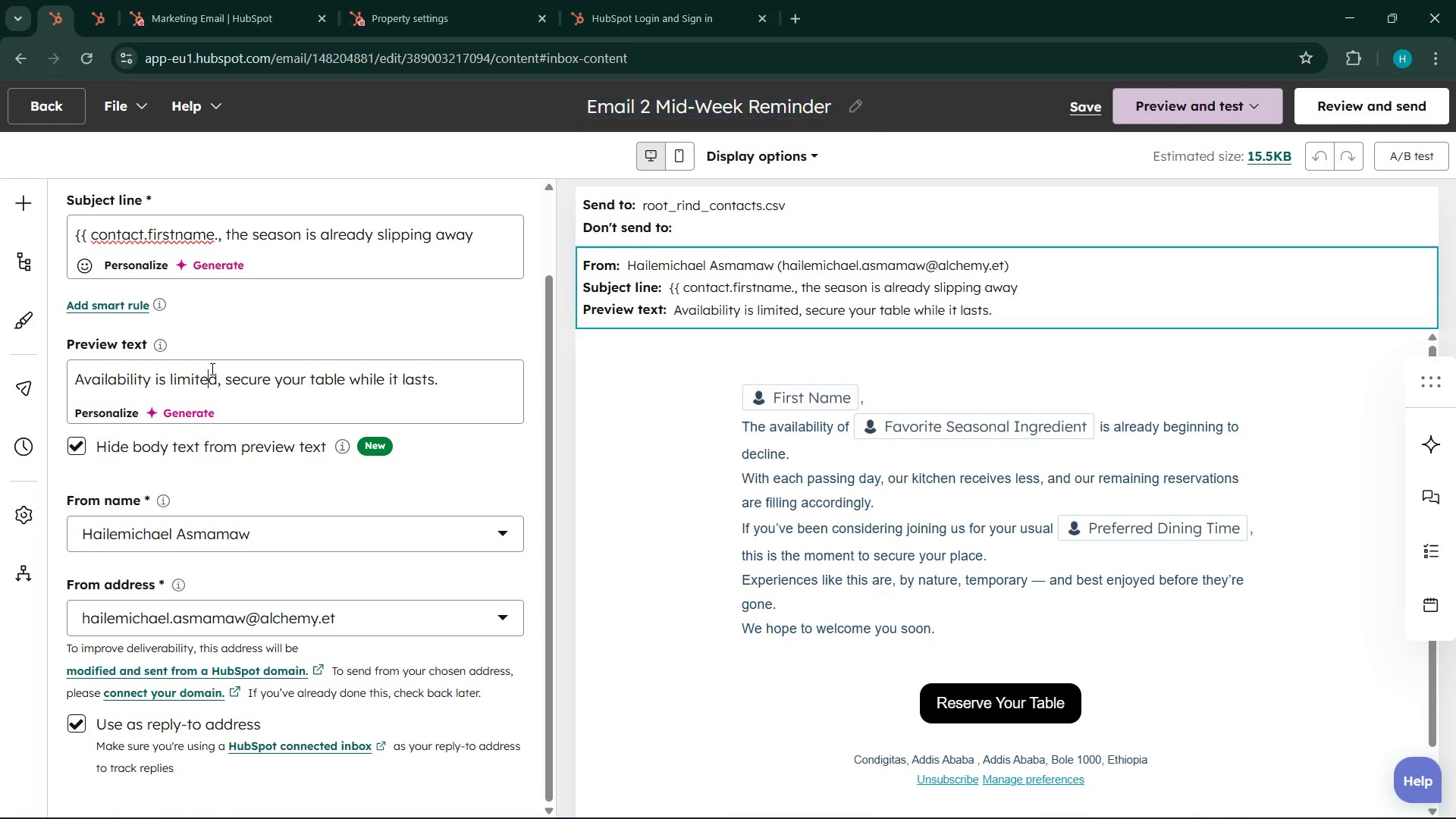 
double_click([211, 369])
 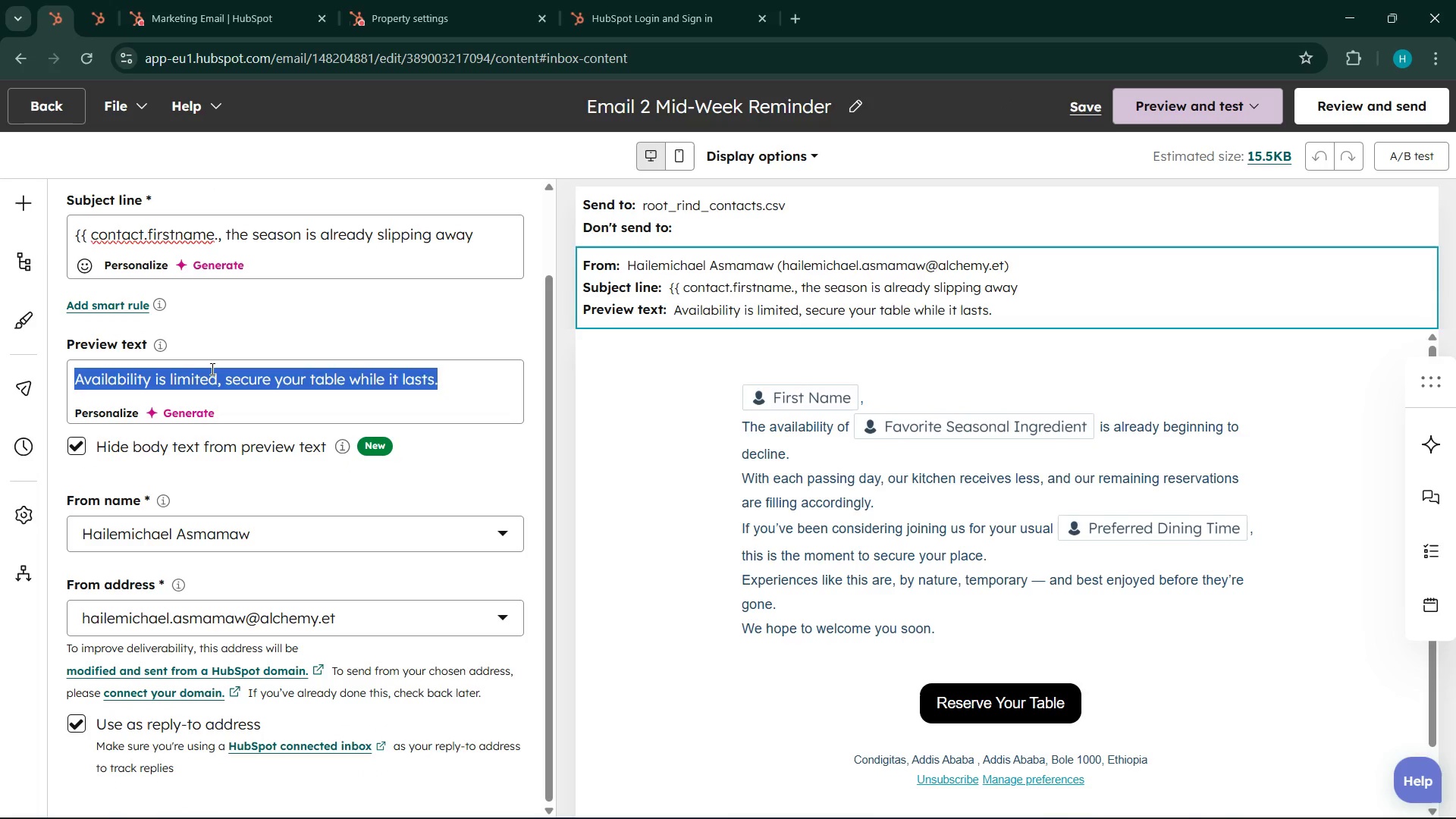 
triple_click([211, 369])
 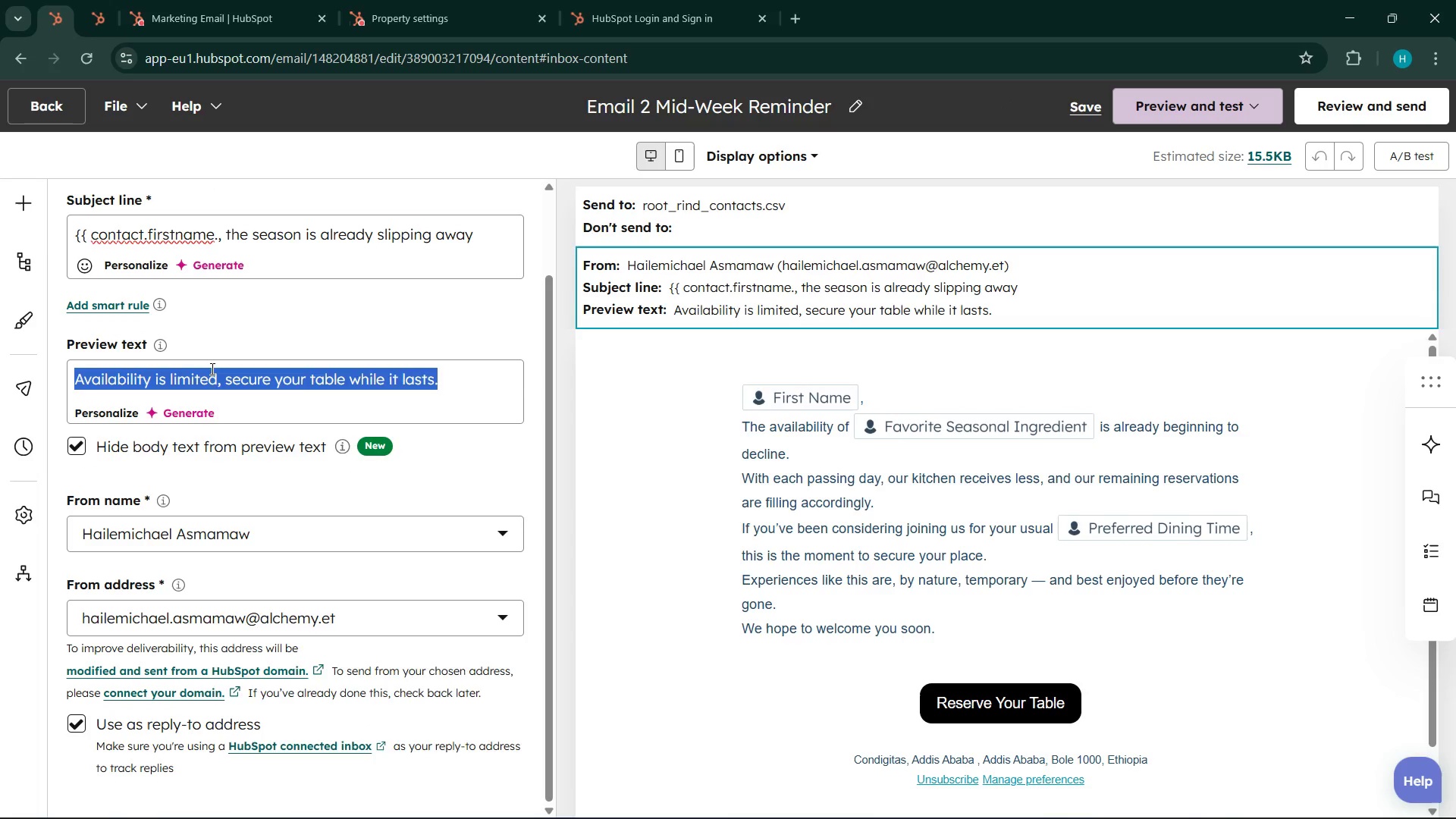 
right_click([211, 369])
 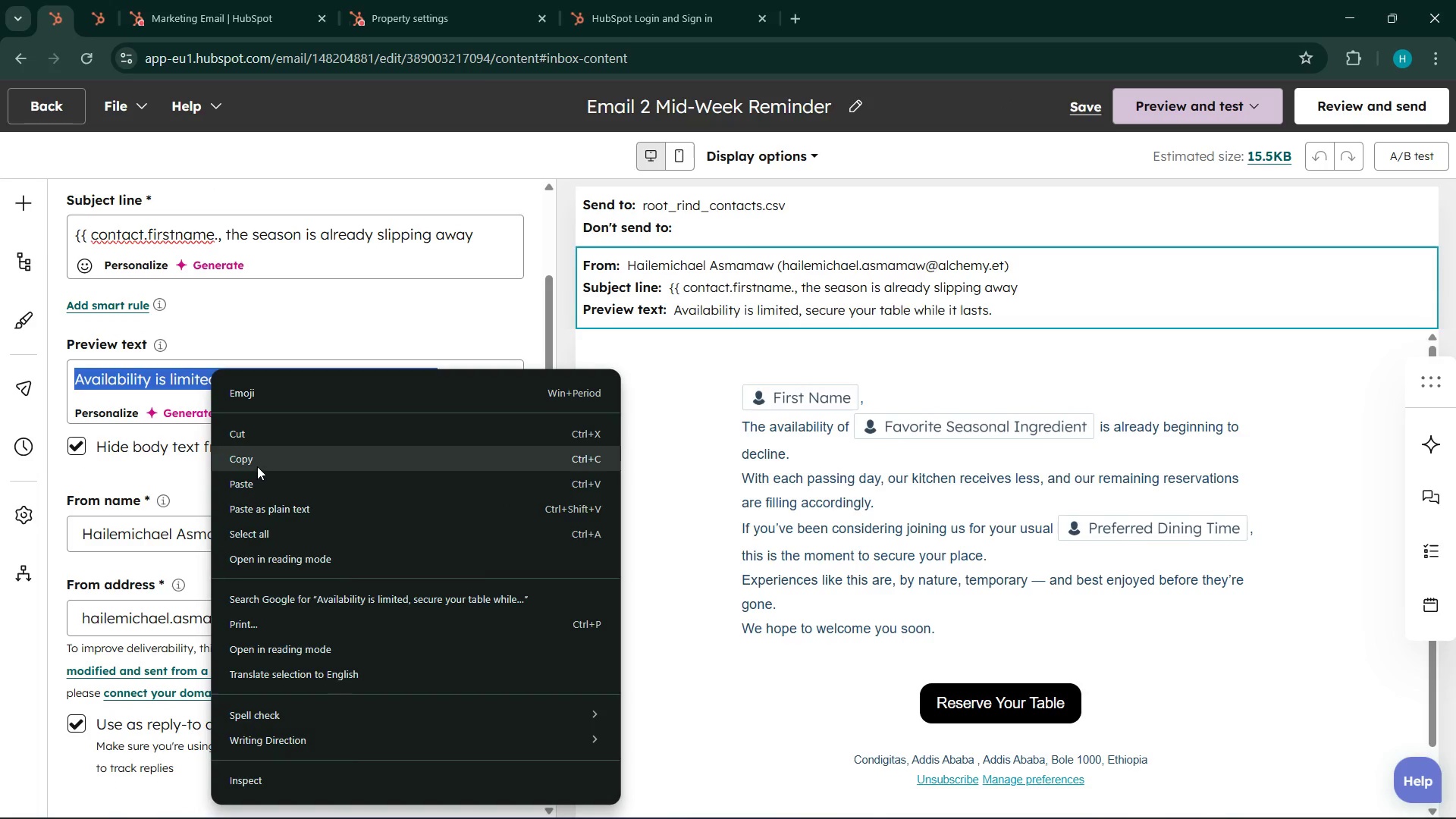 
left_click([257, 466])
 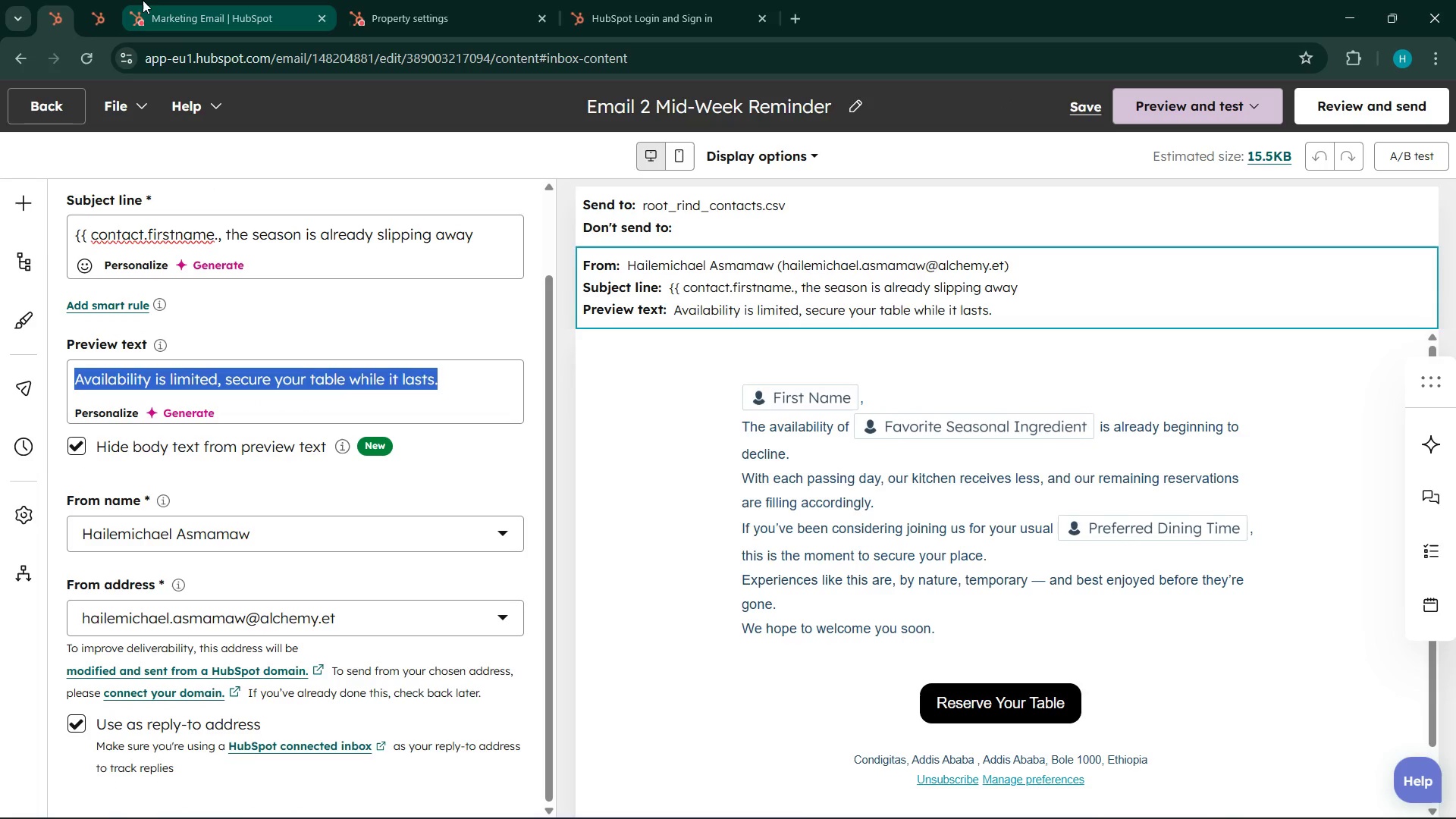 
left_click([143, 0])
 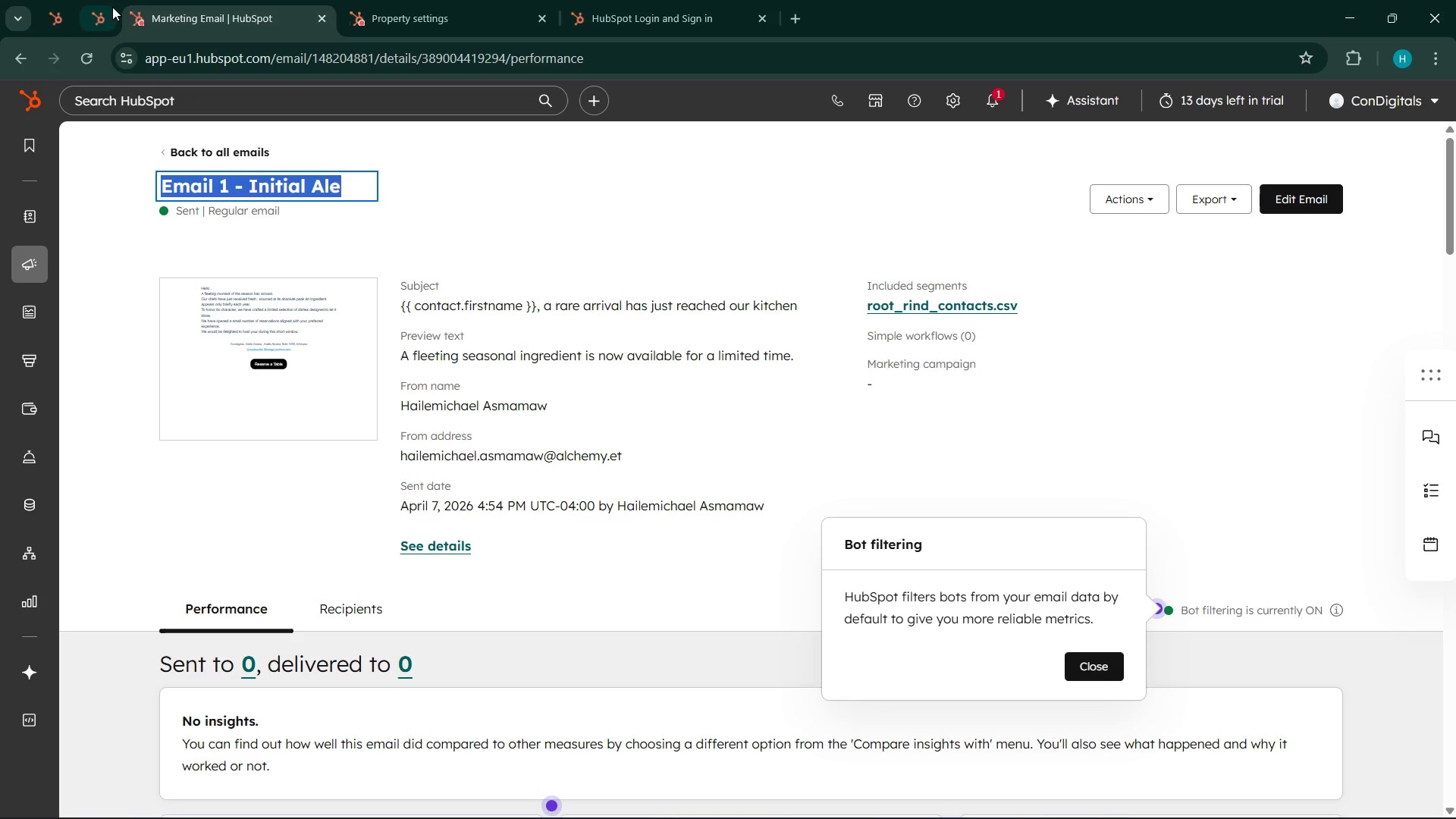 
left_click([111, 6])
 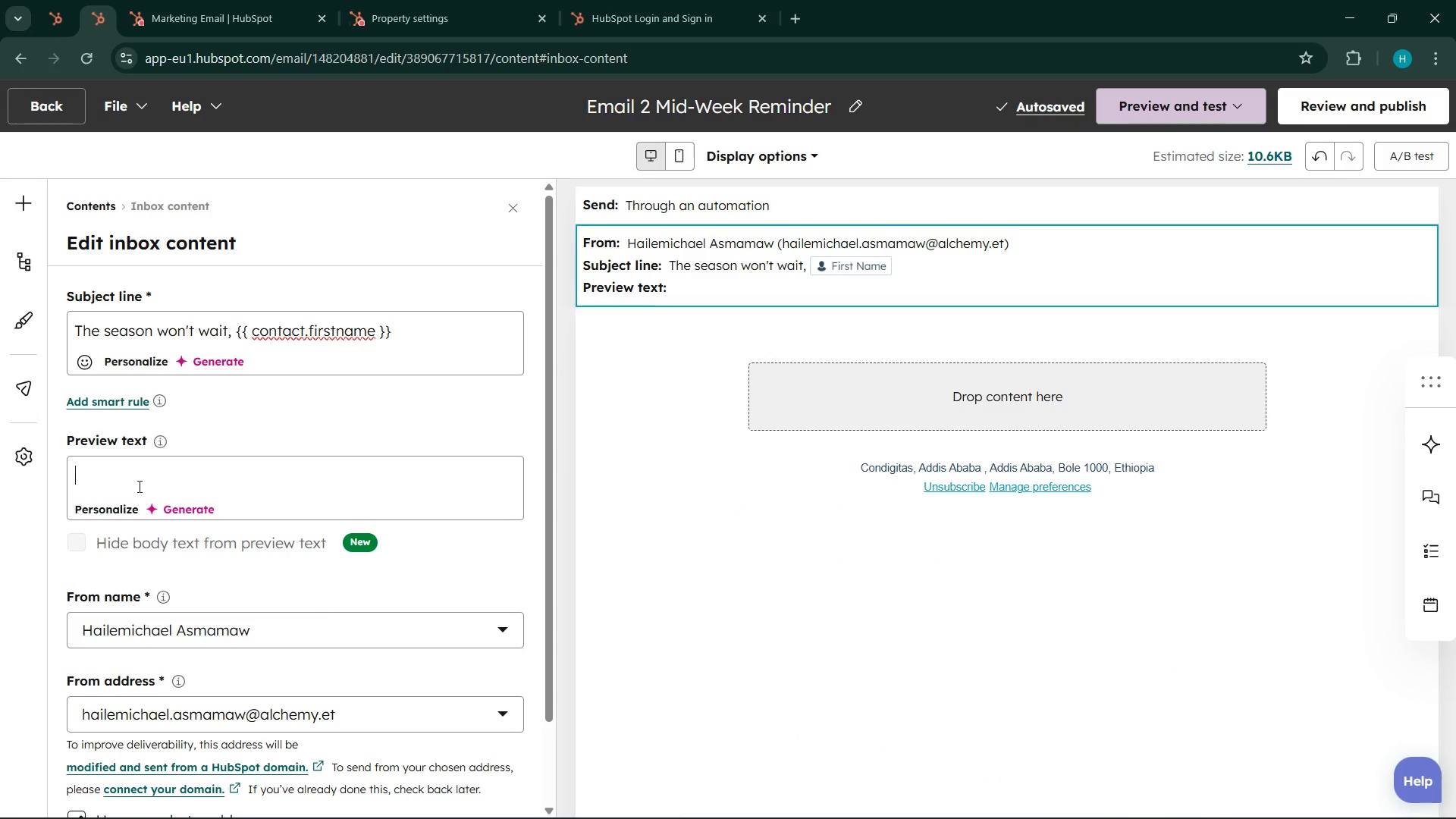 
right_click([121, 484])
 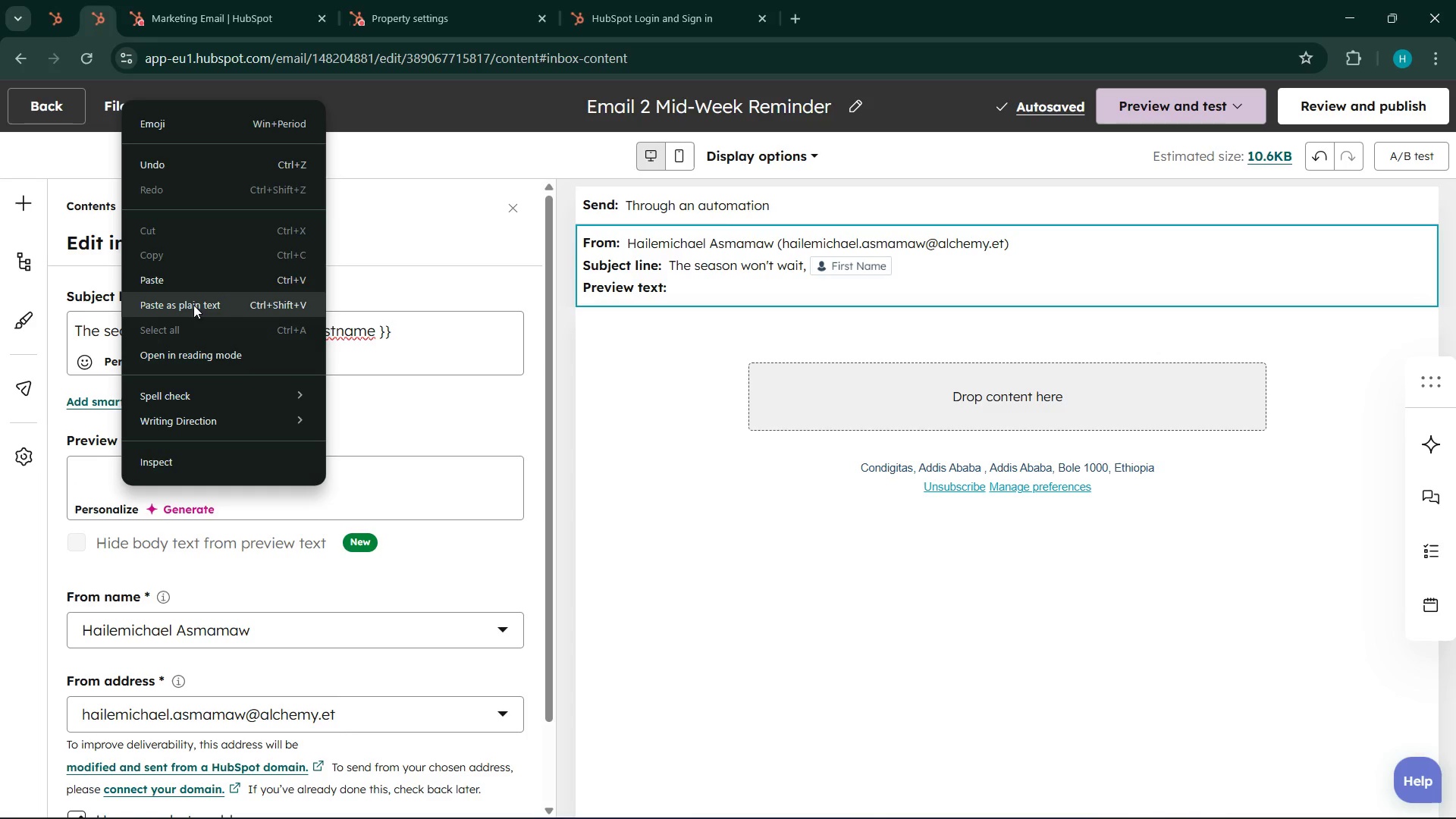 
left_click([189, 279])
 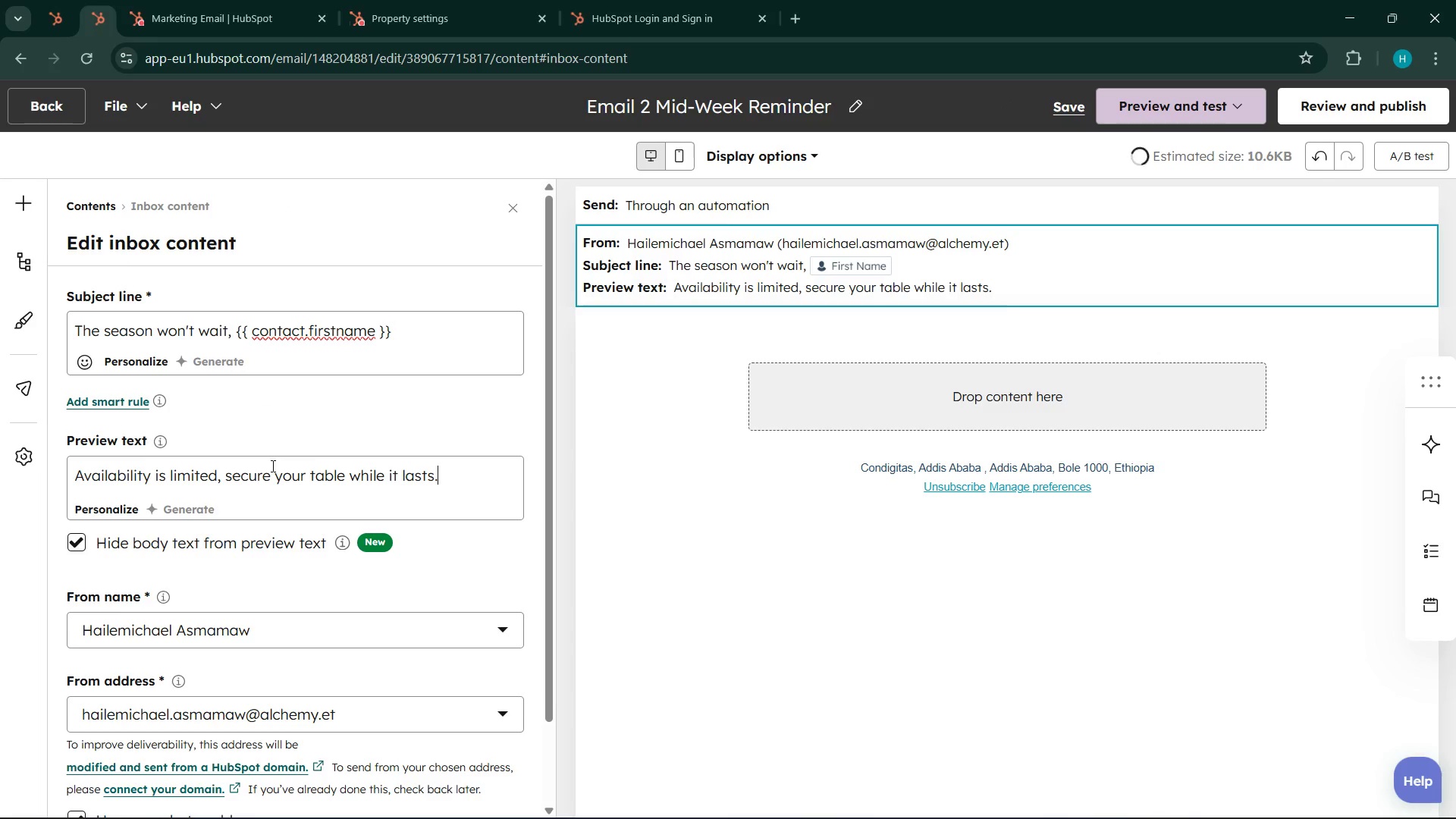 
scroll: coordinate [273, 467], scroll_direction: down, amount: 3.0
 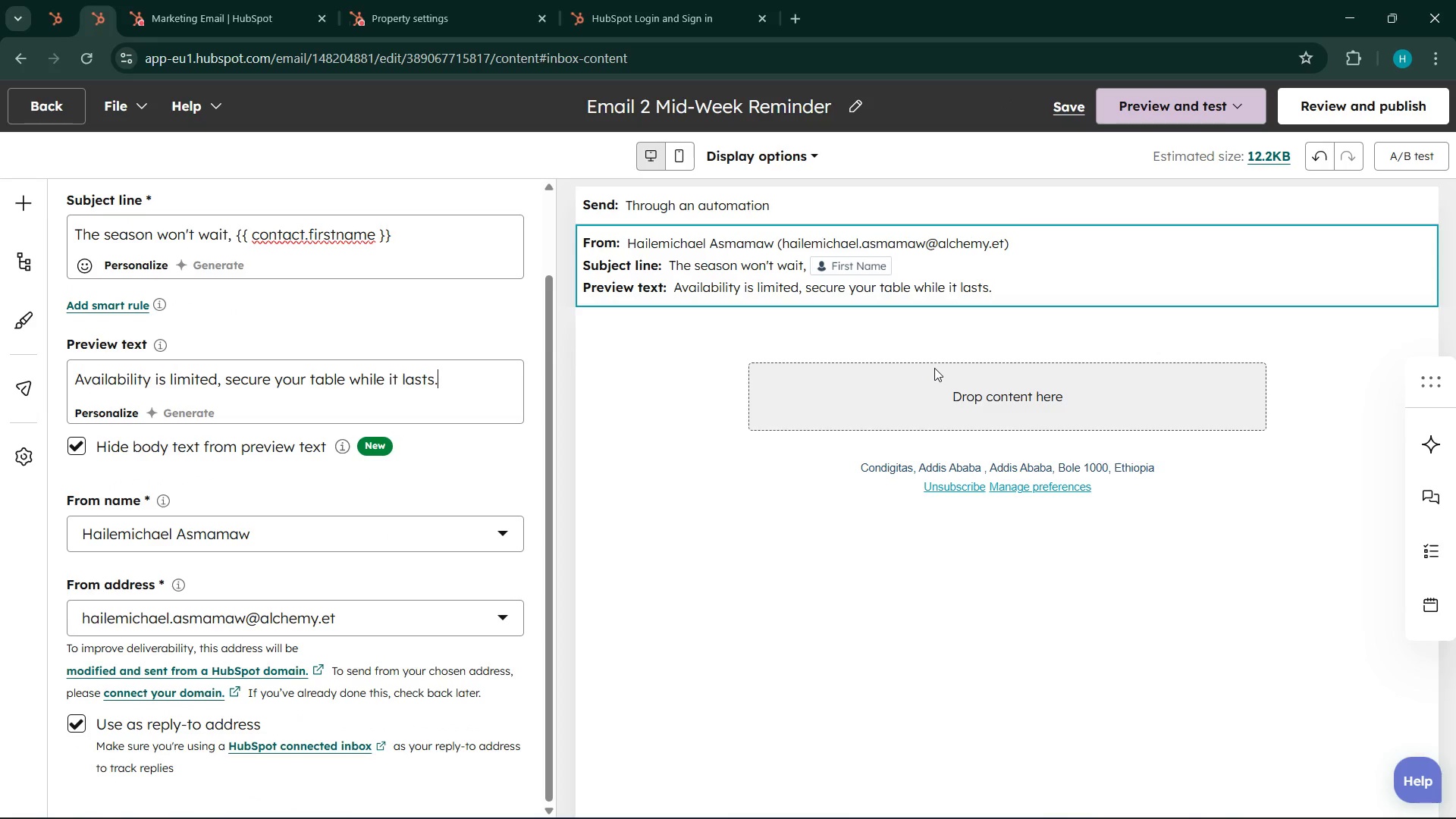 
left_click([934, 368])
 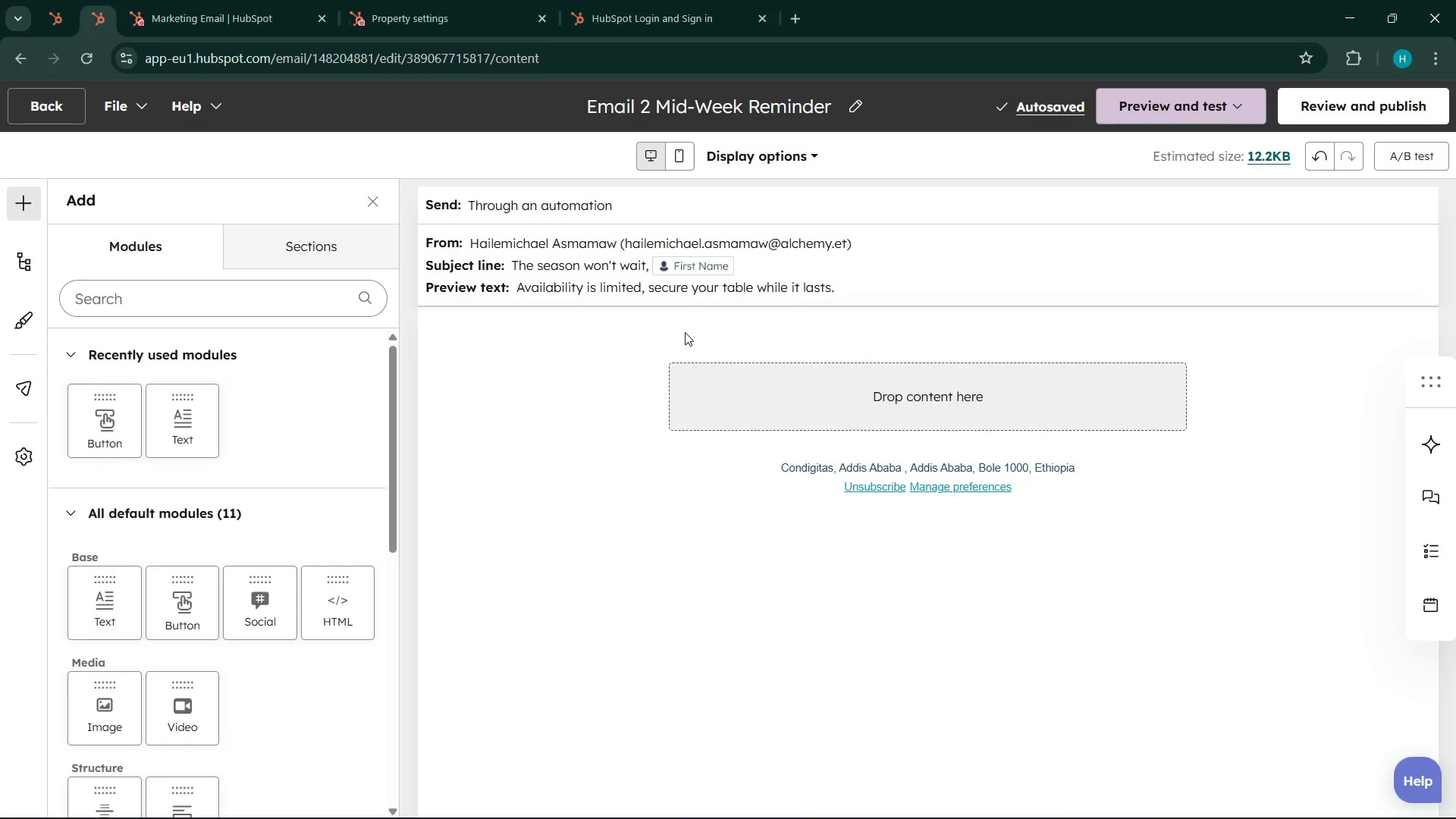 
wait(7.45)
 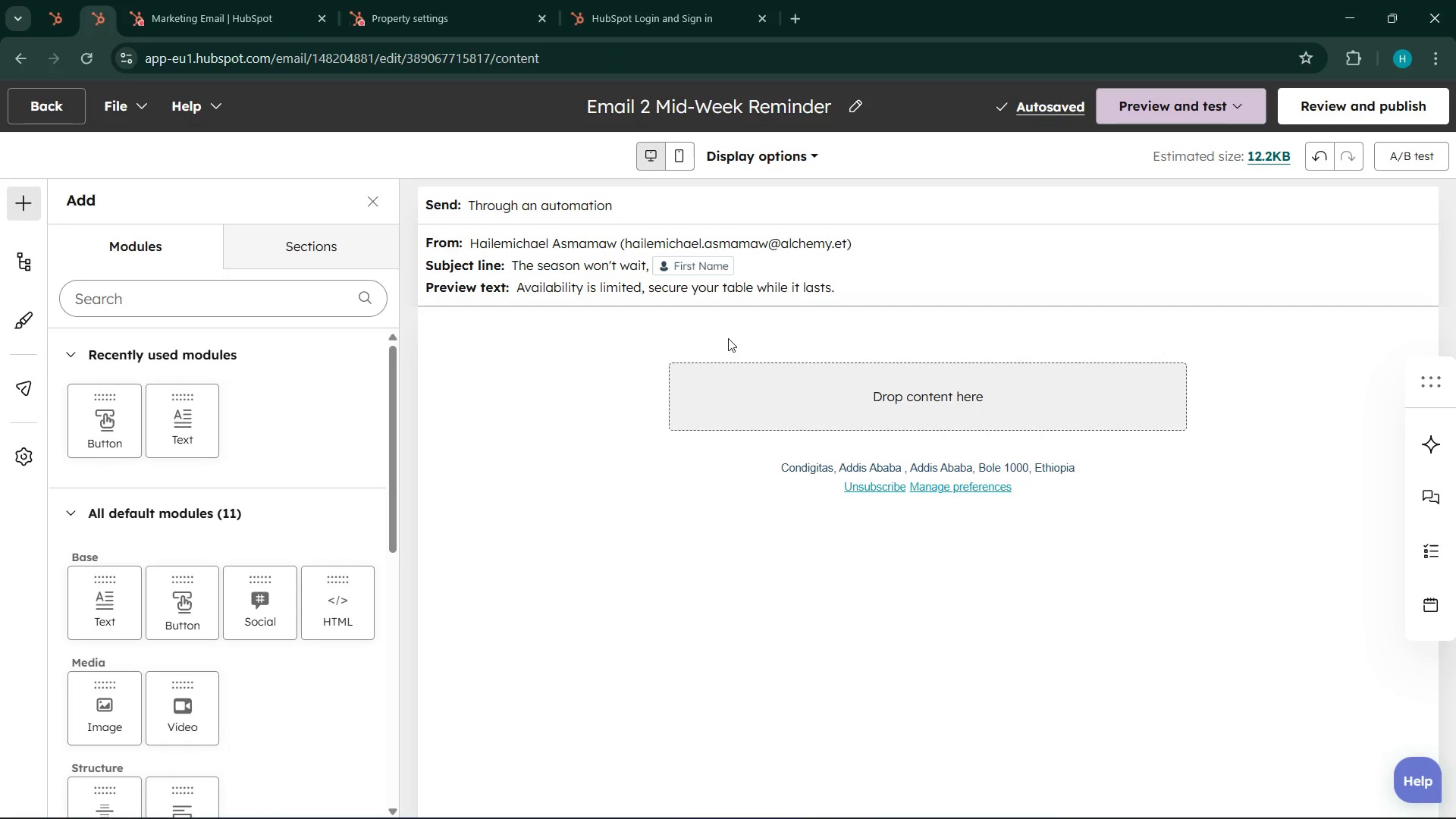 
mouse_move([1360, 121])
 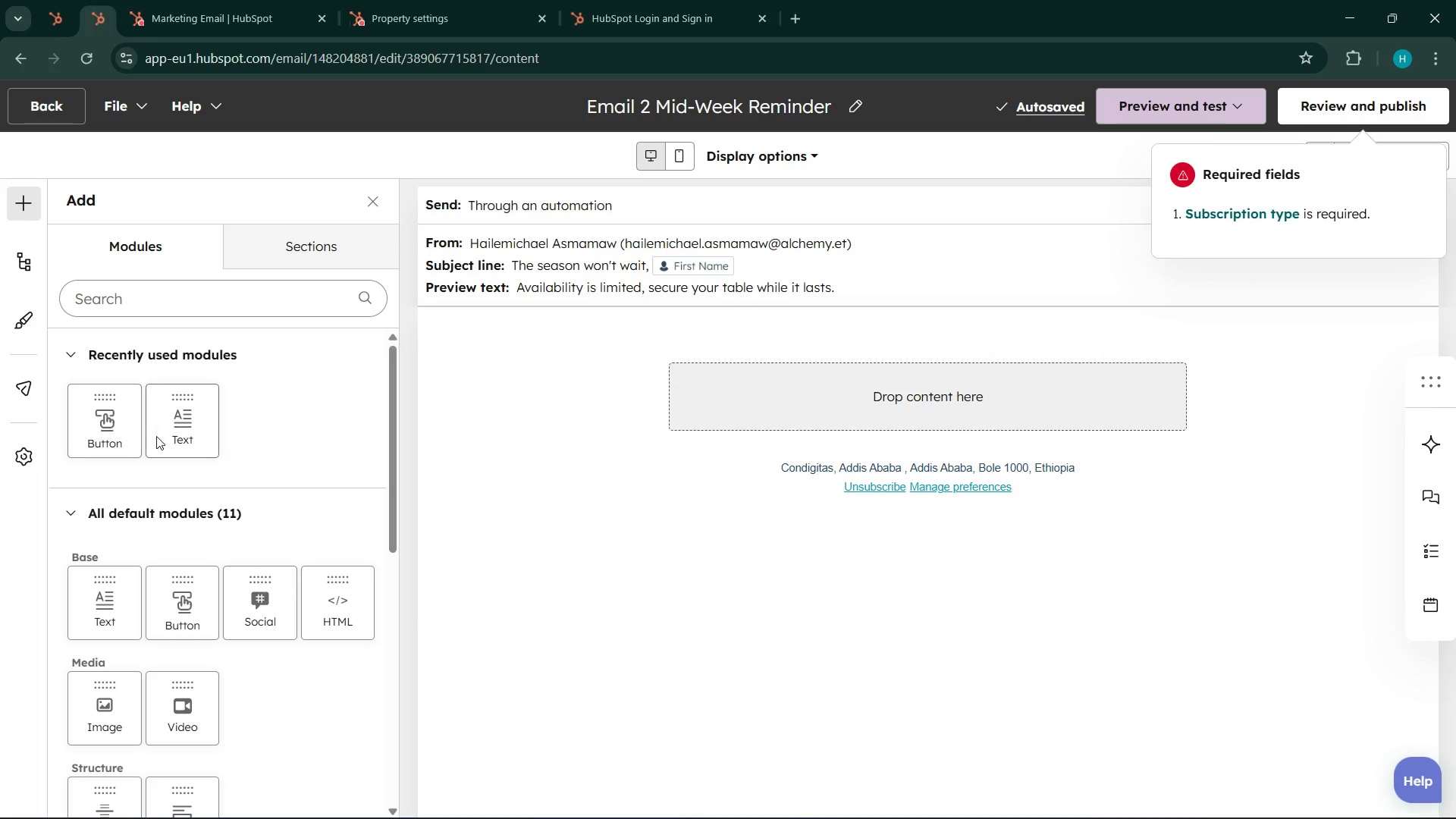 
left_click_drag(start_coordinate=[184, 415], to_coordinate=[775, 373])
 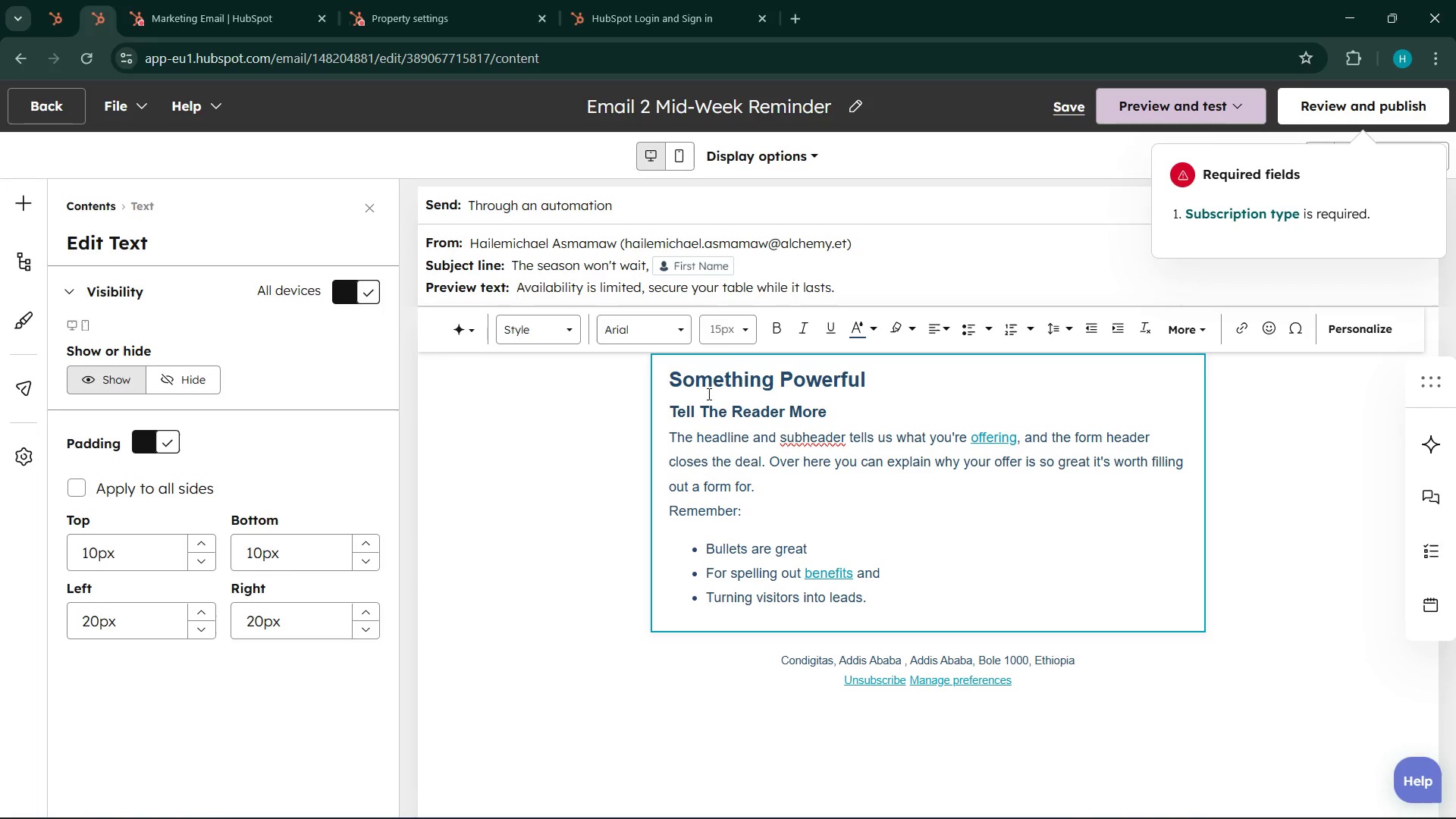 
left_click_drag(start_coordinate=[679, 376], to_coordinate=[947, 611])
 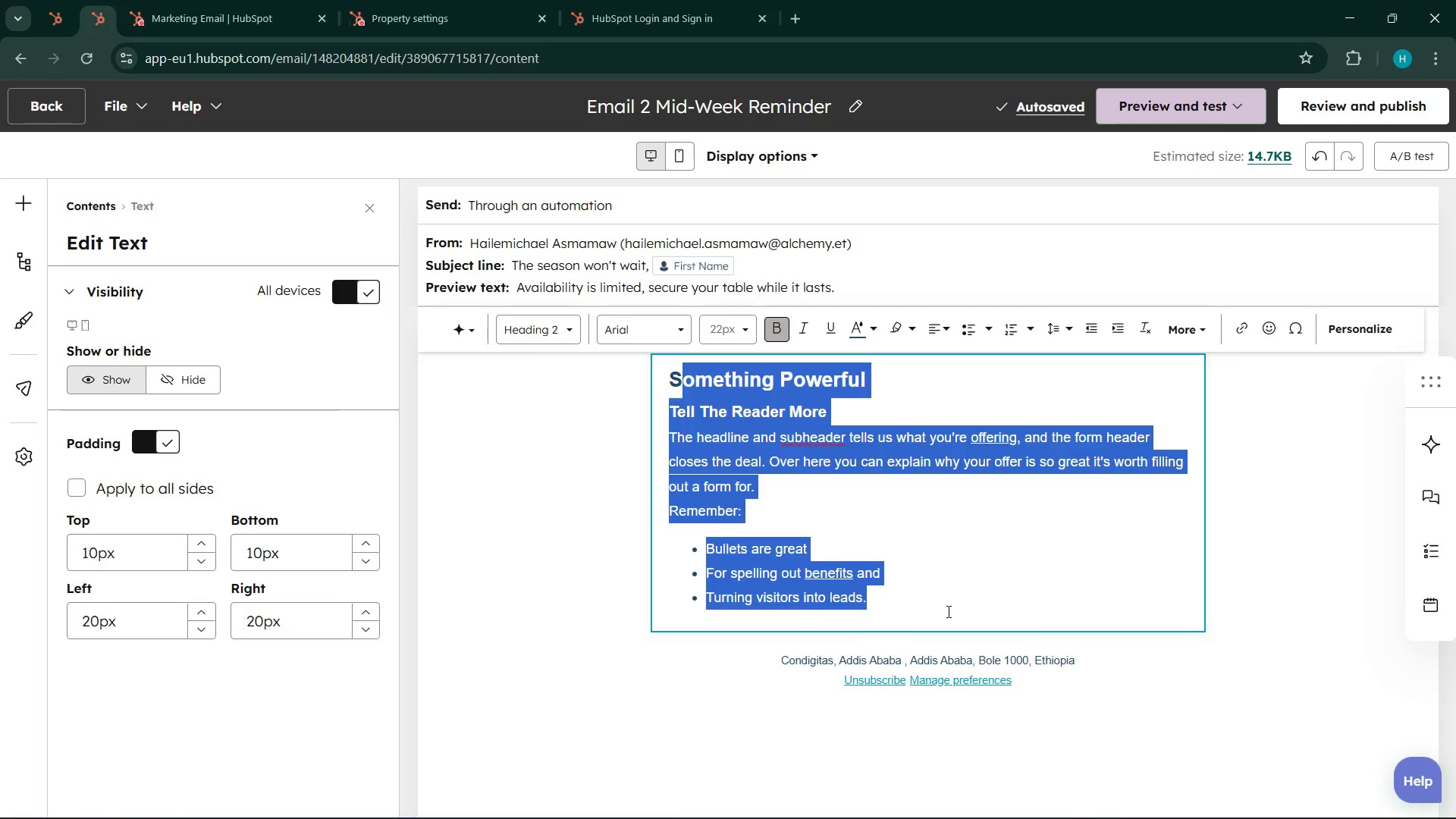 
key(Backspace)
 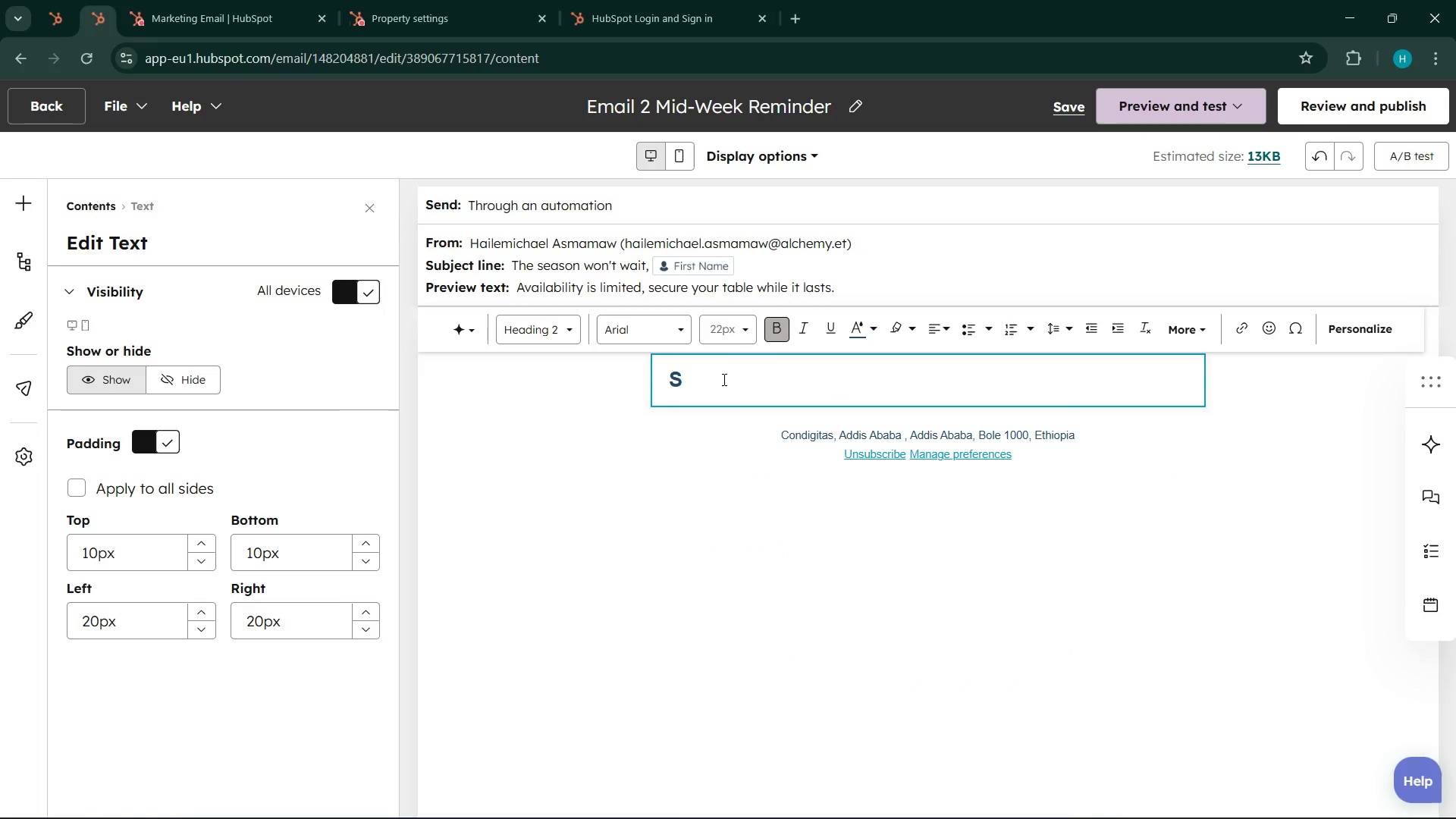 
key(Backspace)
 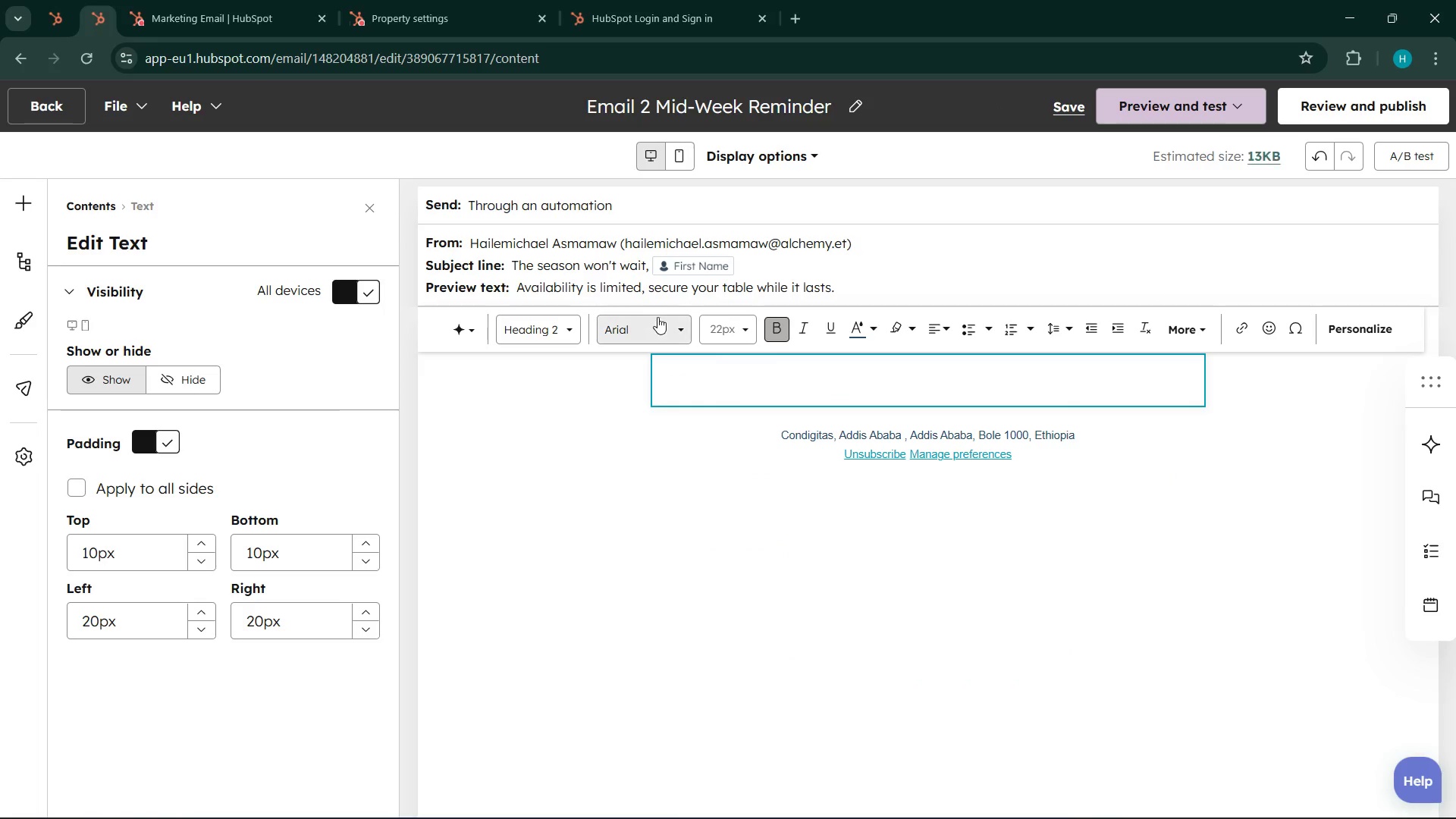 
left_click([671, 327])
 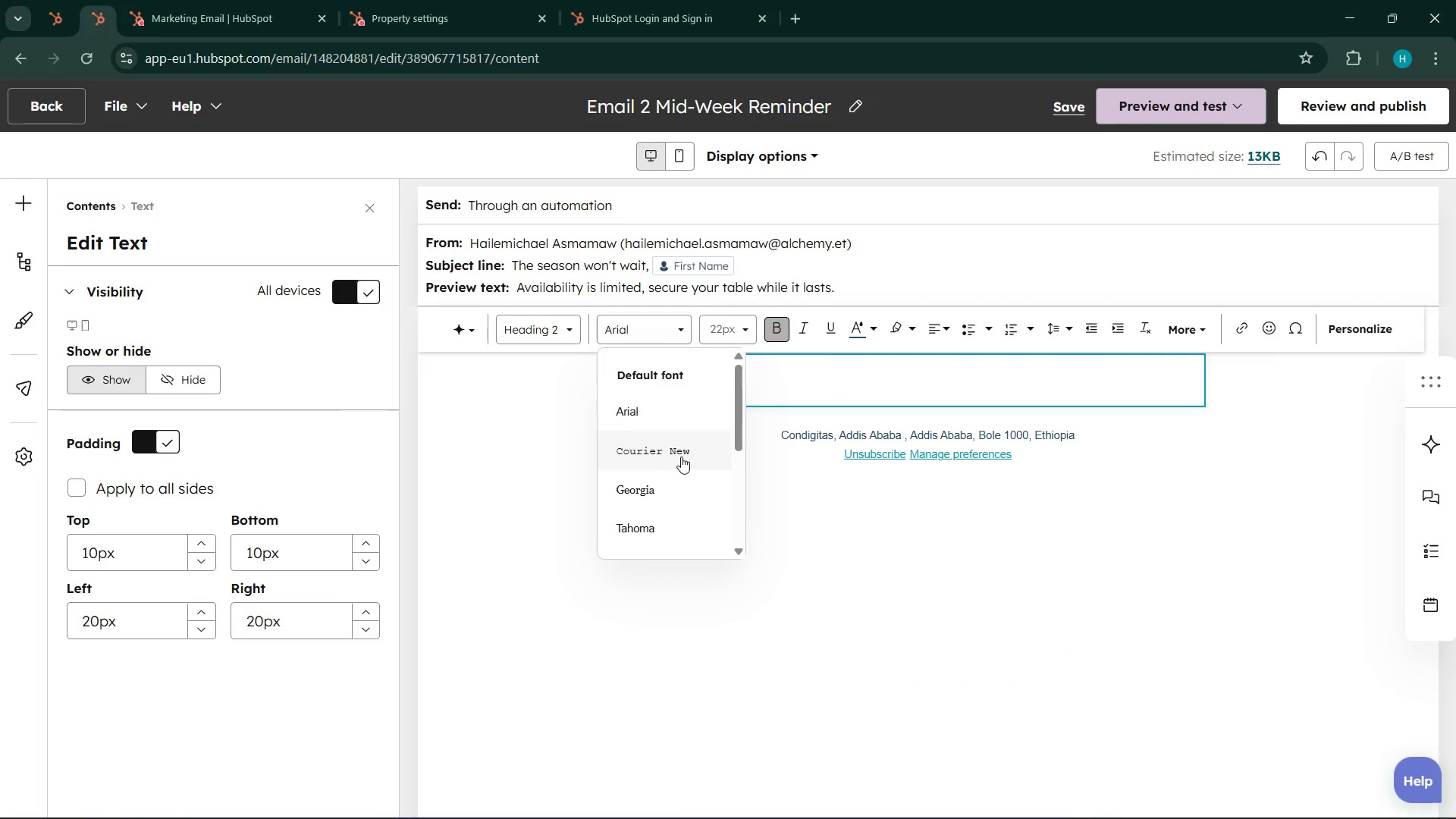 
scroll: coordinate [682, 459], scroll_direction: down, amount: 2.0
 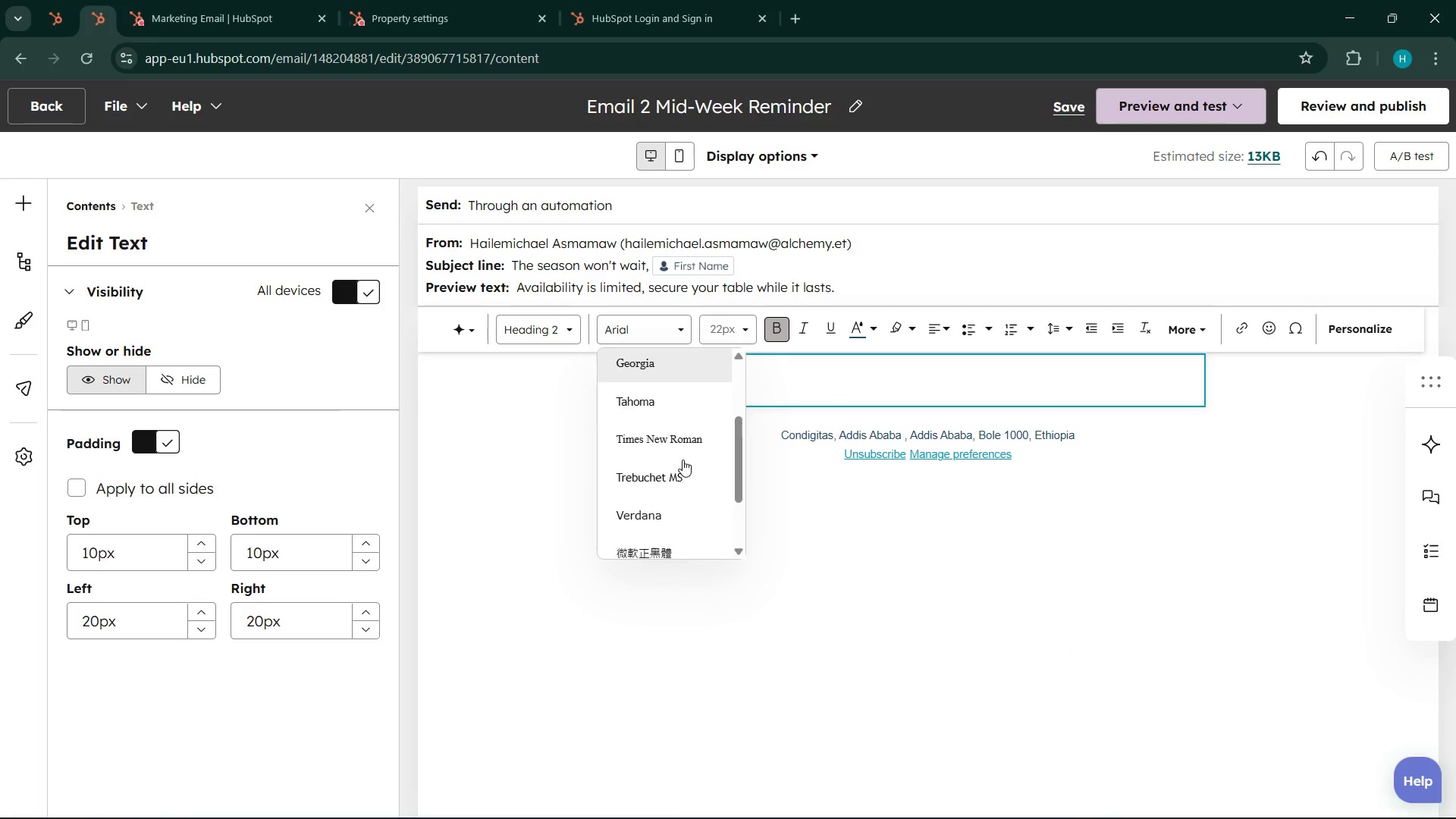 
scroll: coordinate [682, 460], scroll_direction: up, amount: 5.0
 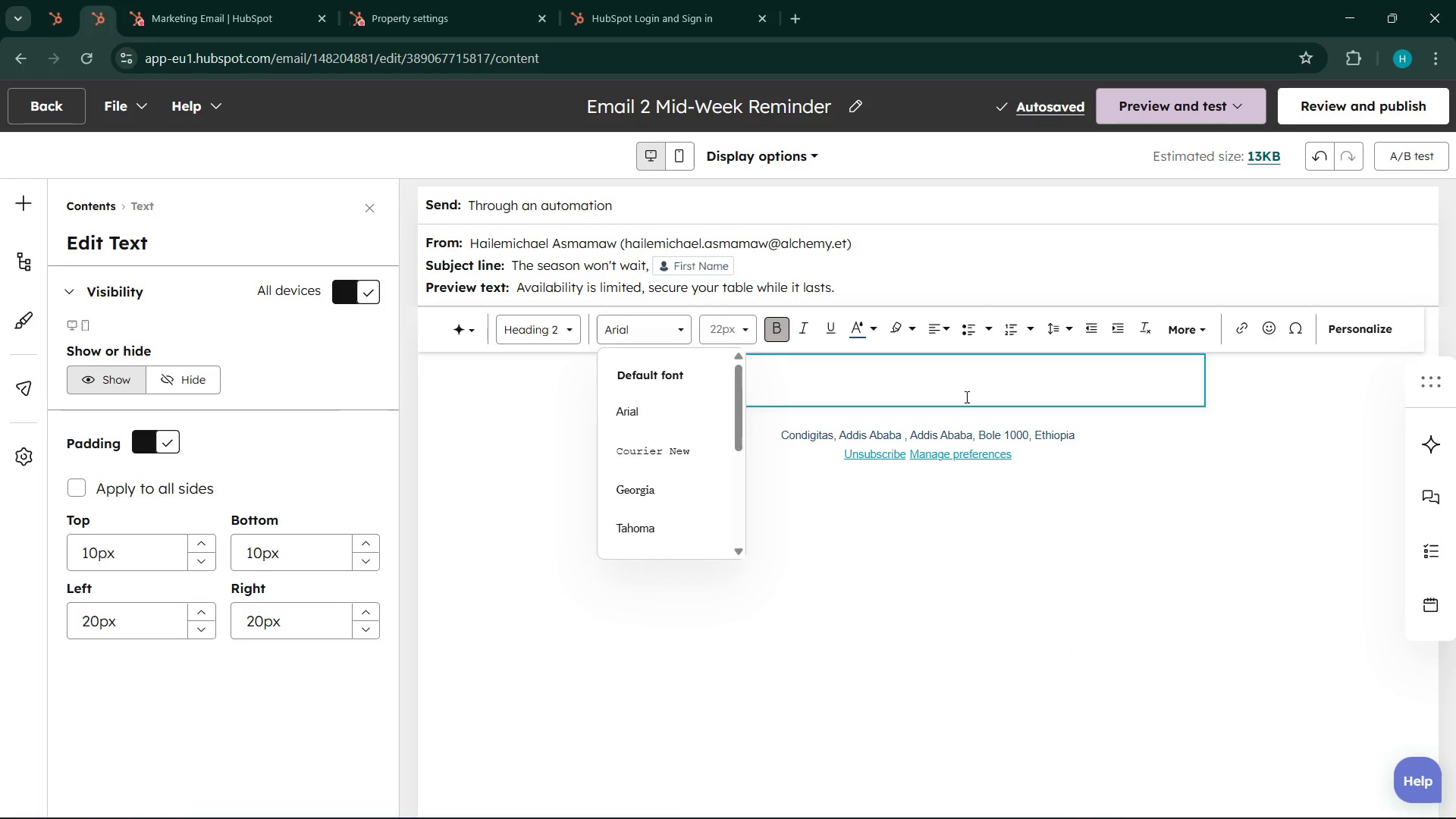 
left_click([962, 394])
 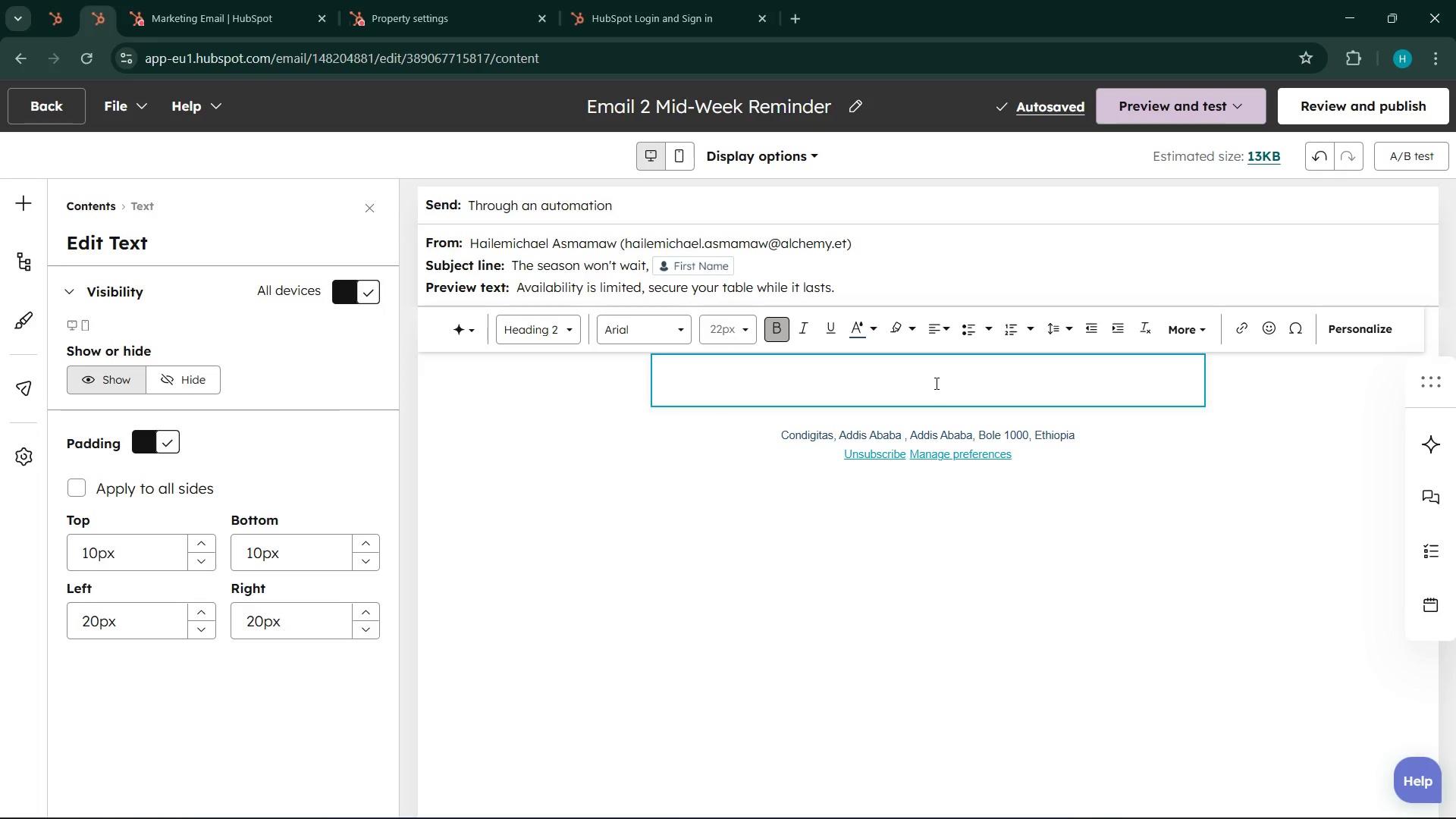 
wait(43.92)
 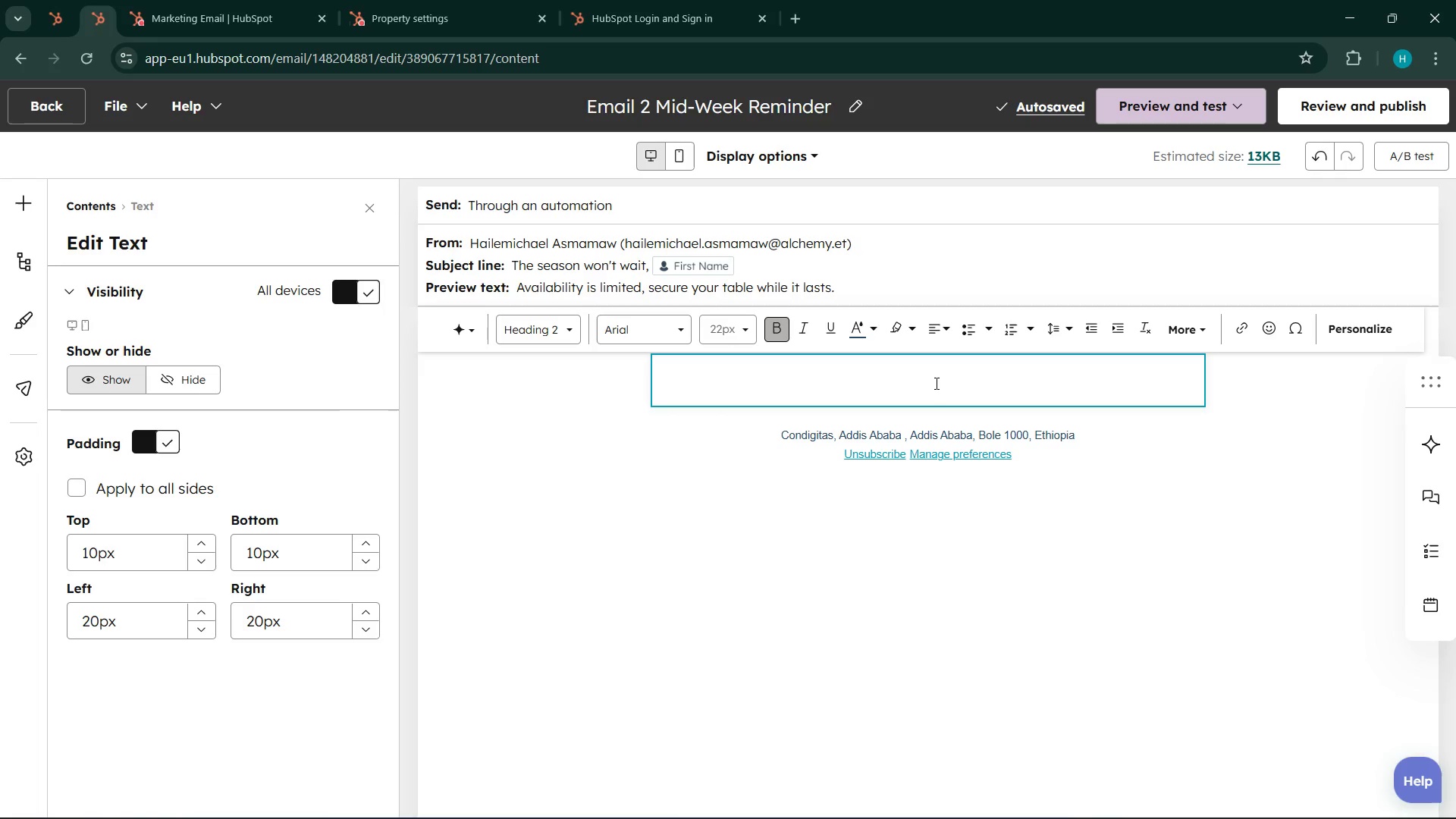 
key(Shift+BracketLeft)
 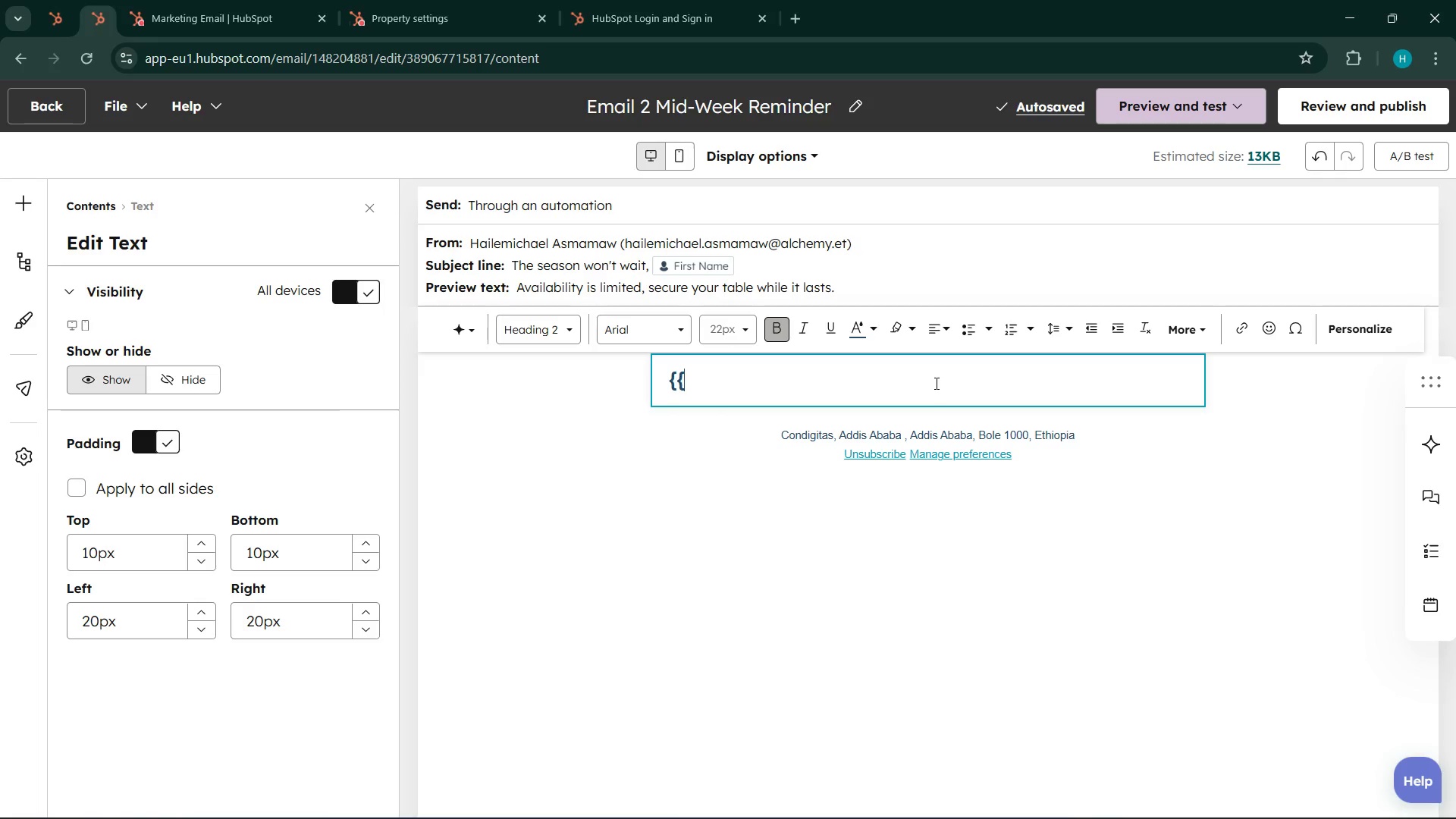 
key(Shift+BracketLeft)
 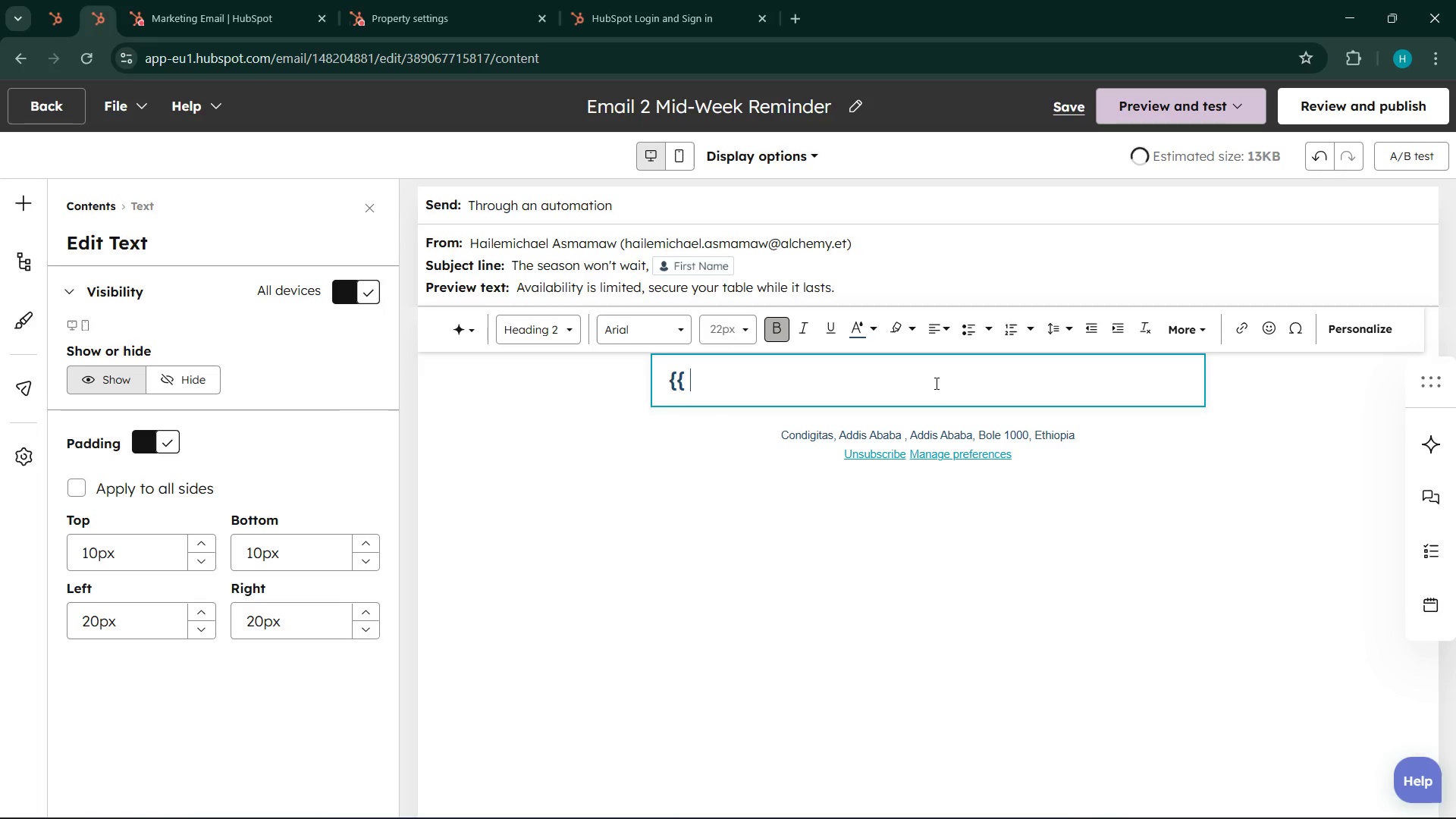 
key(Space)
 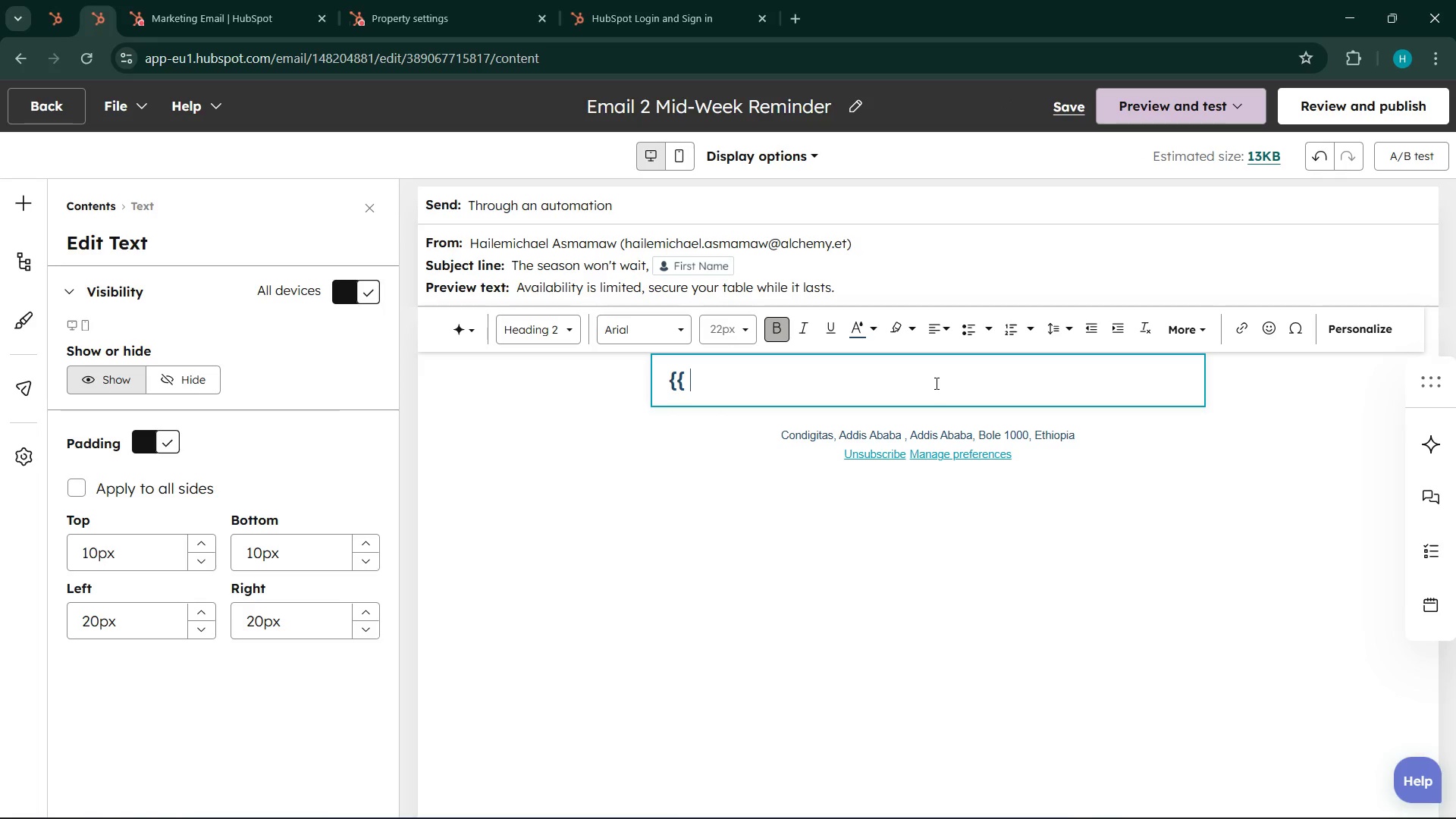 
key(Backspace)
 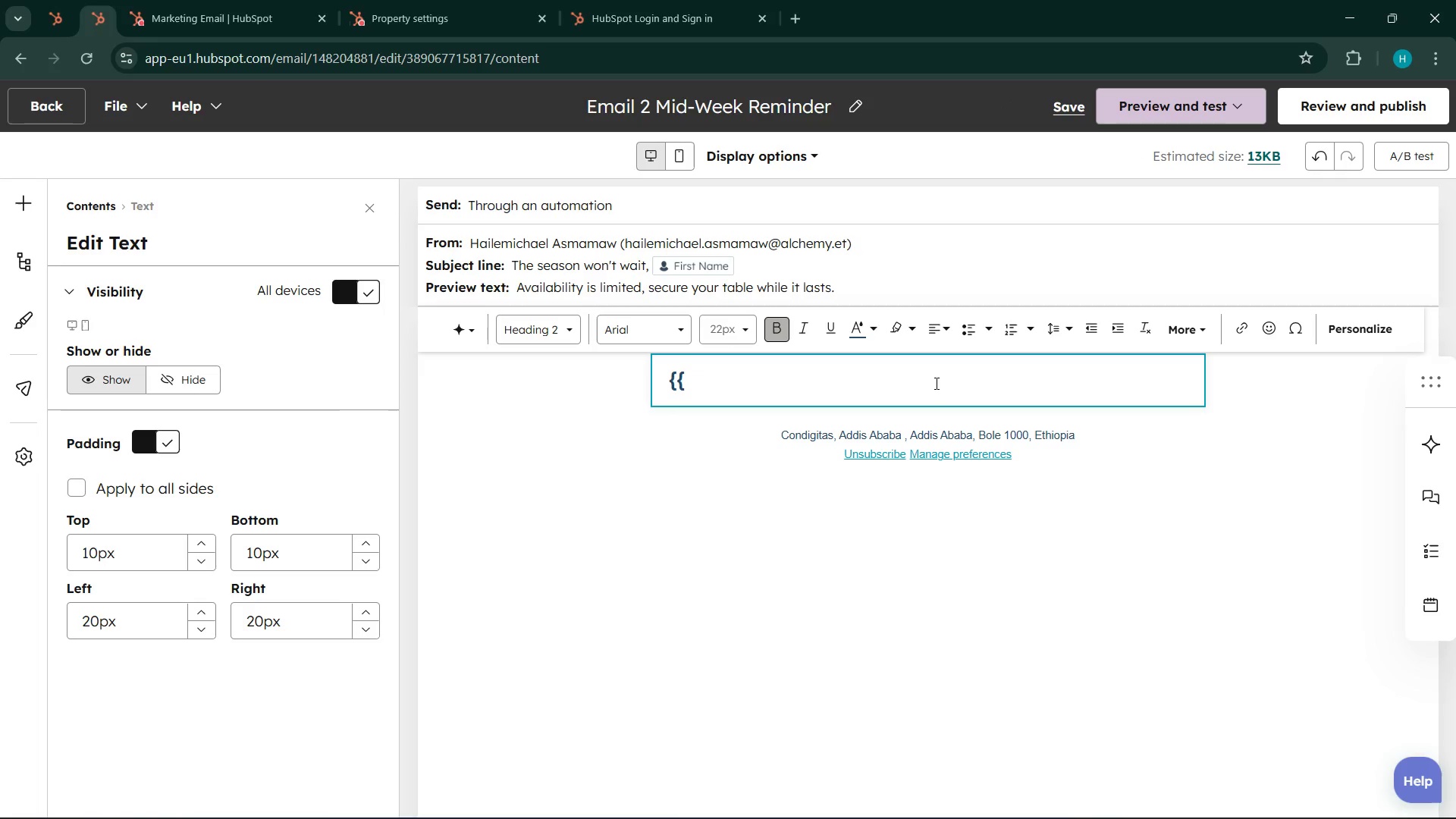 
key(Backspace)
 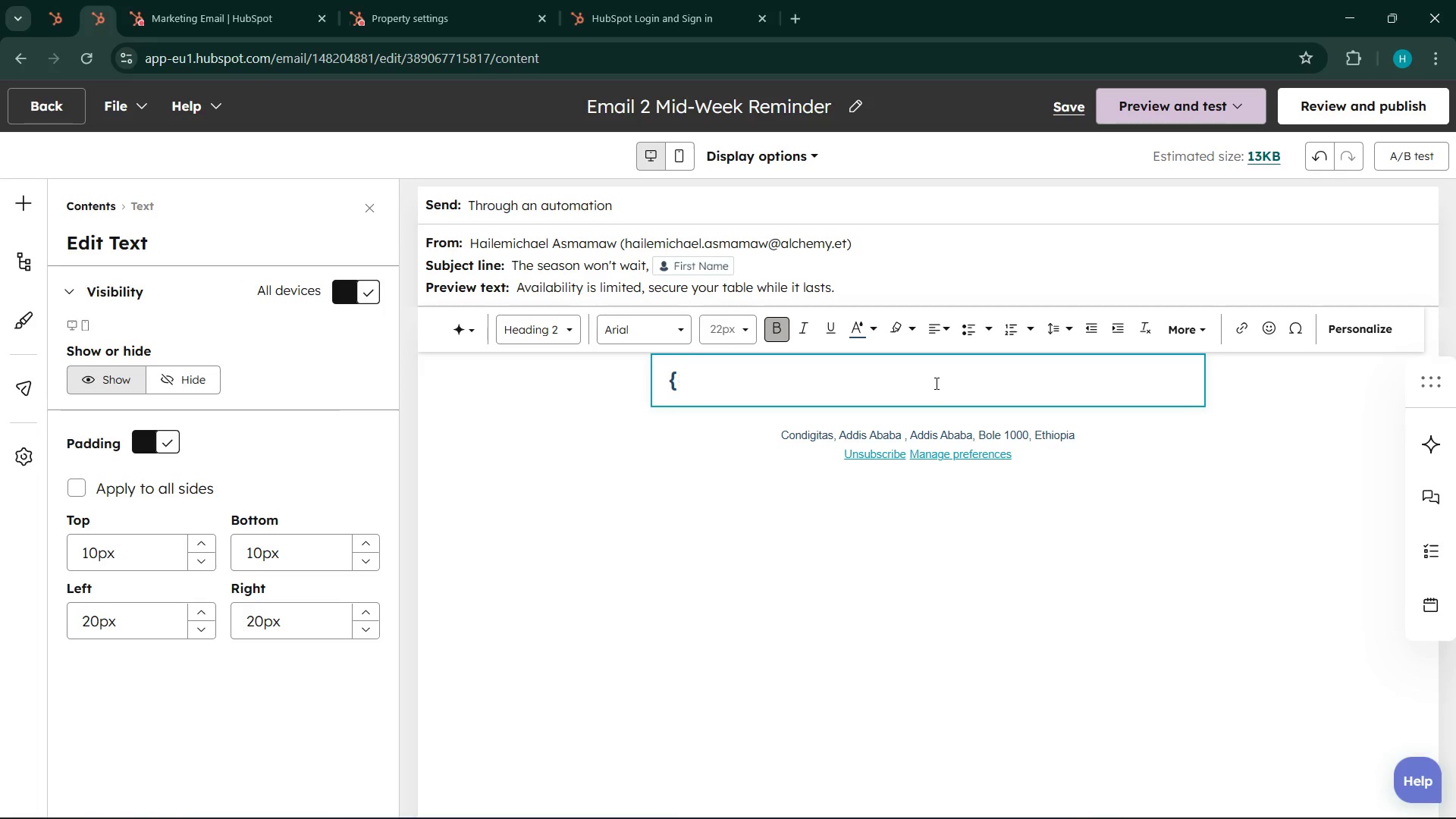 
key(Backspace)
 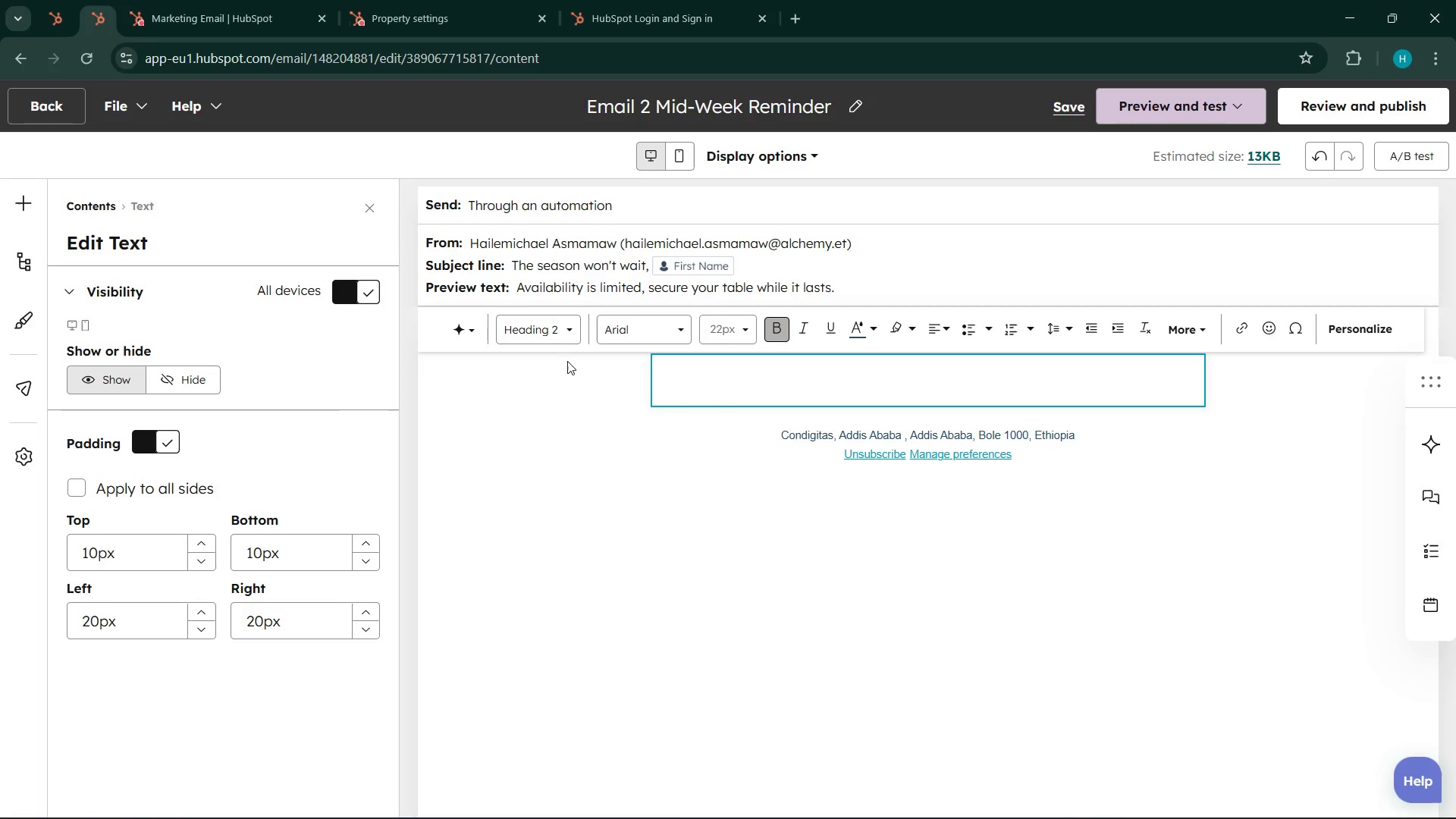 
left_click([567, 326])
 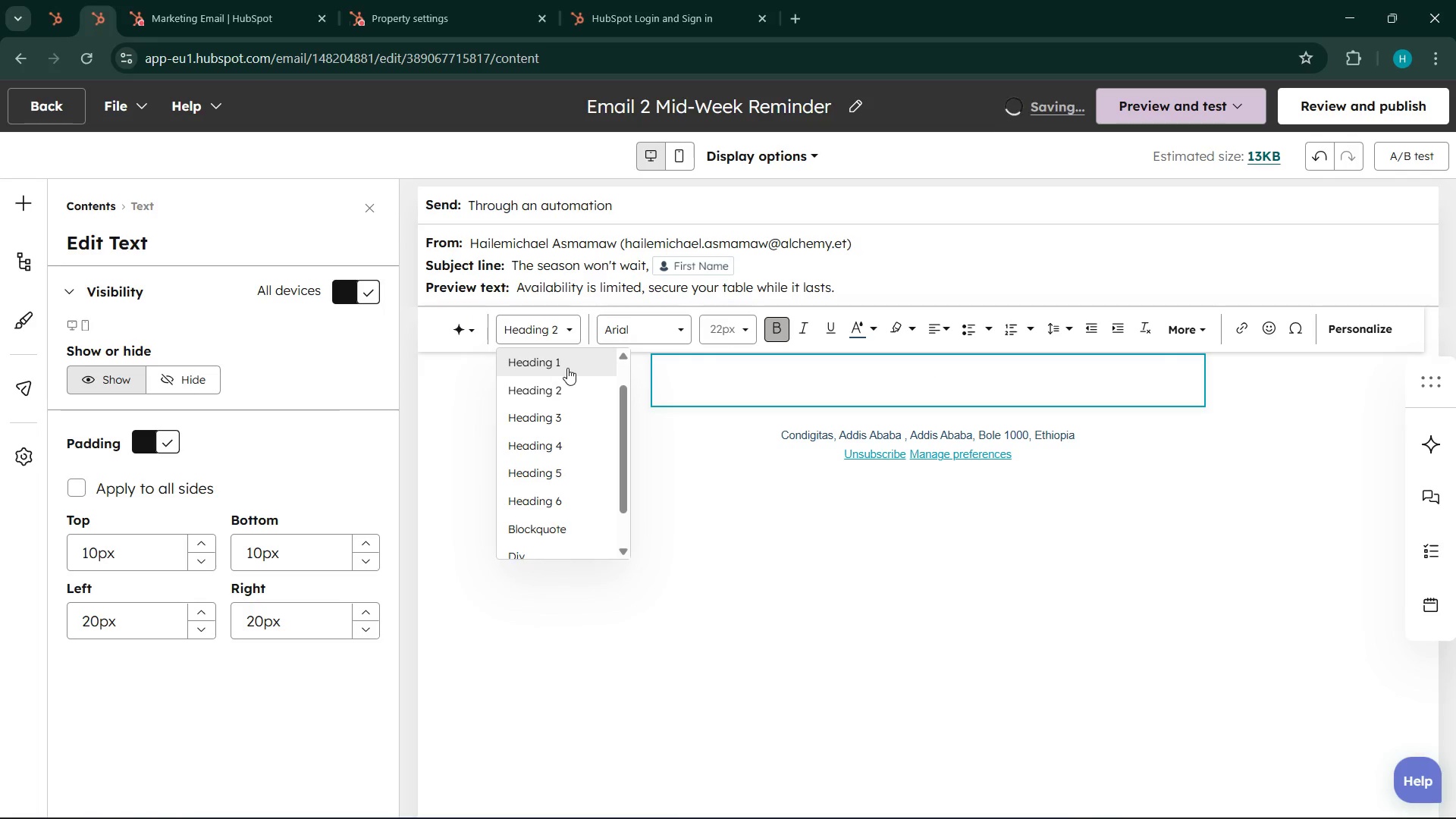 
left_click([562, 365])
 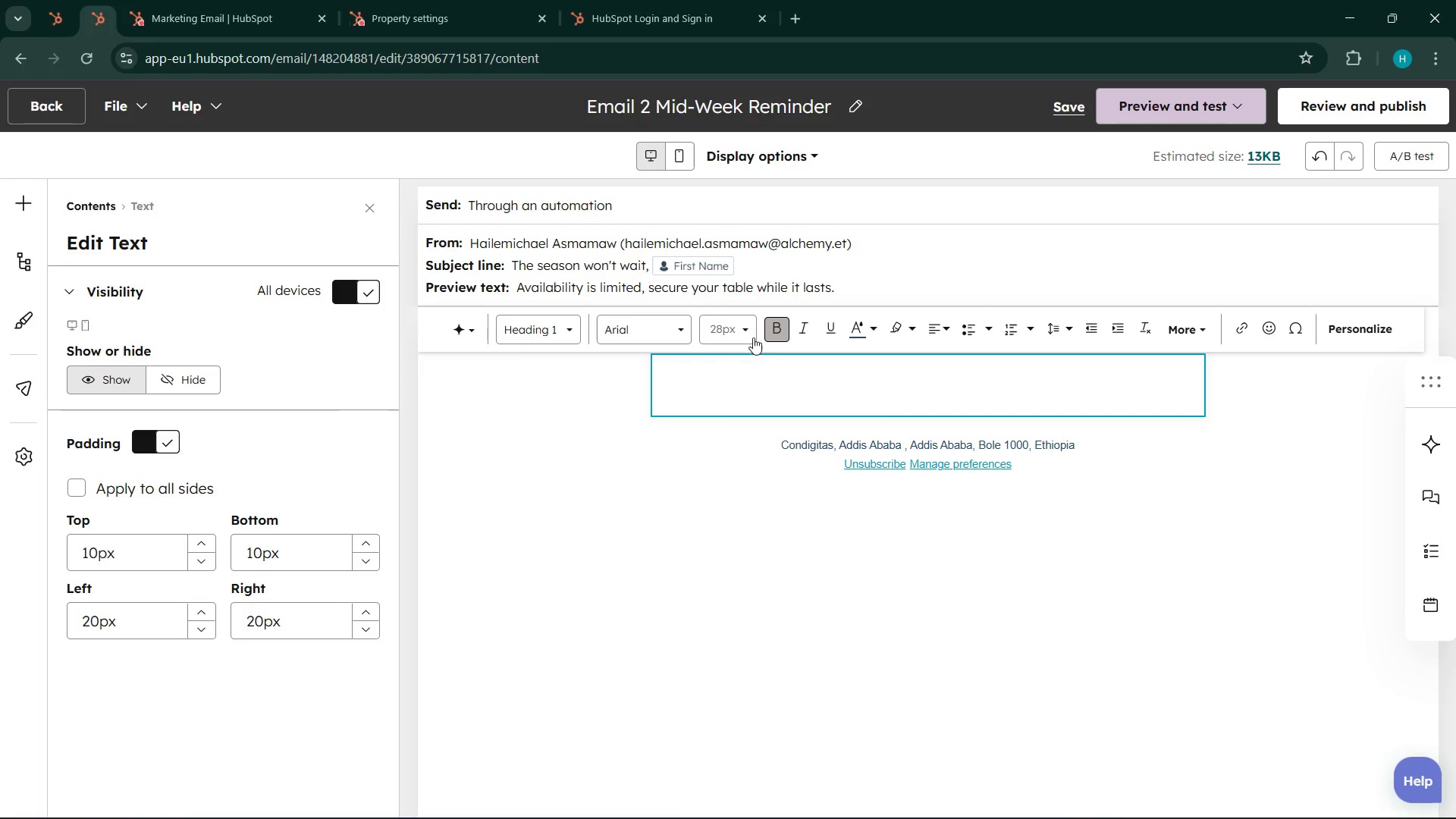 
left_click([780, 325])
 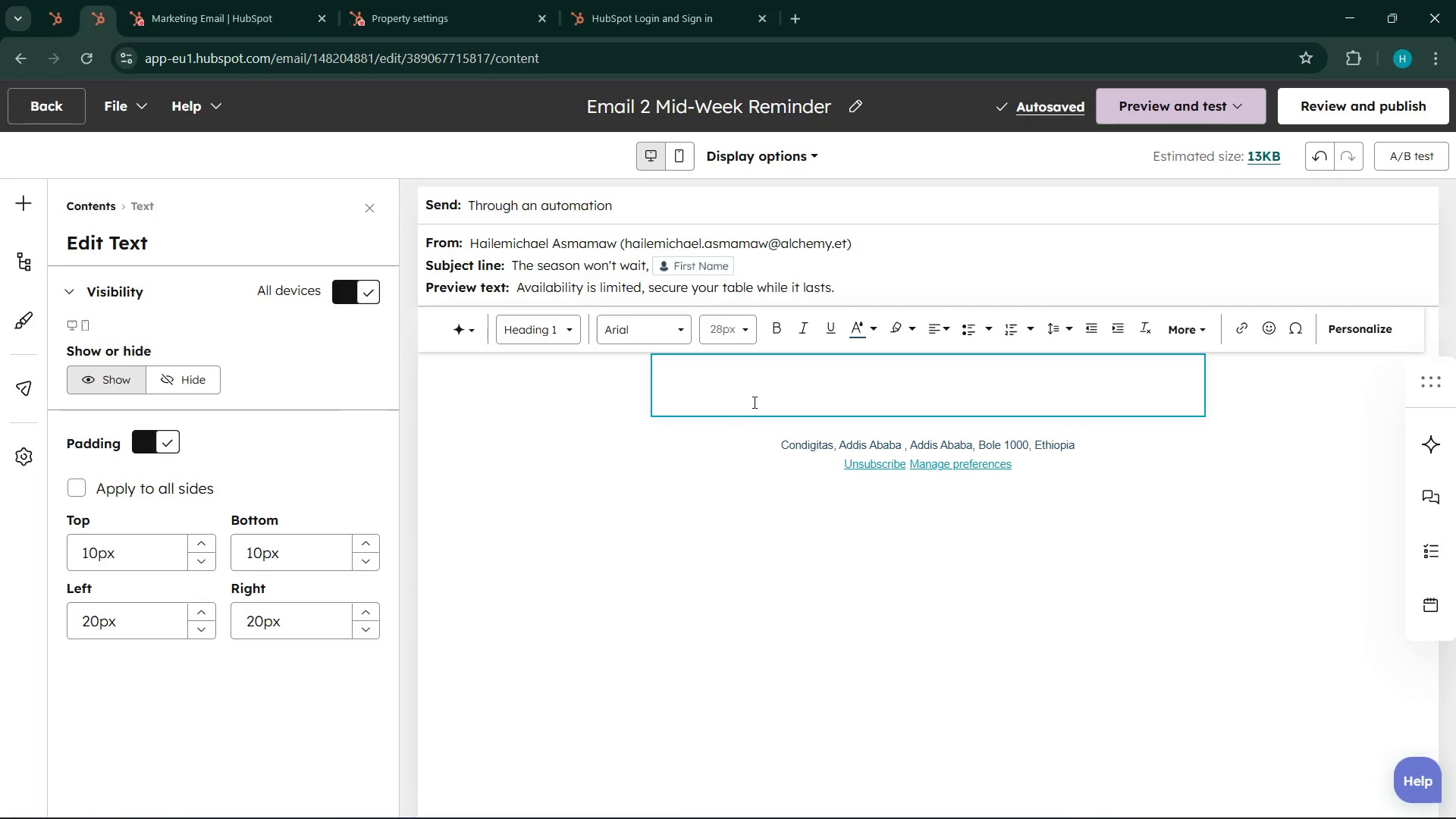 
wait(8.31)
 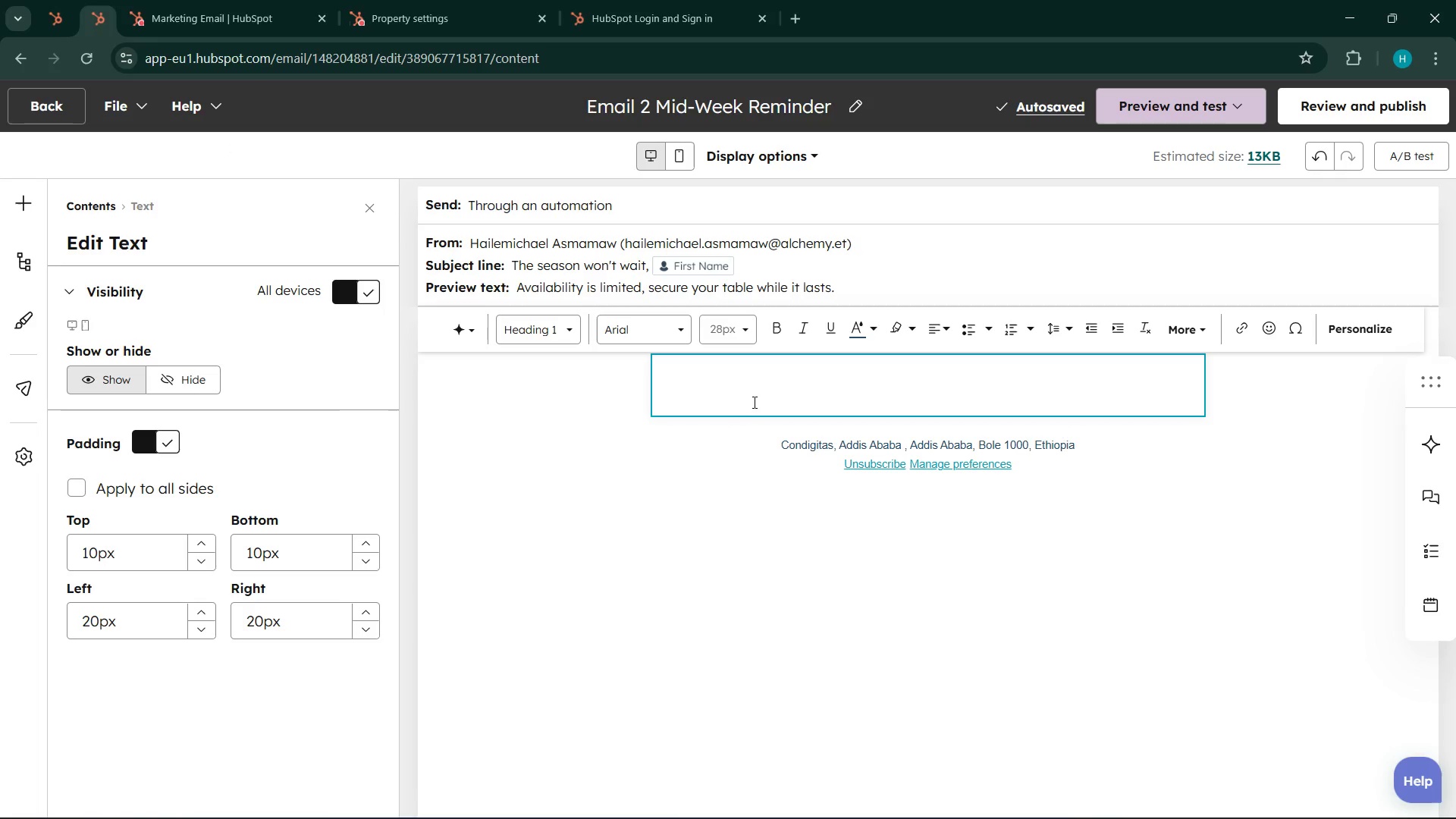 
type(the )
key(Backspace)
key(Backspace)
key(Backspace)
key(Backspace)
key(Backspace)
 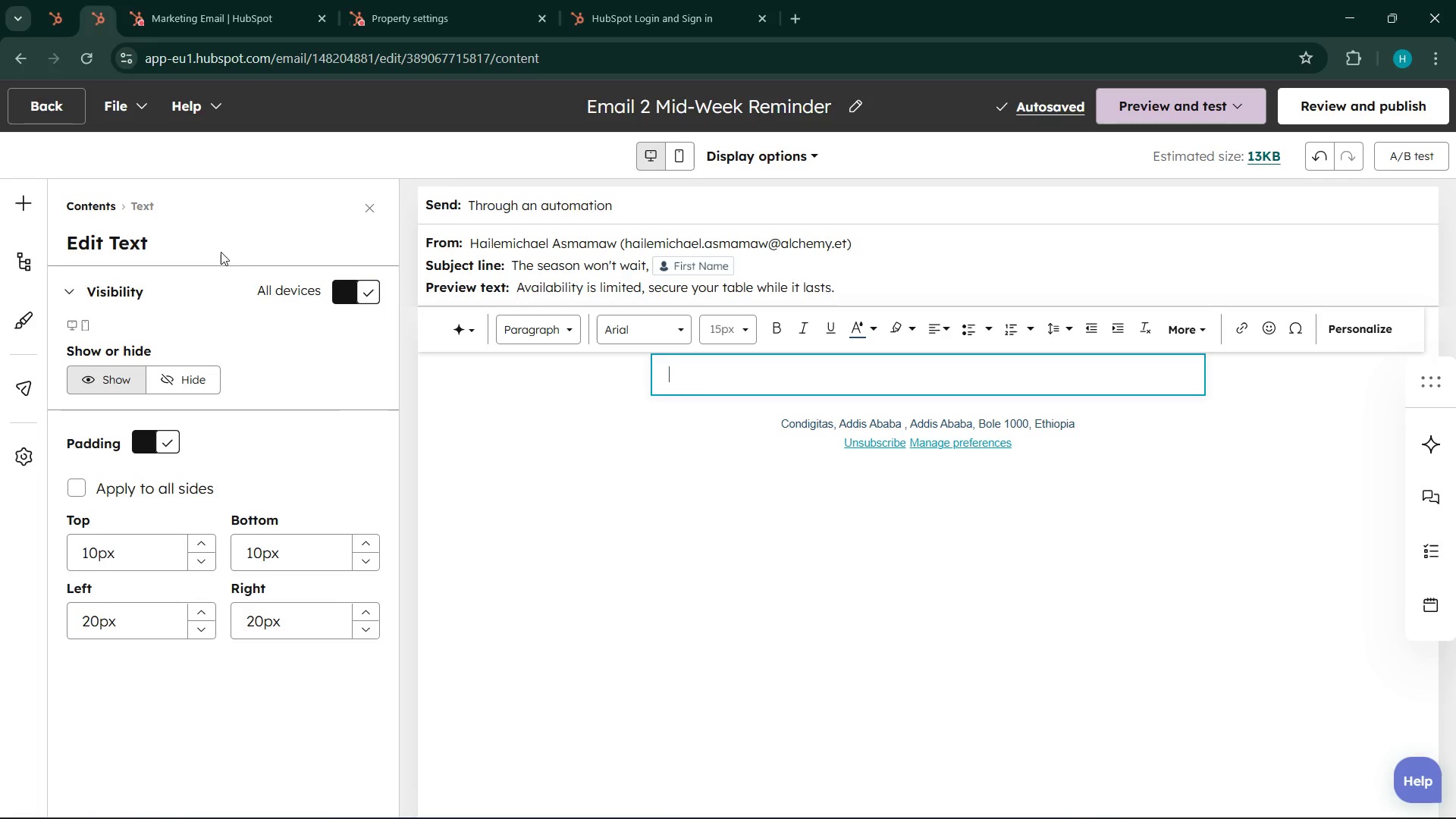 
wait(7.27)
 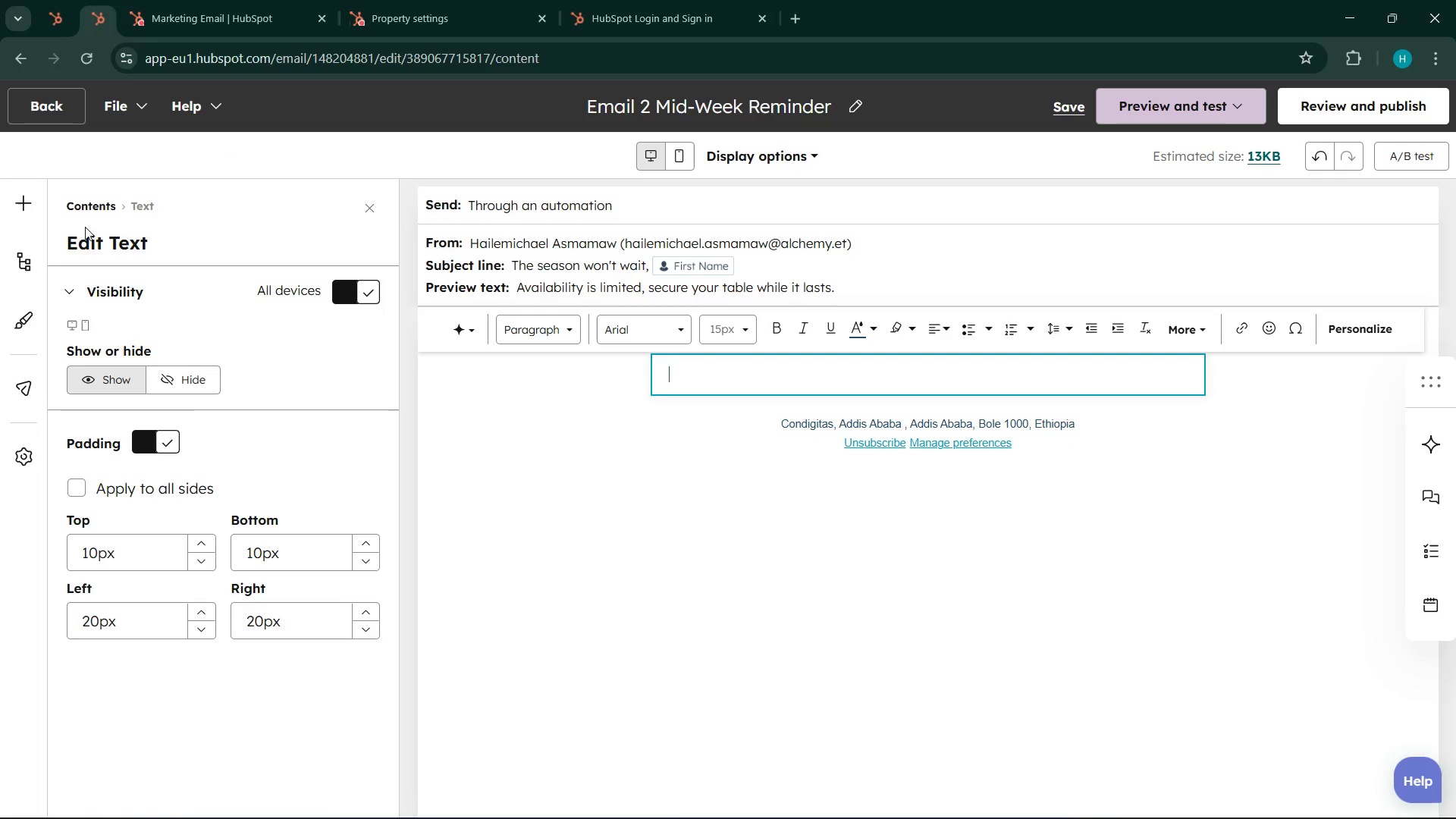 
left_click([384, 211])
 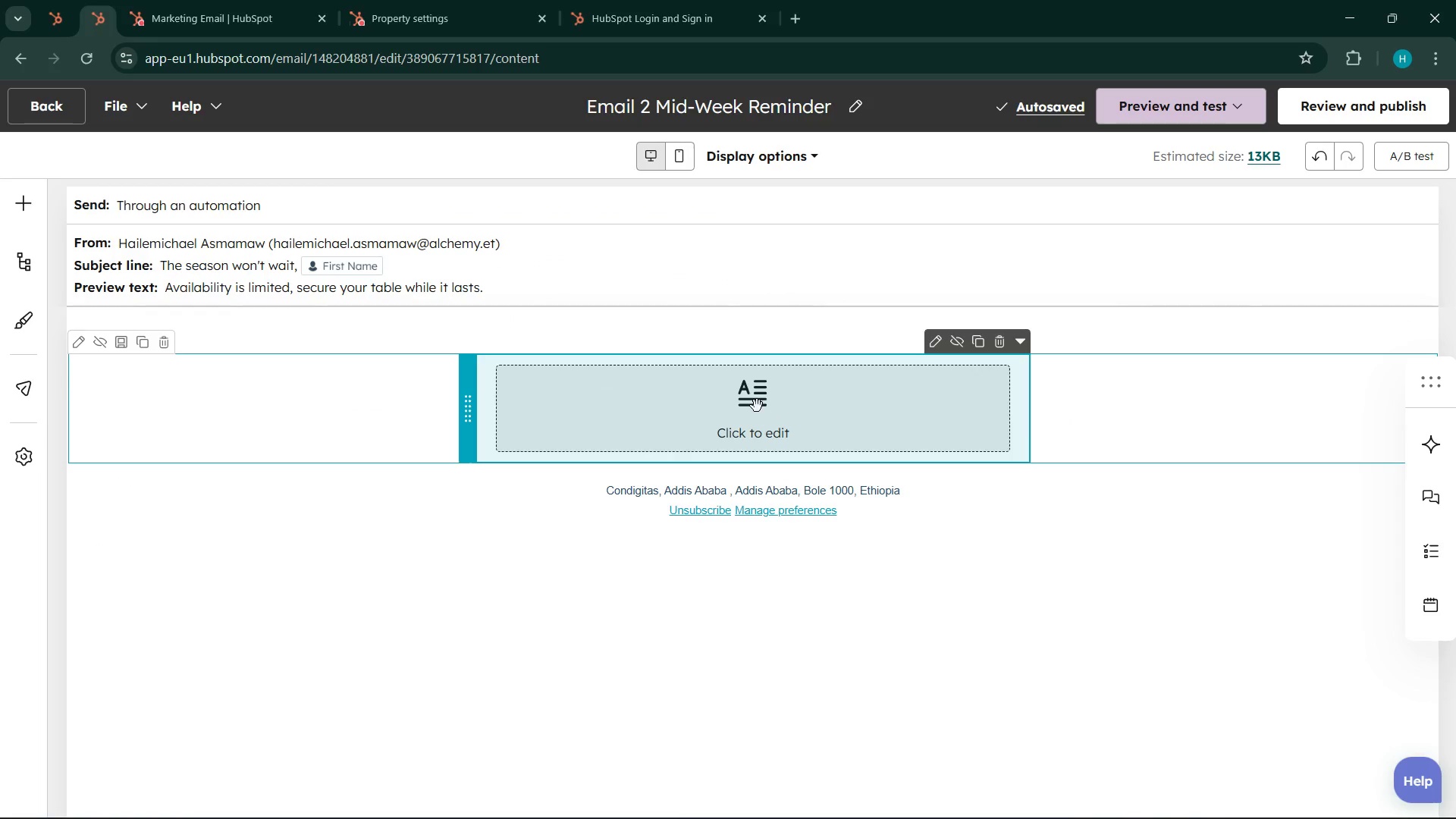 
left_click([757, 406])
 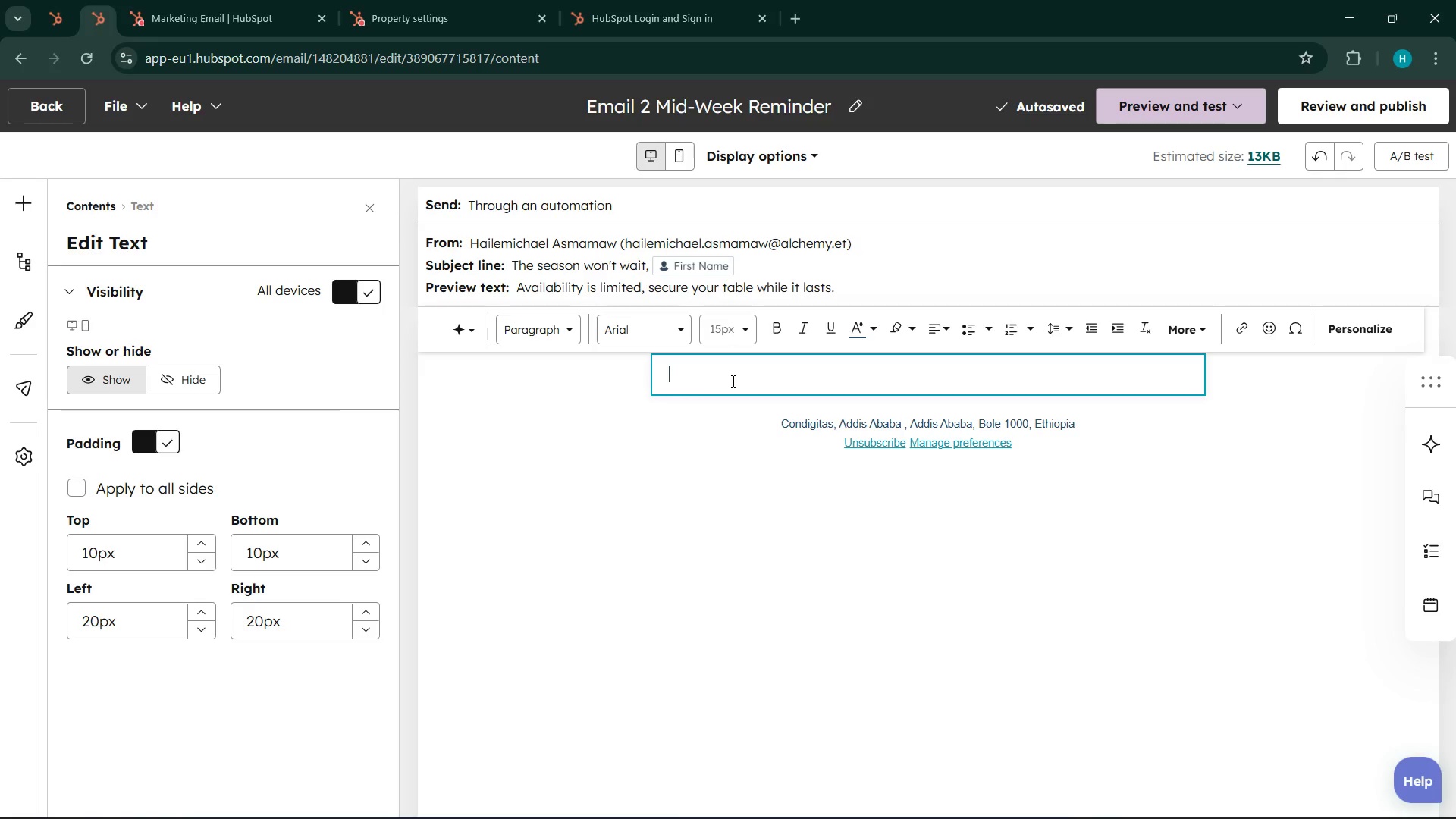 
wait(17.16)
 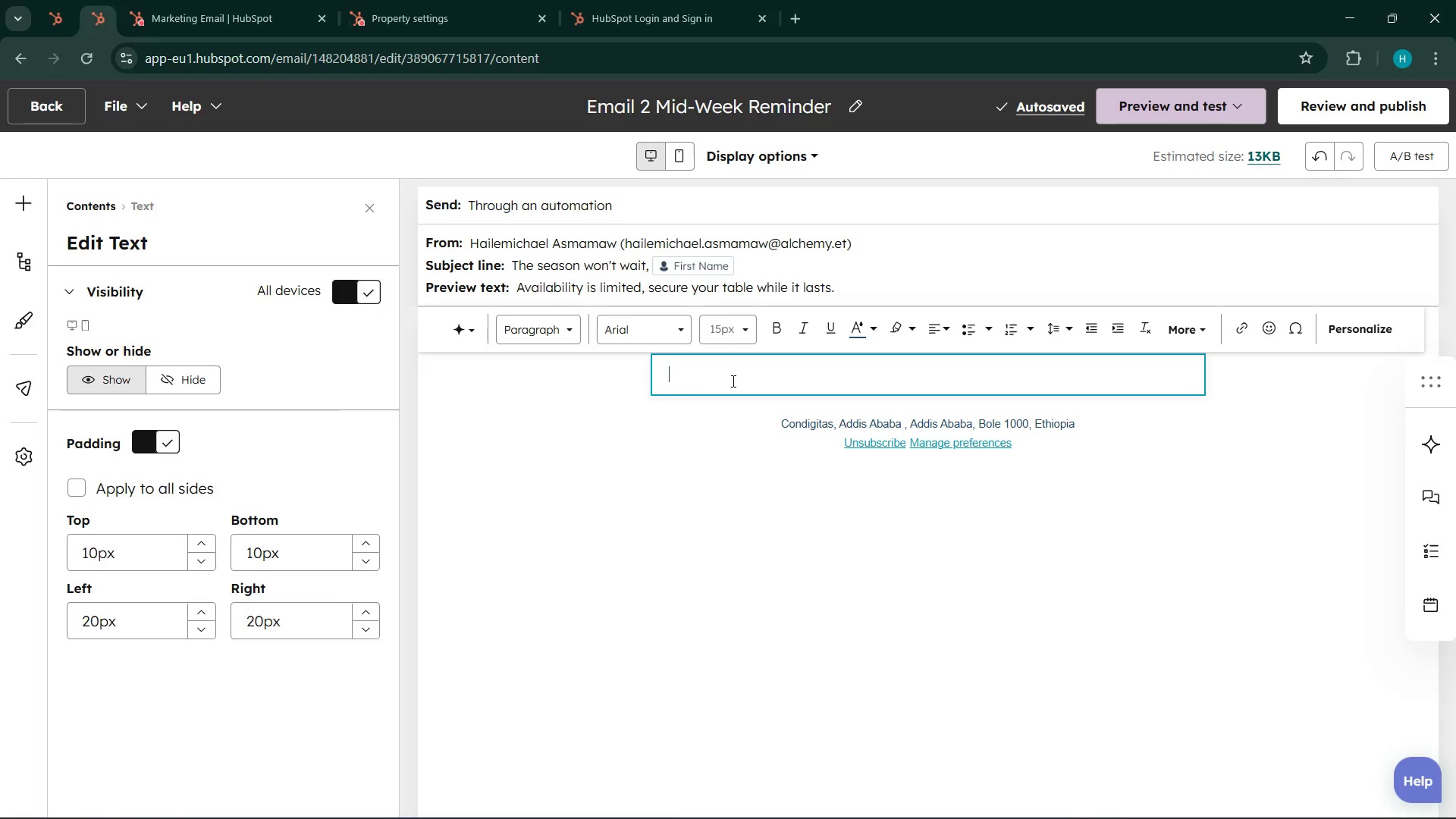 
type({{ oc)
key(Backspace)
key(Backspace)
type(contact.firstname }},)
 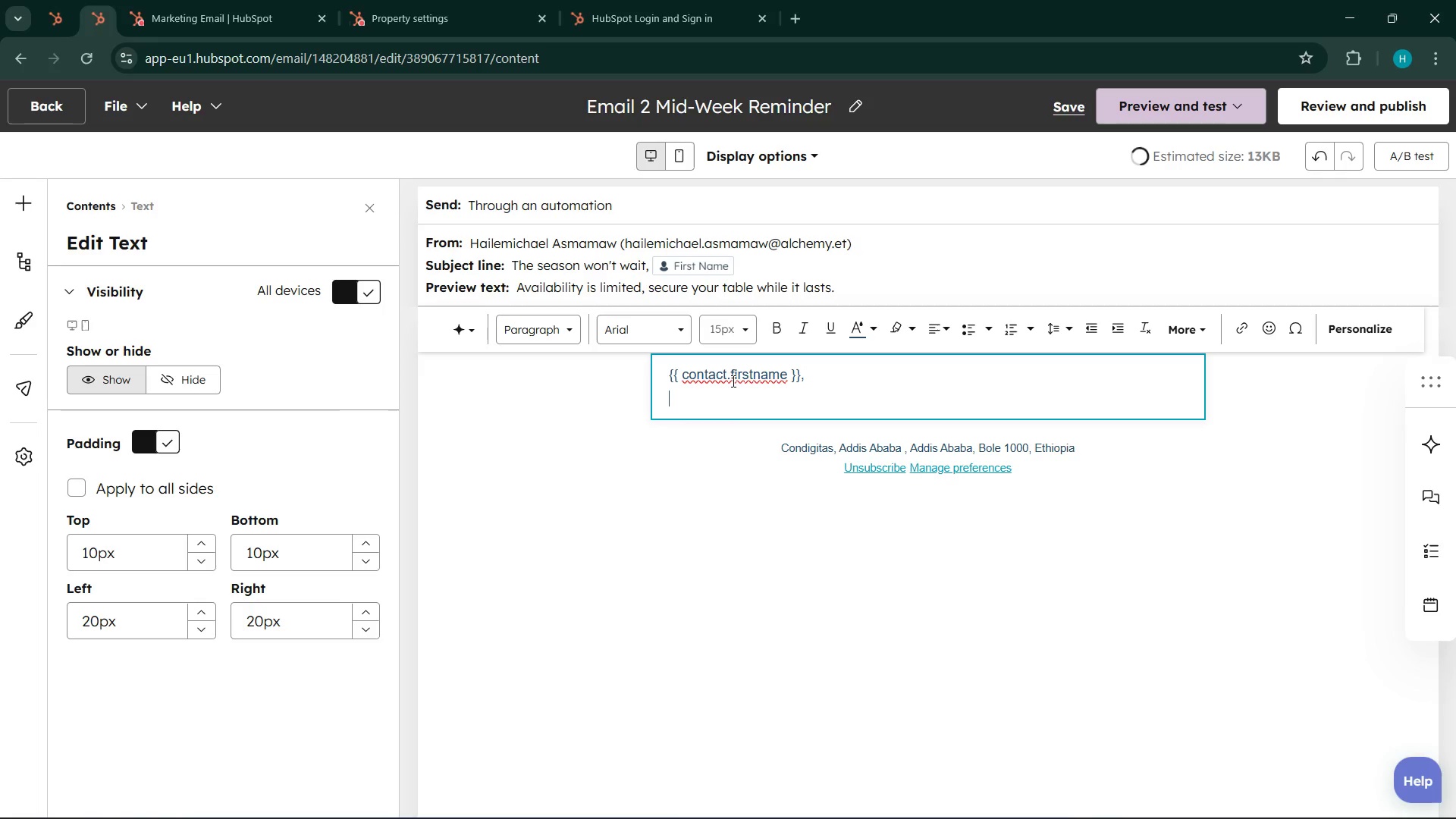 
 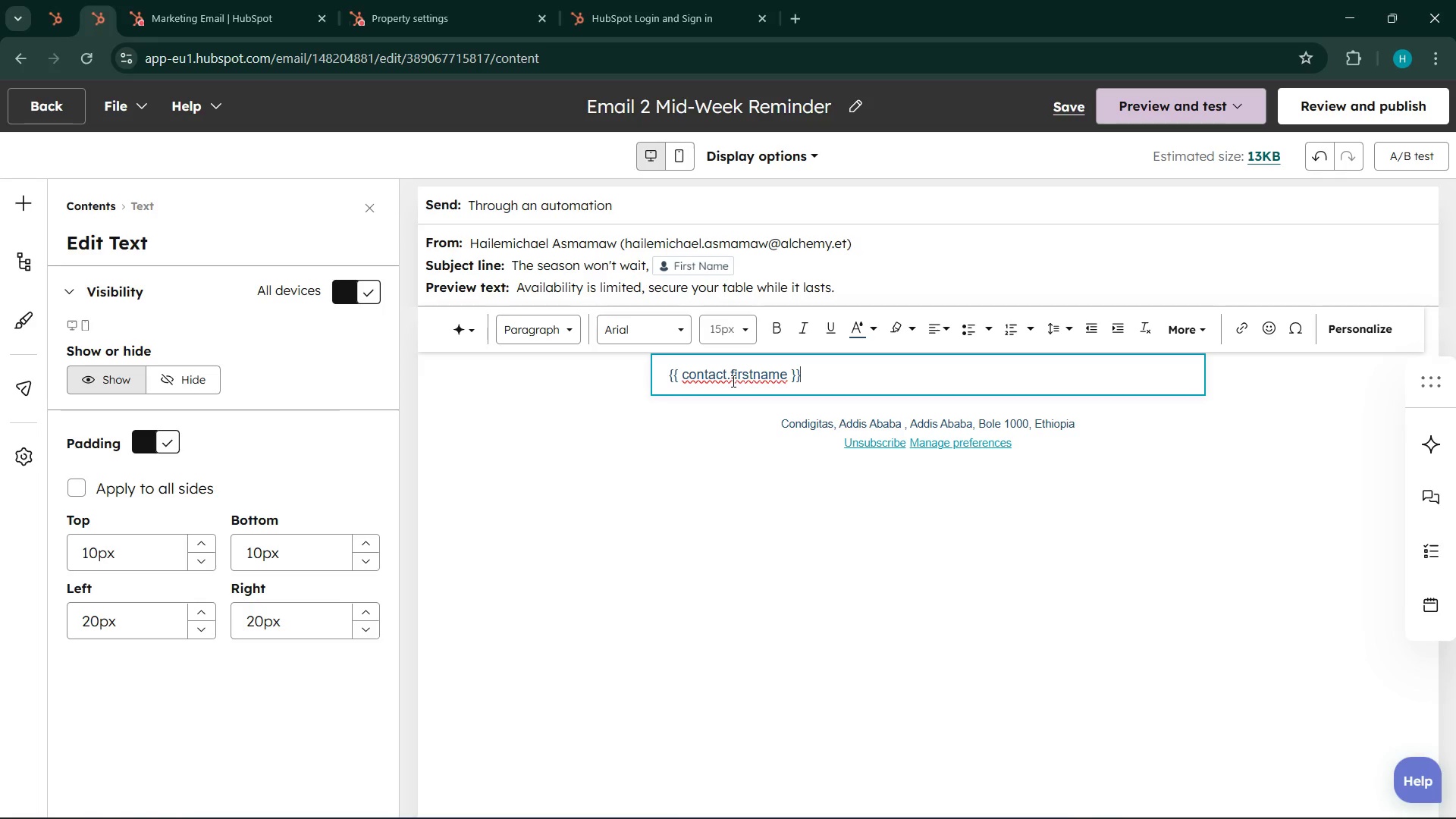 
key(Shift+Enter)
 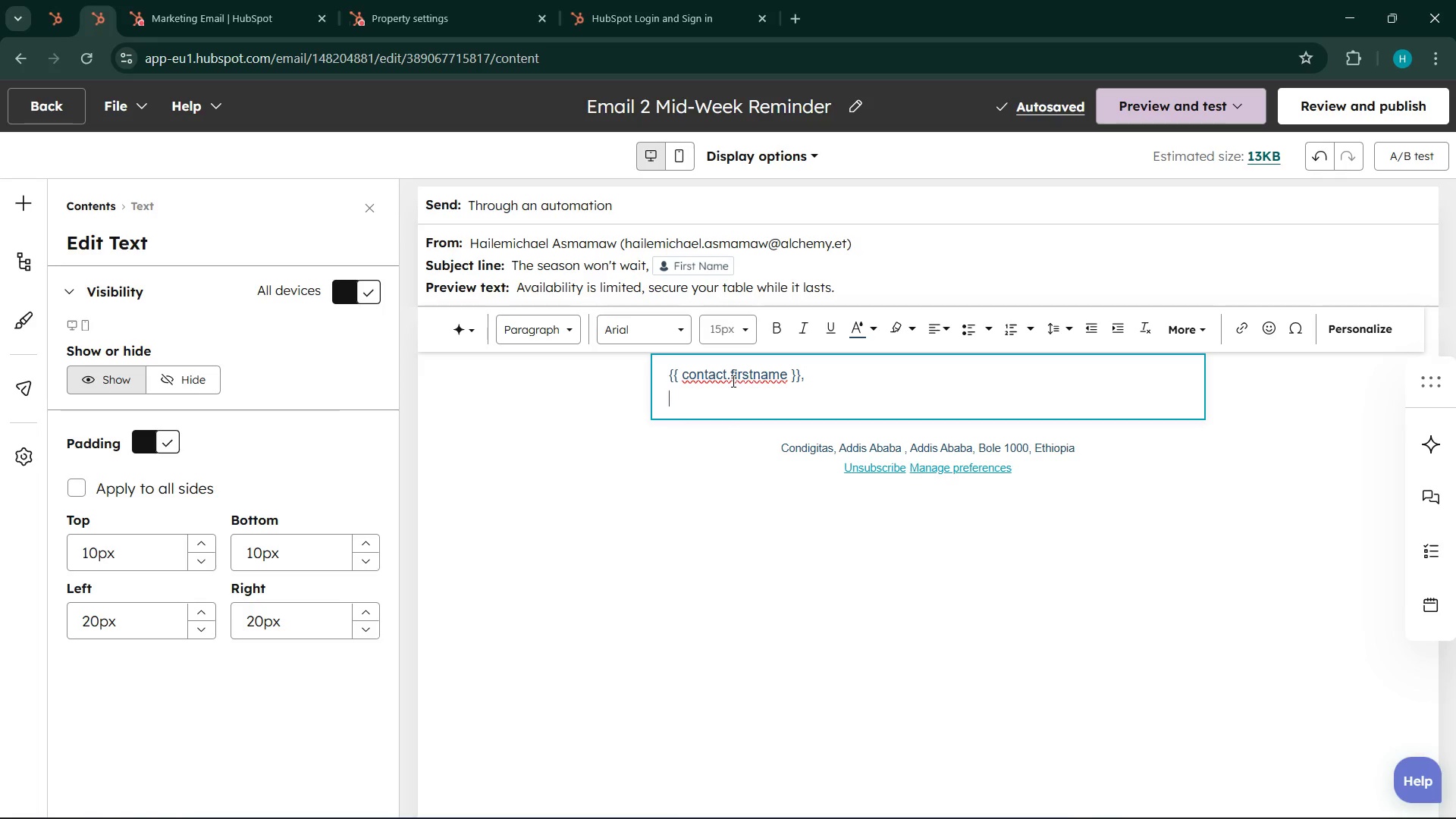 
type(The window for {{ conr)
key(Backspace)
type(tact.favorite)
 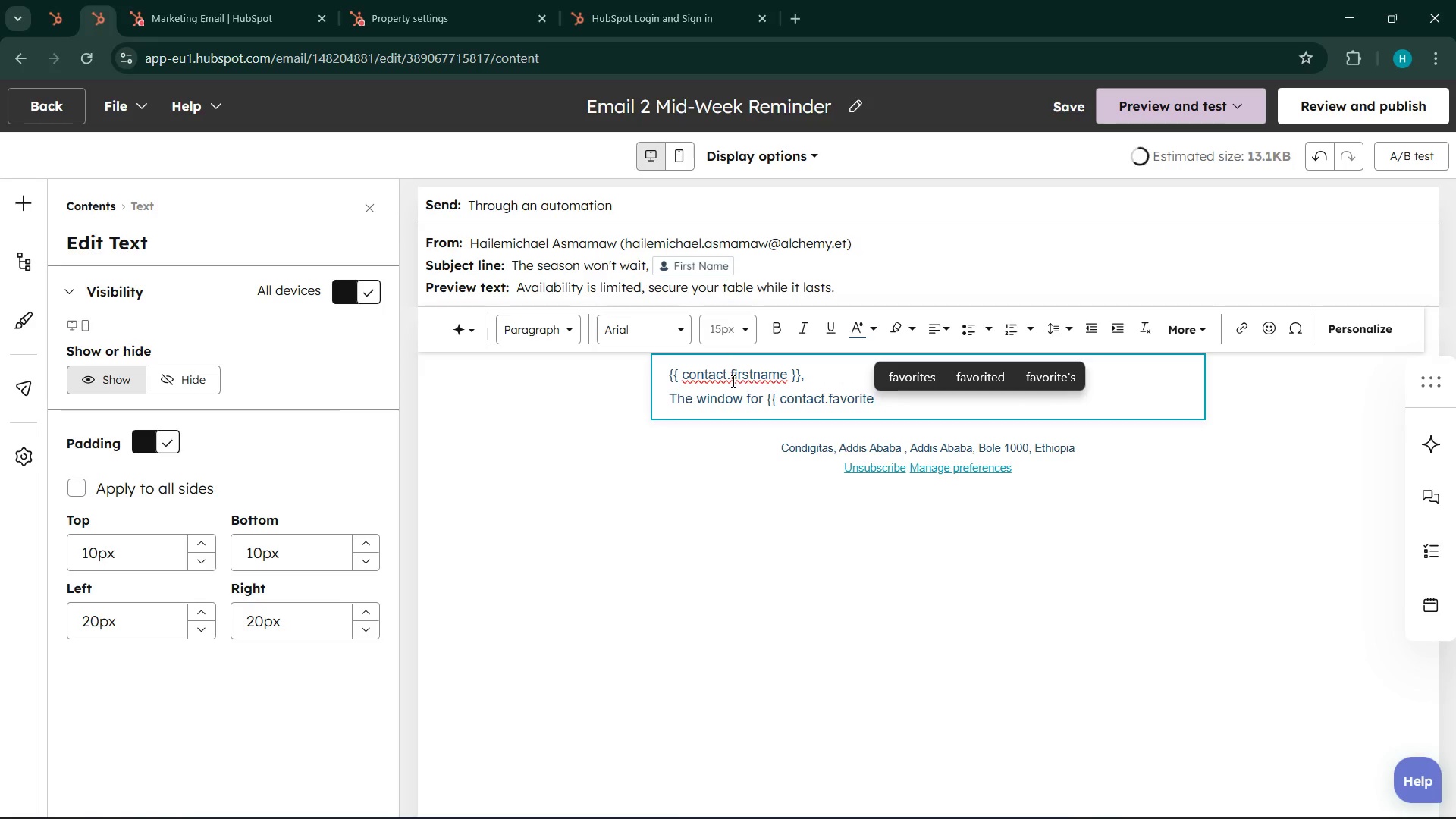 
left_click([860, 808])
 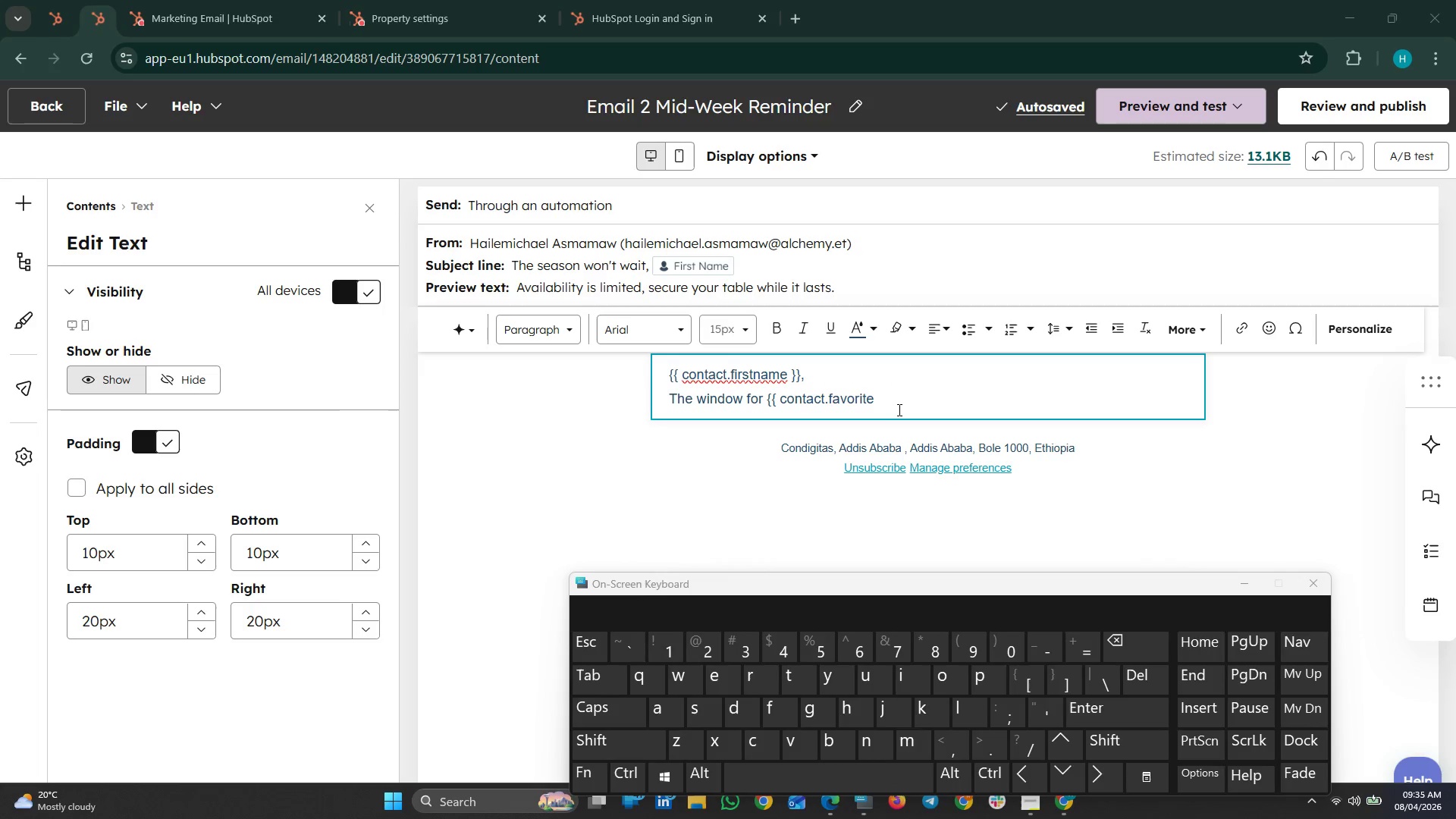 
left_click([892, 401])
 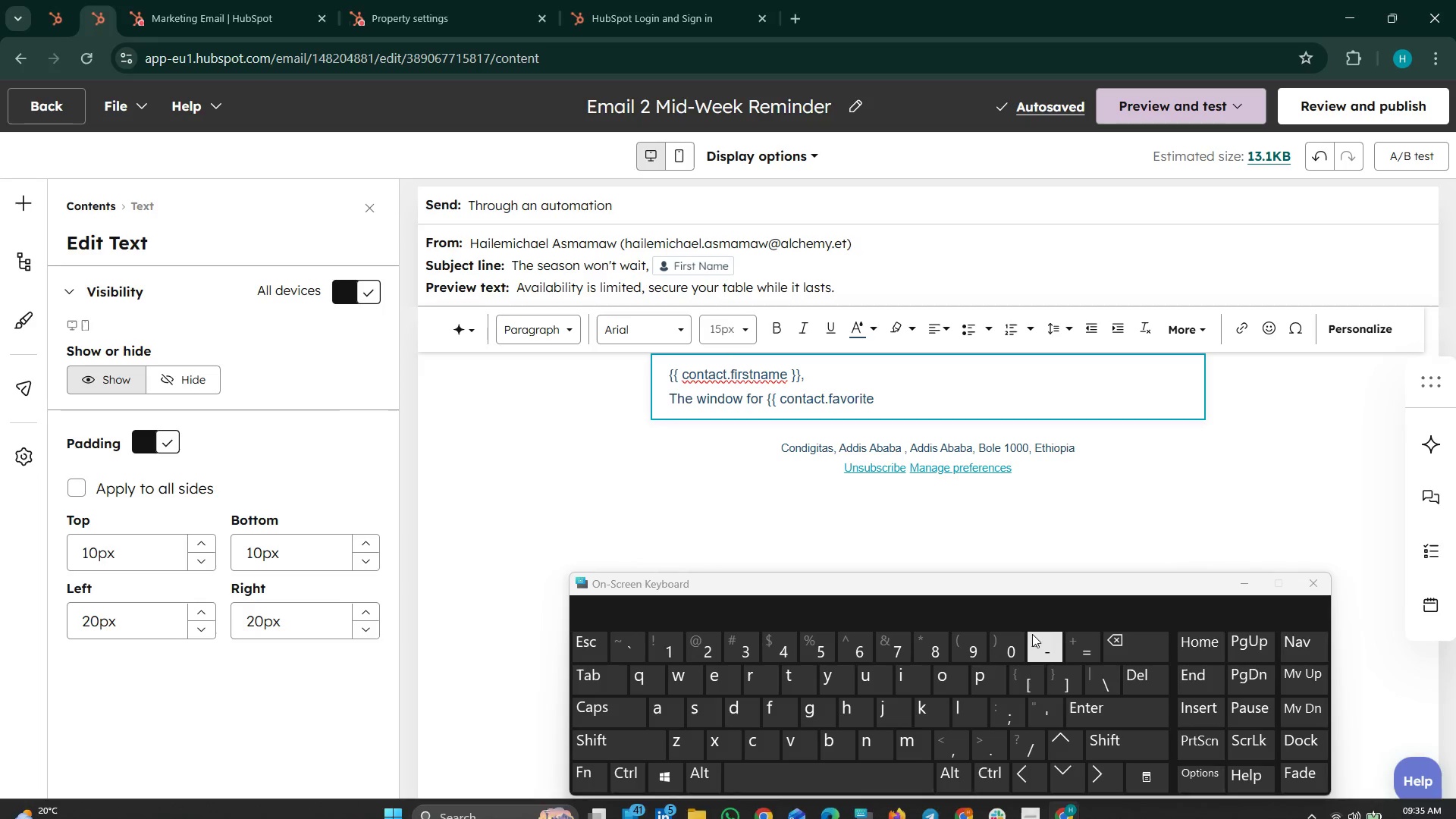 
key(Minus)
 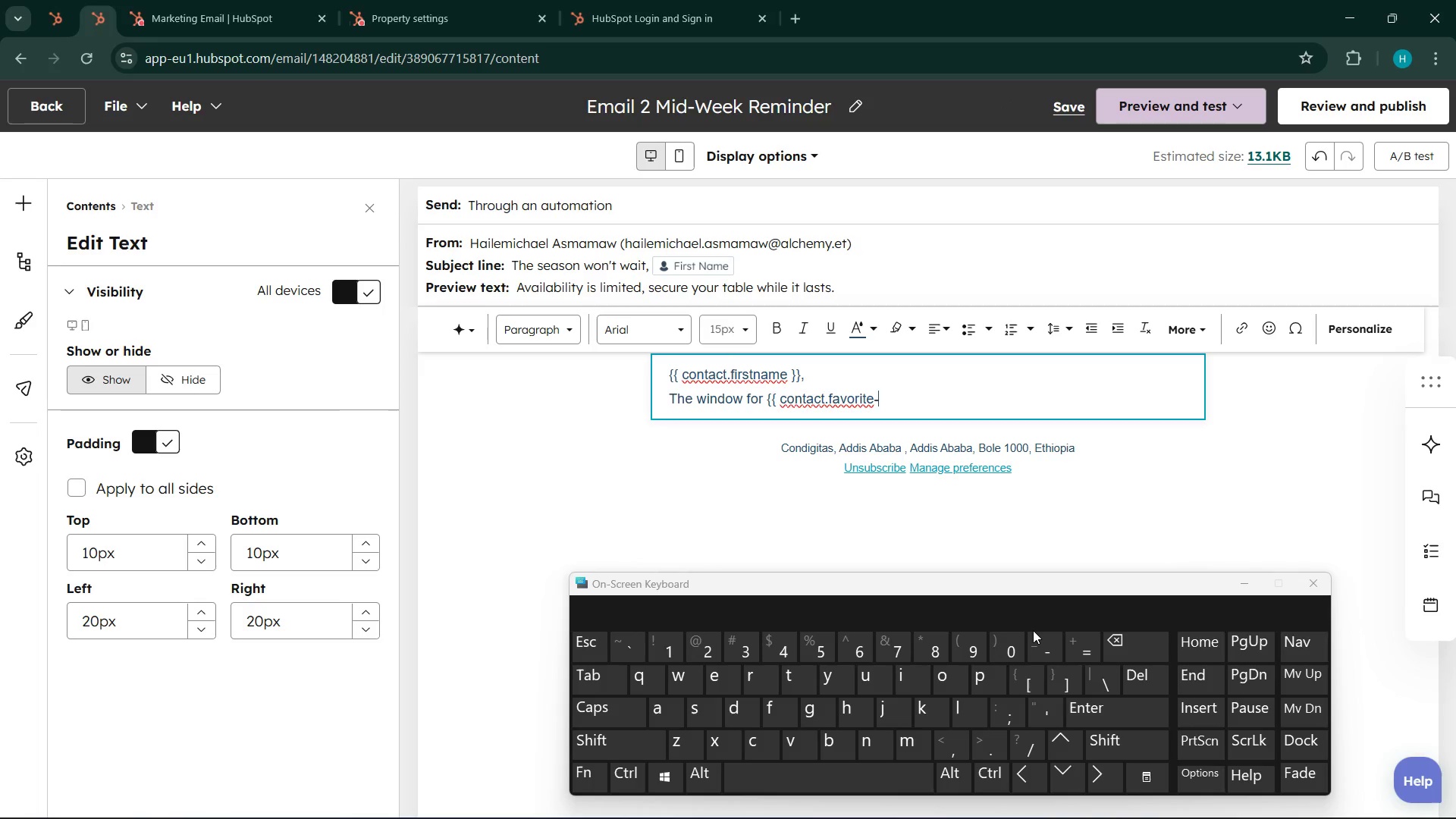 
key(Backspace)
 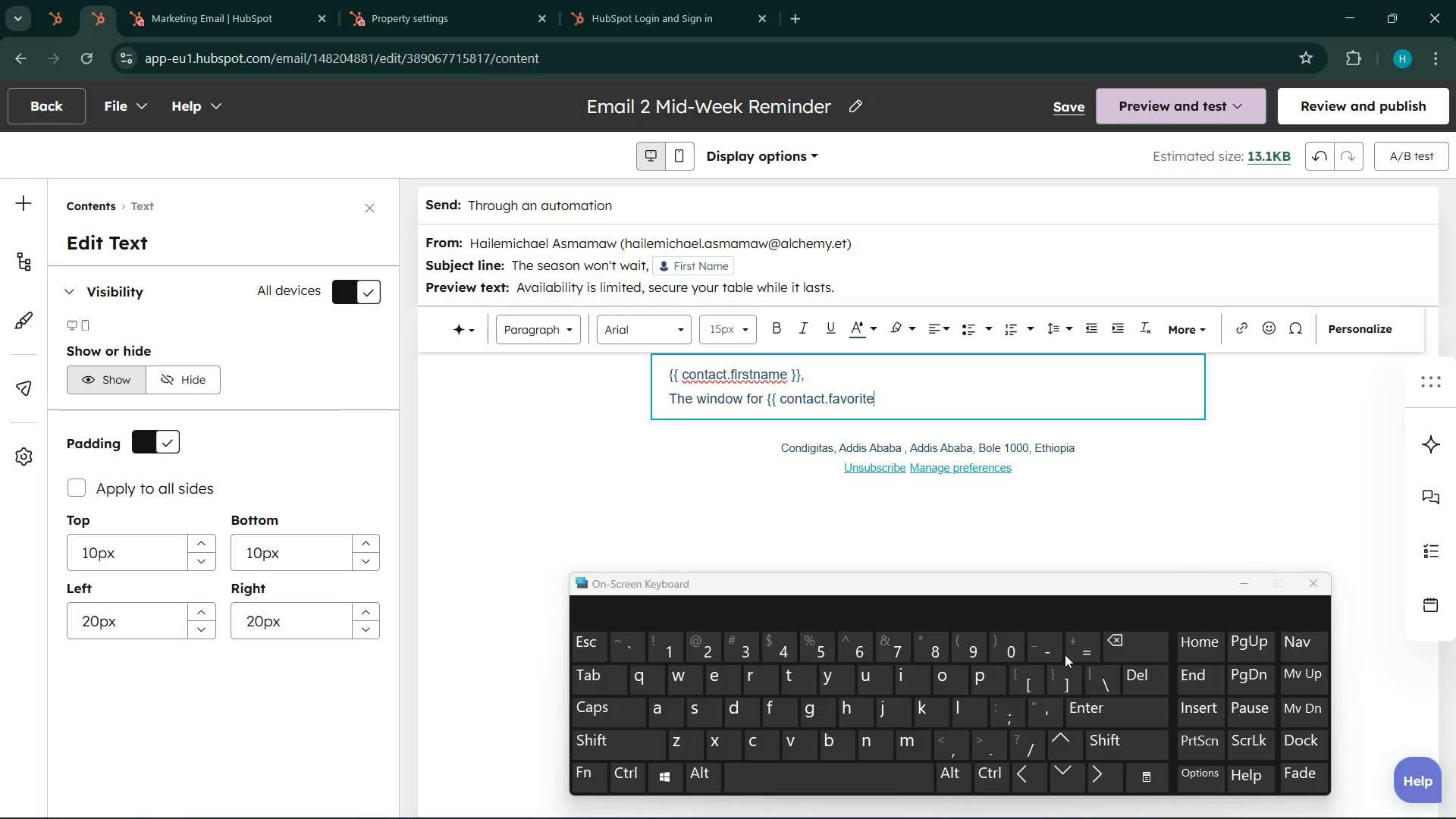 
key(Enter)
 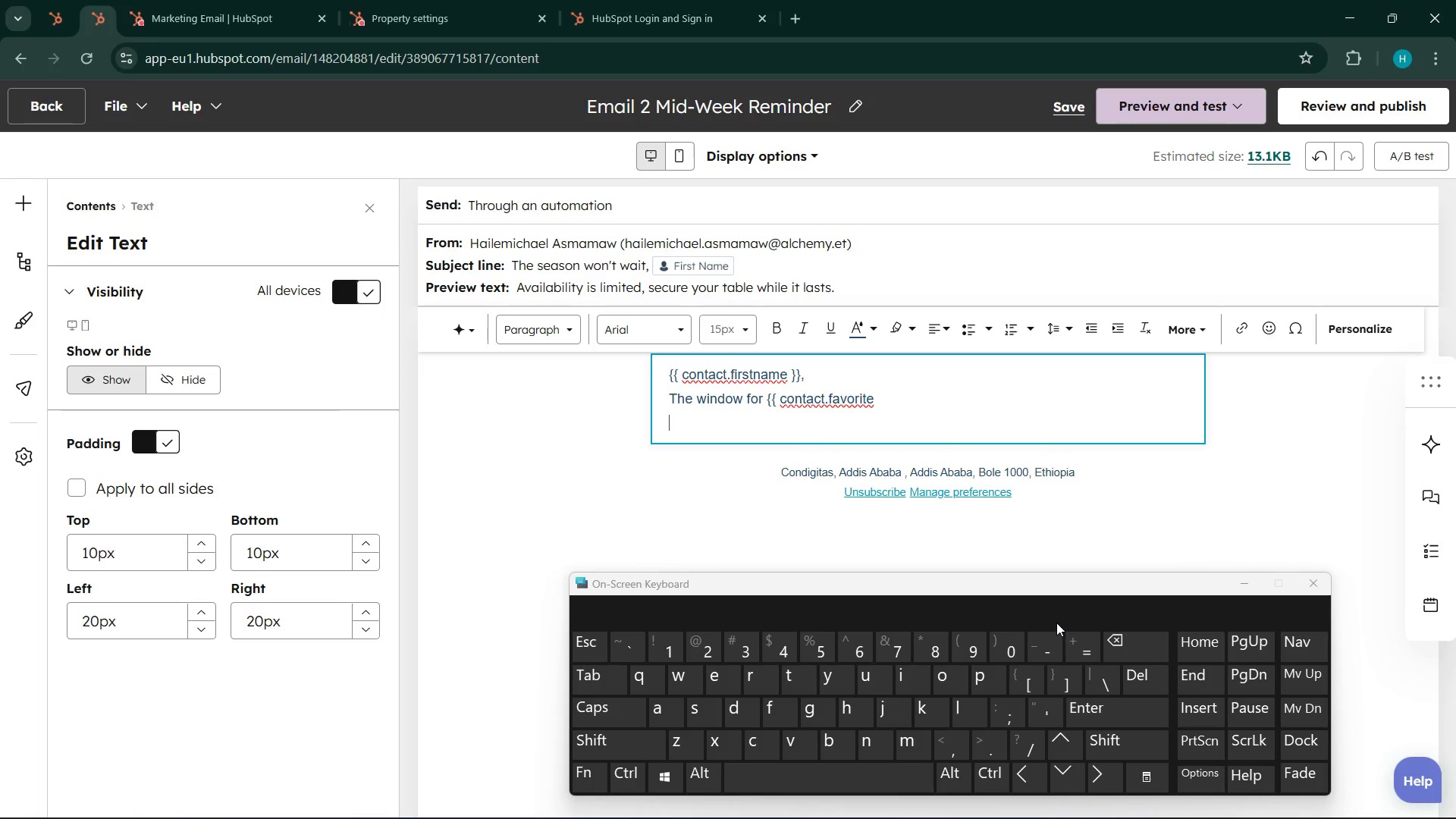 
key(Backspace)
 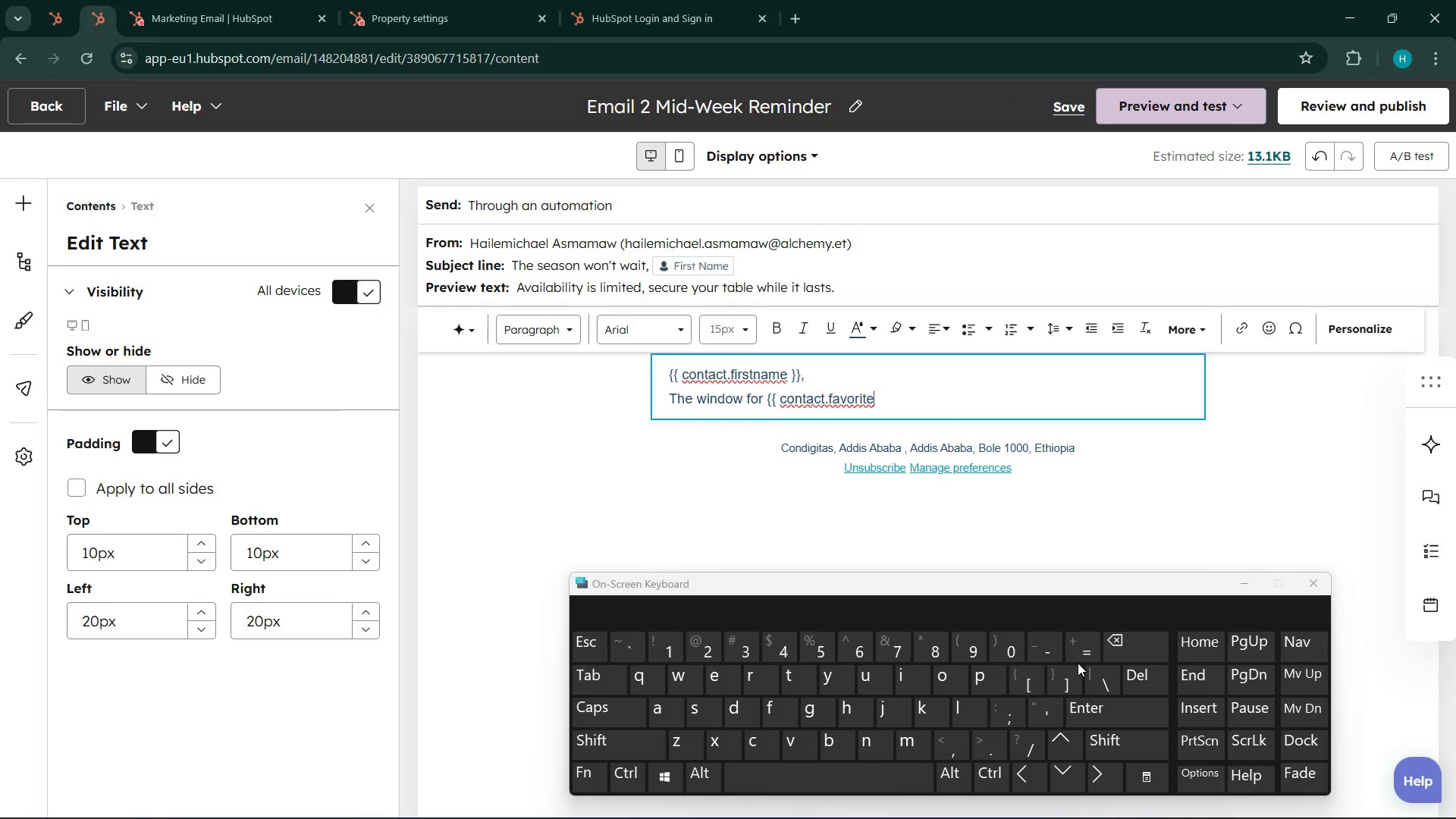 
key(Shift+Minus)
 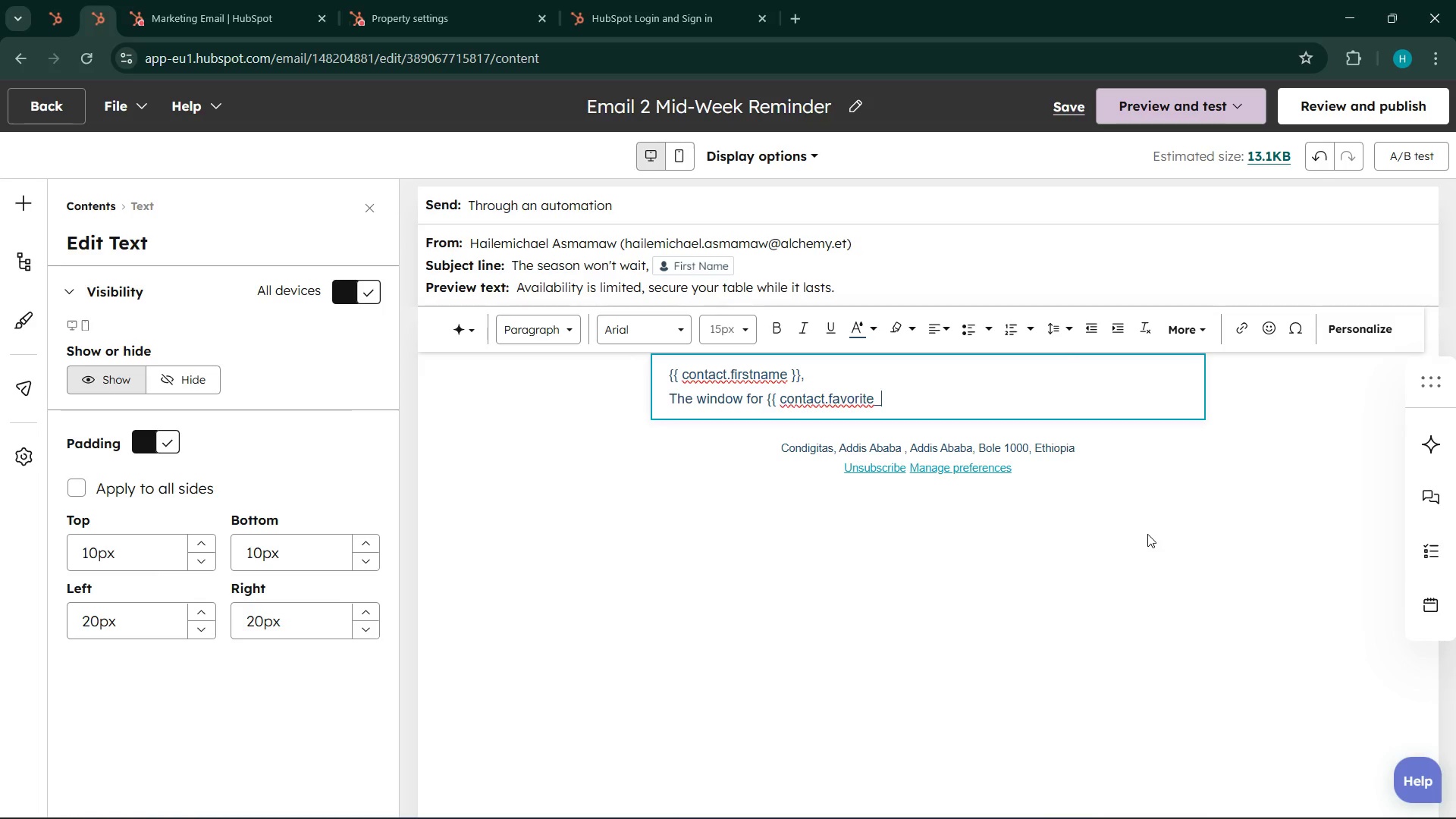 
type(seasonal)
 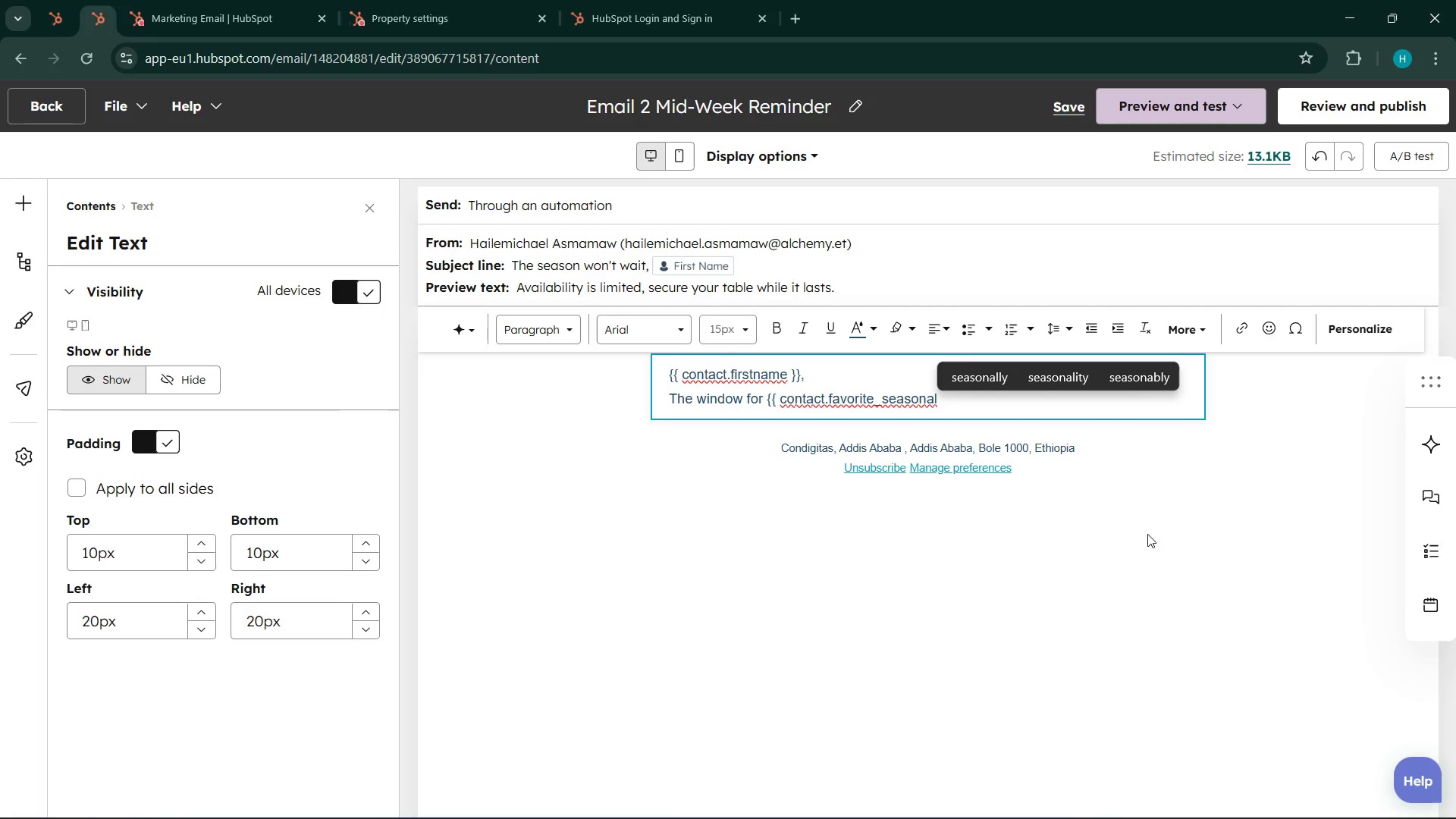 
key(Control+V)
 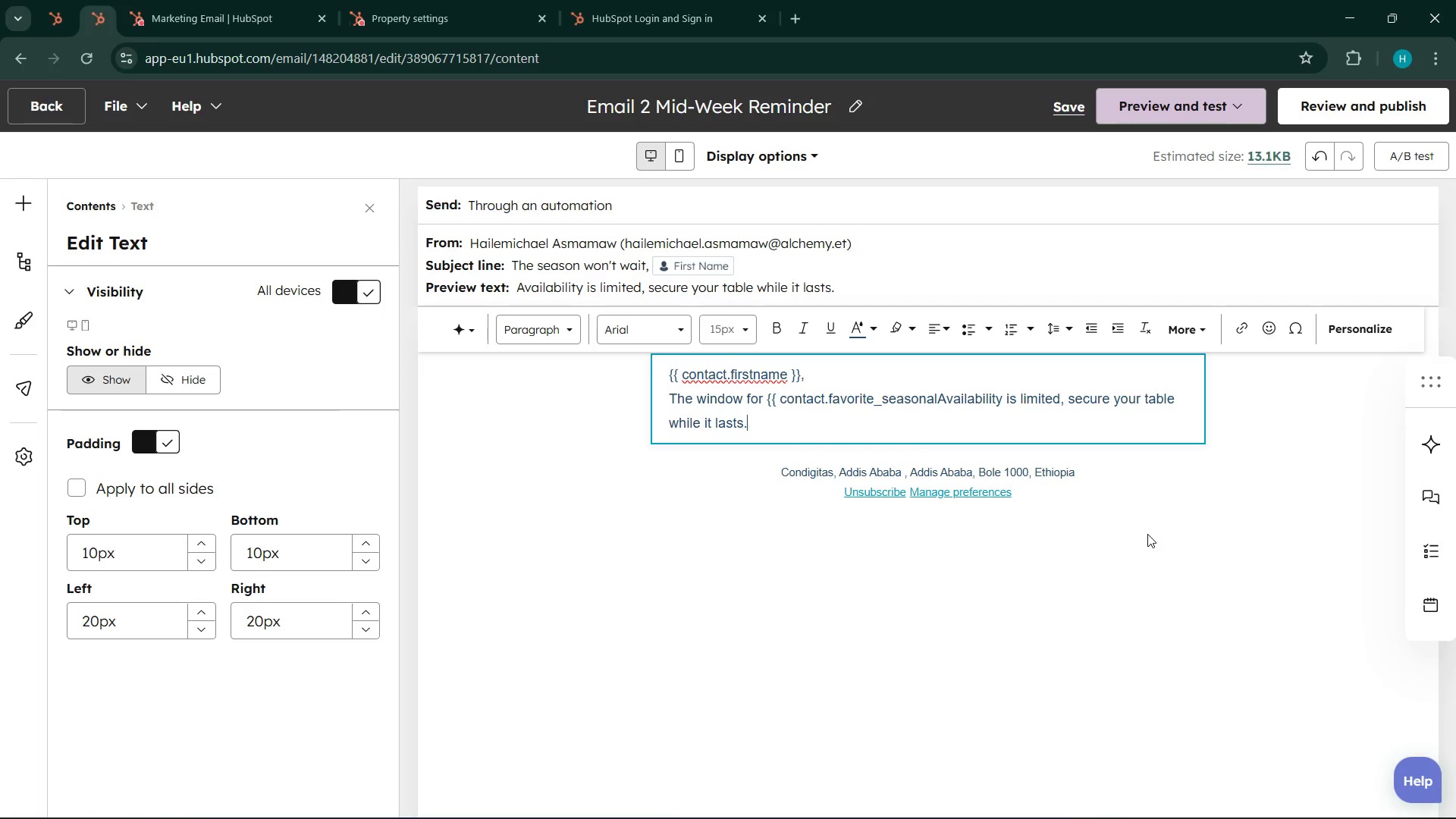 
key(Control+Z)
 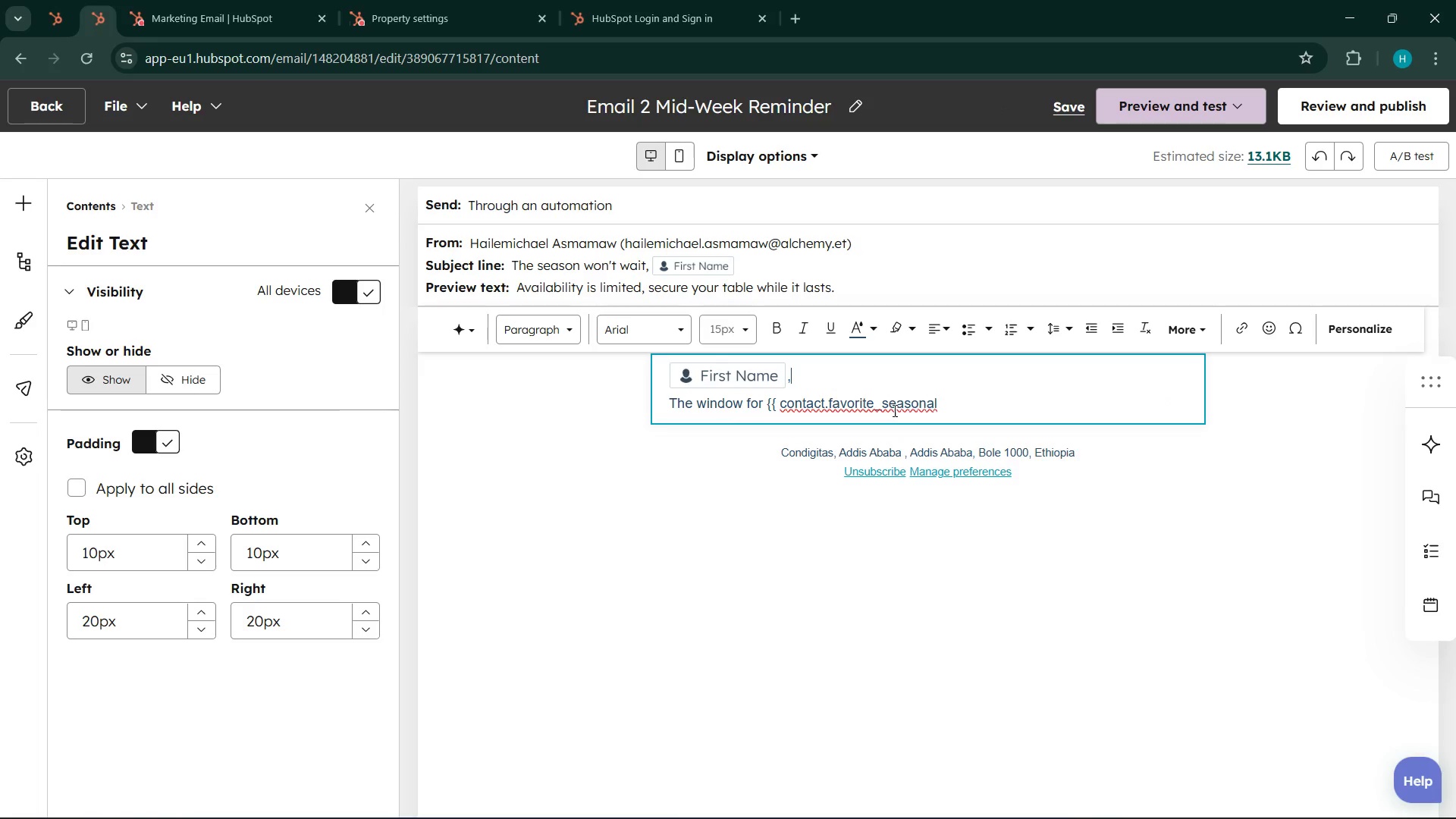 
left_click_drag(start_coordinate=[881, 404], to_coordinate=[874, 400])
 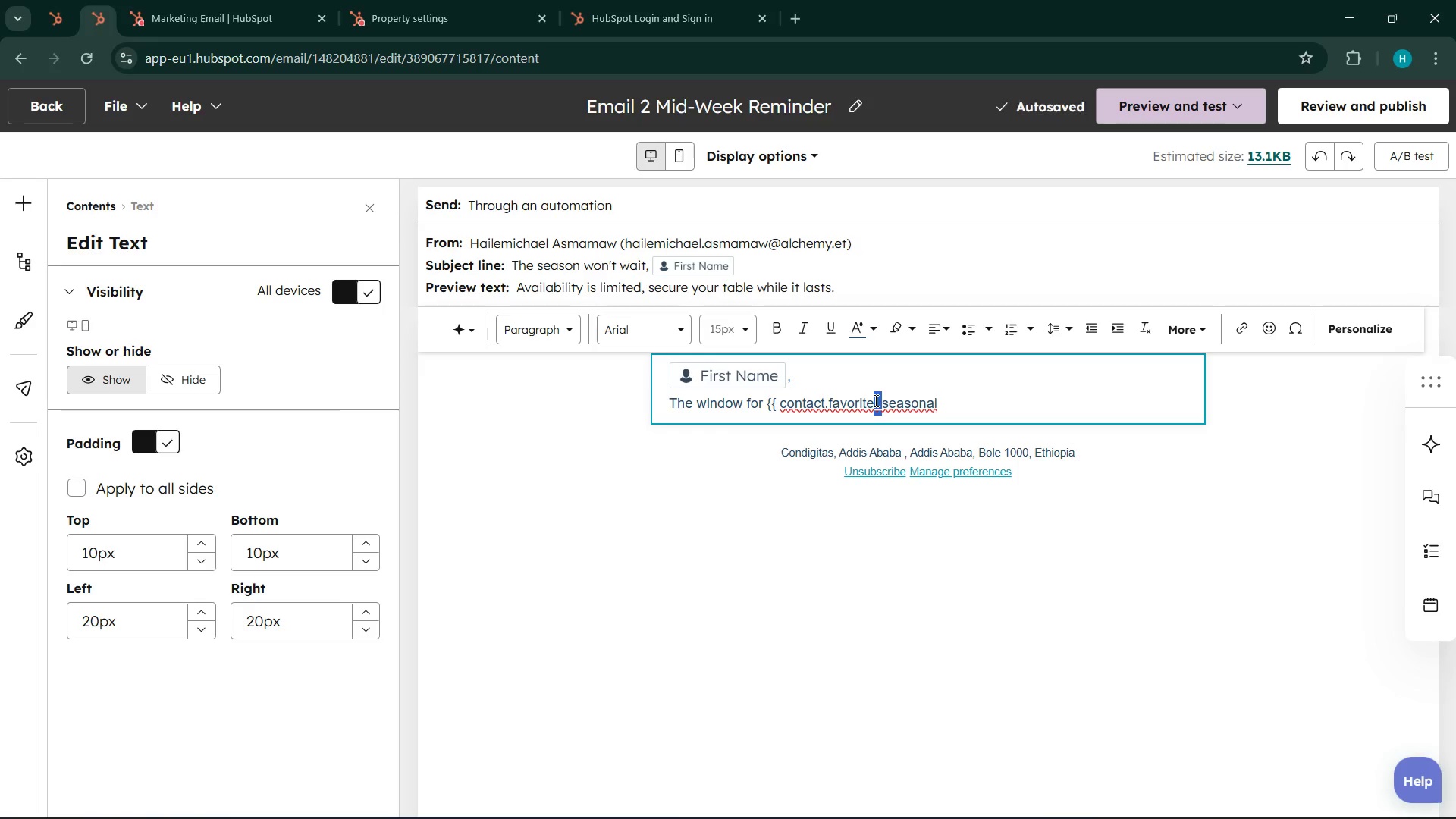 
key(Control+ControlLeft)
 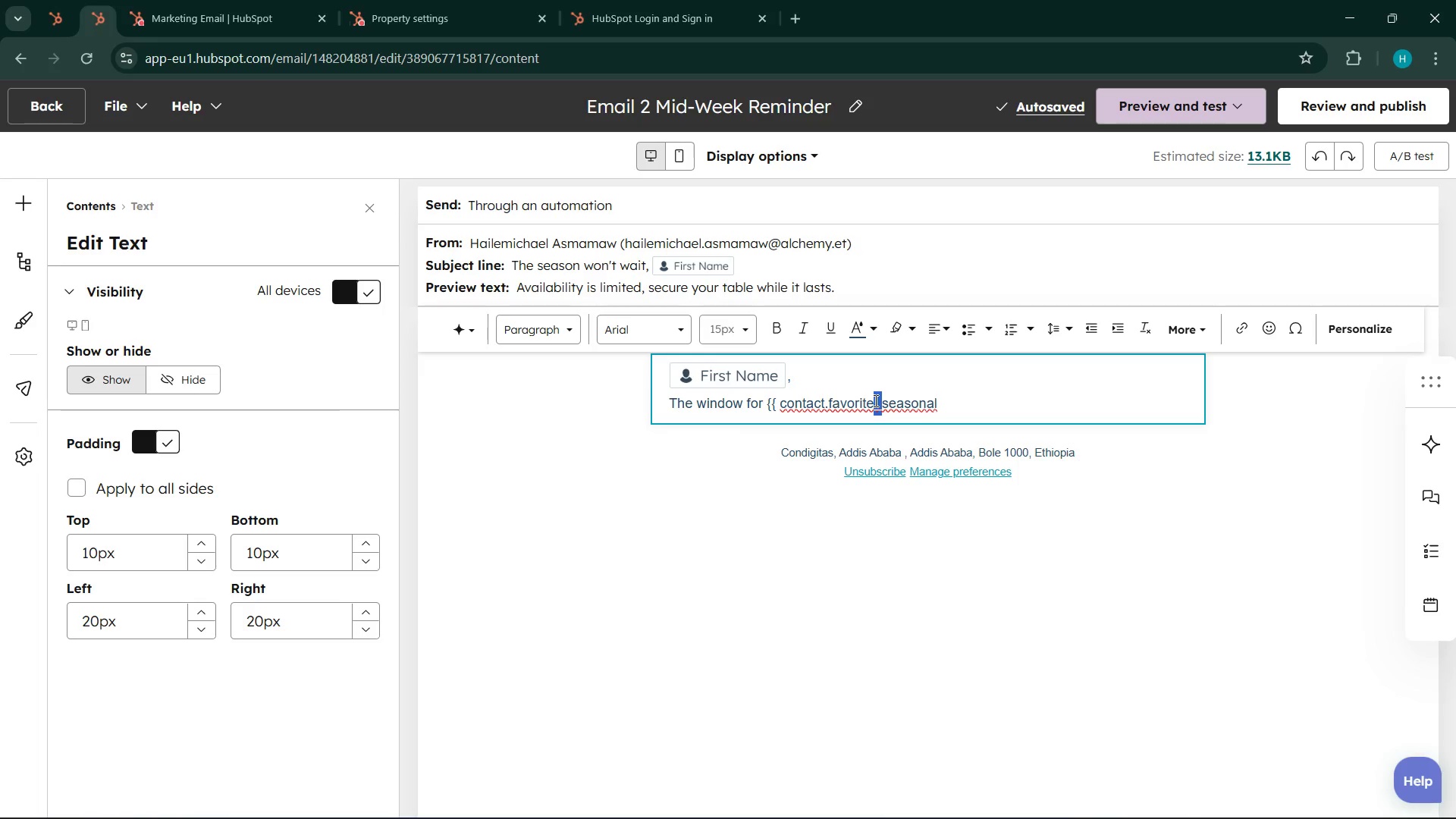 
key(Control+C)
 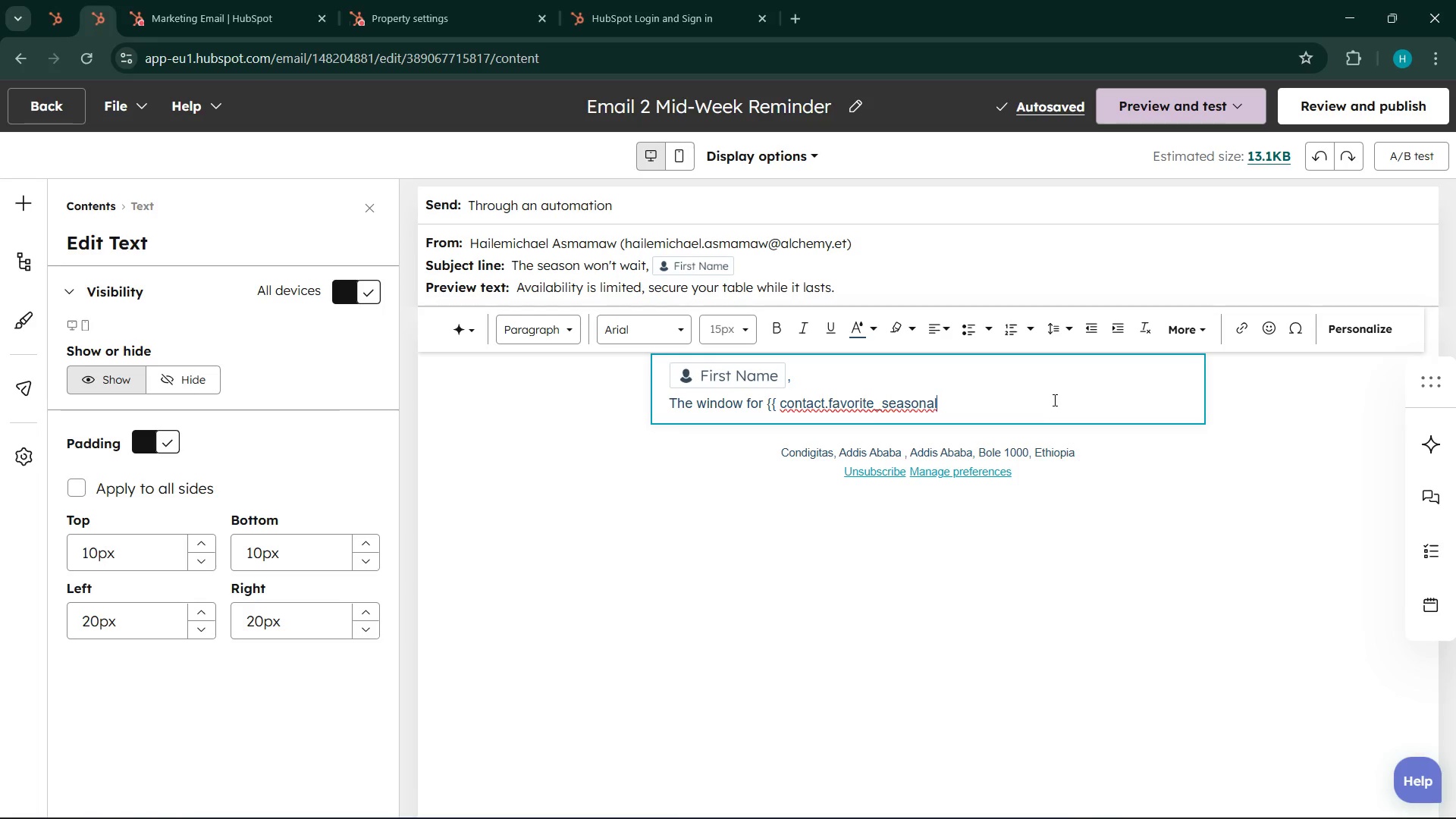 
key(Control+ControlLeft)
 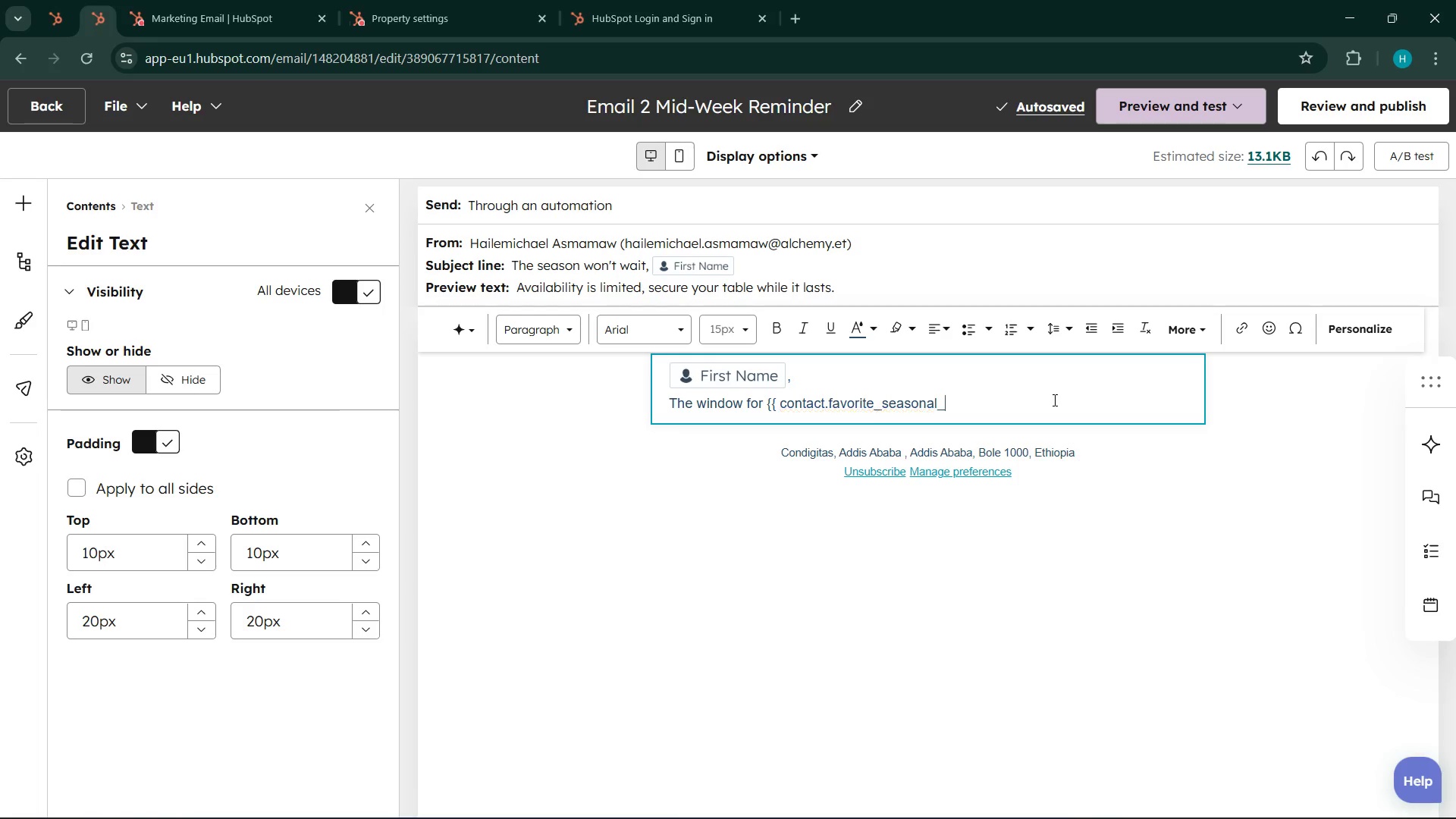 
key(Control+V)
 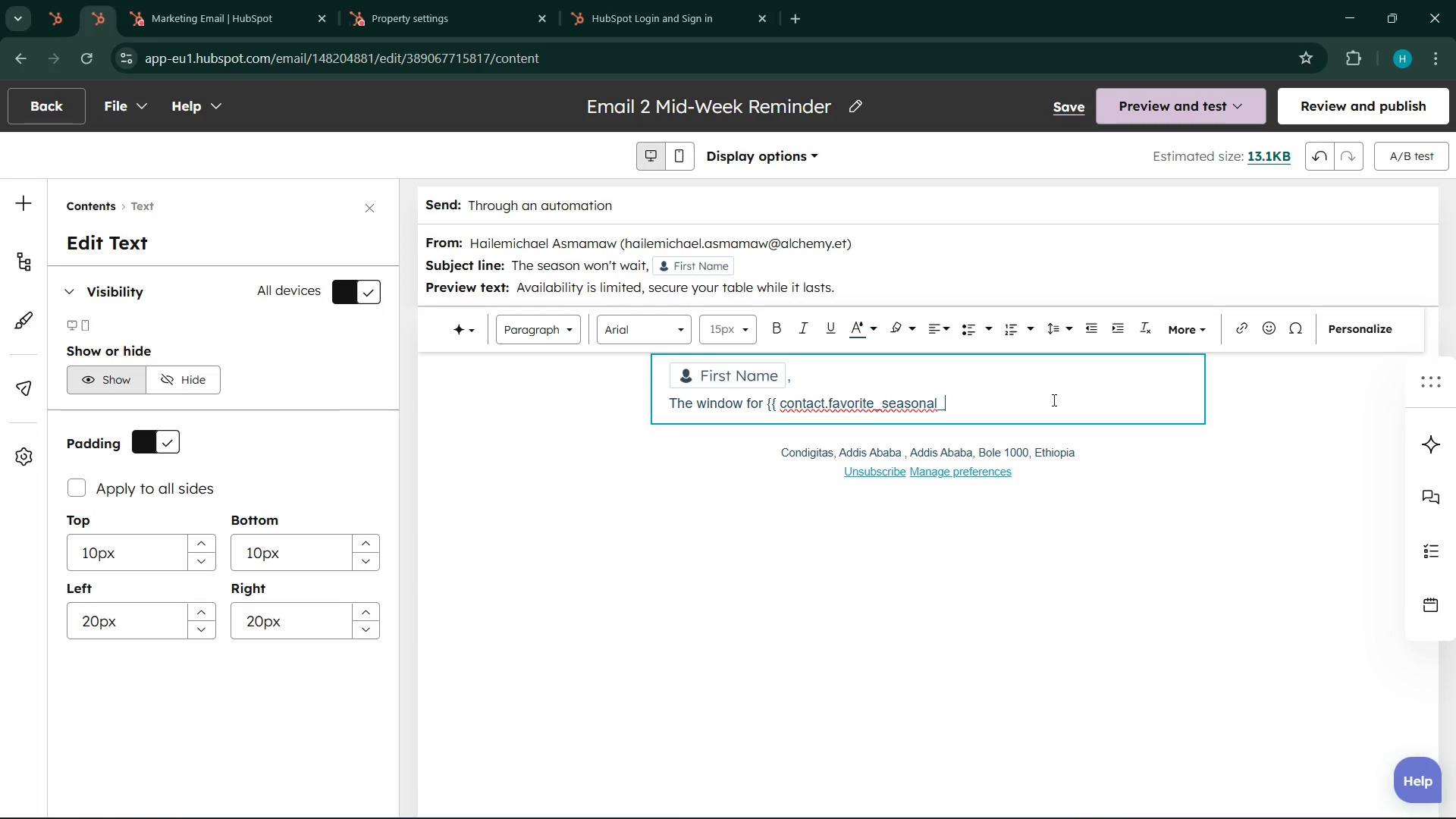 
type(ingre)
 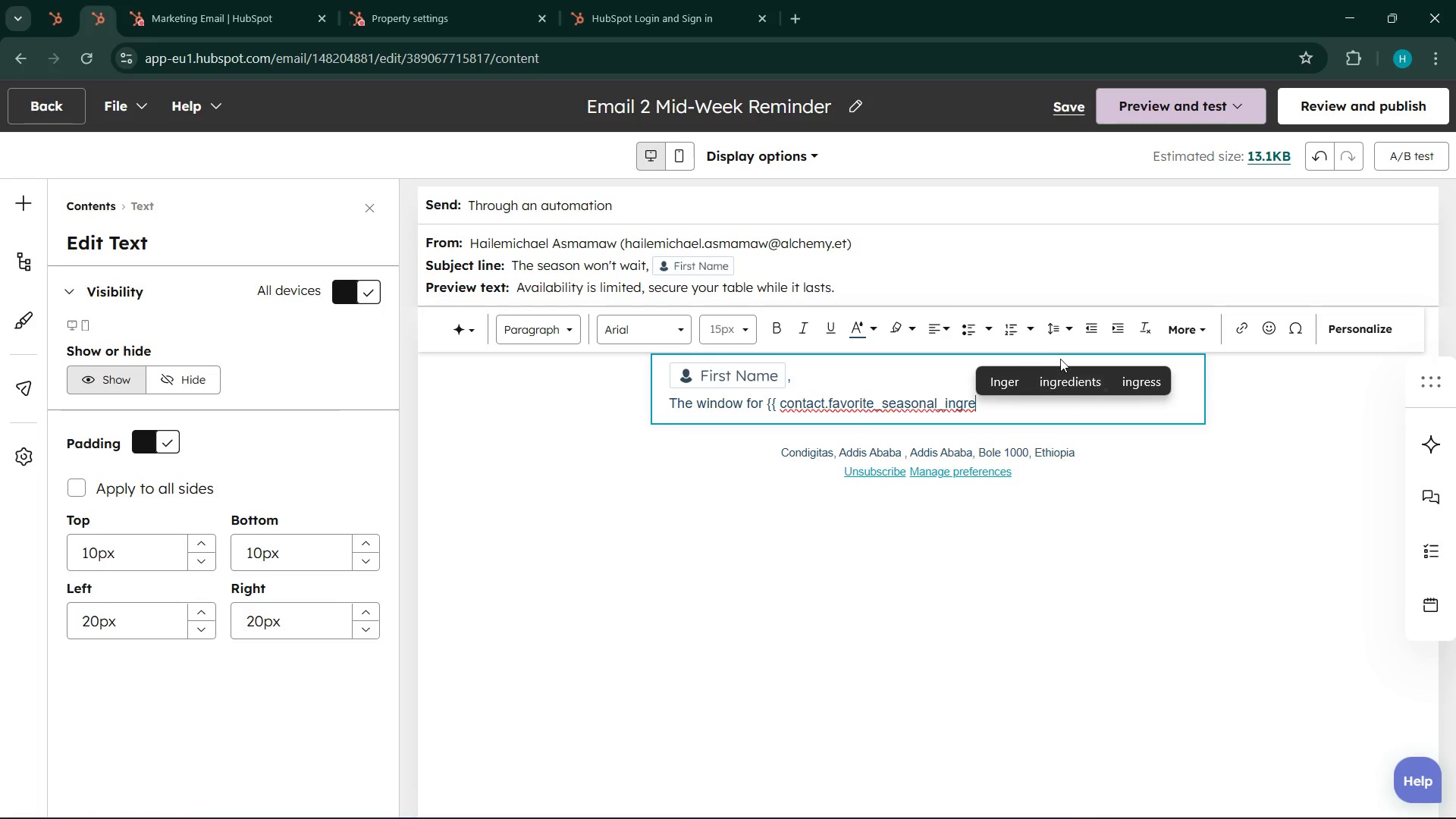 
left_click([1061, 377])
 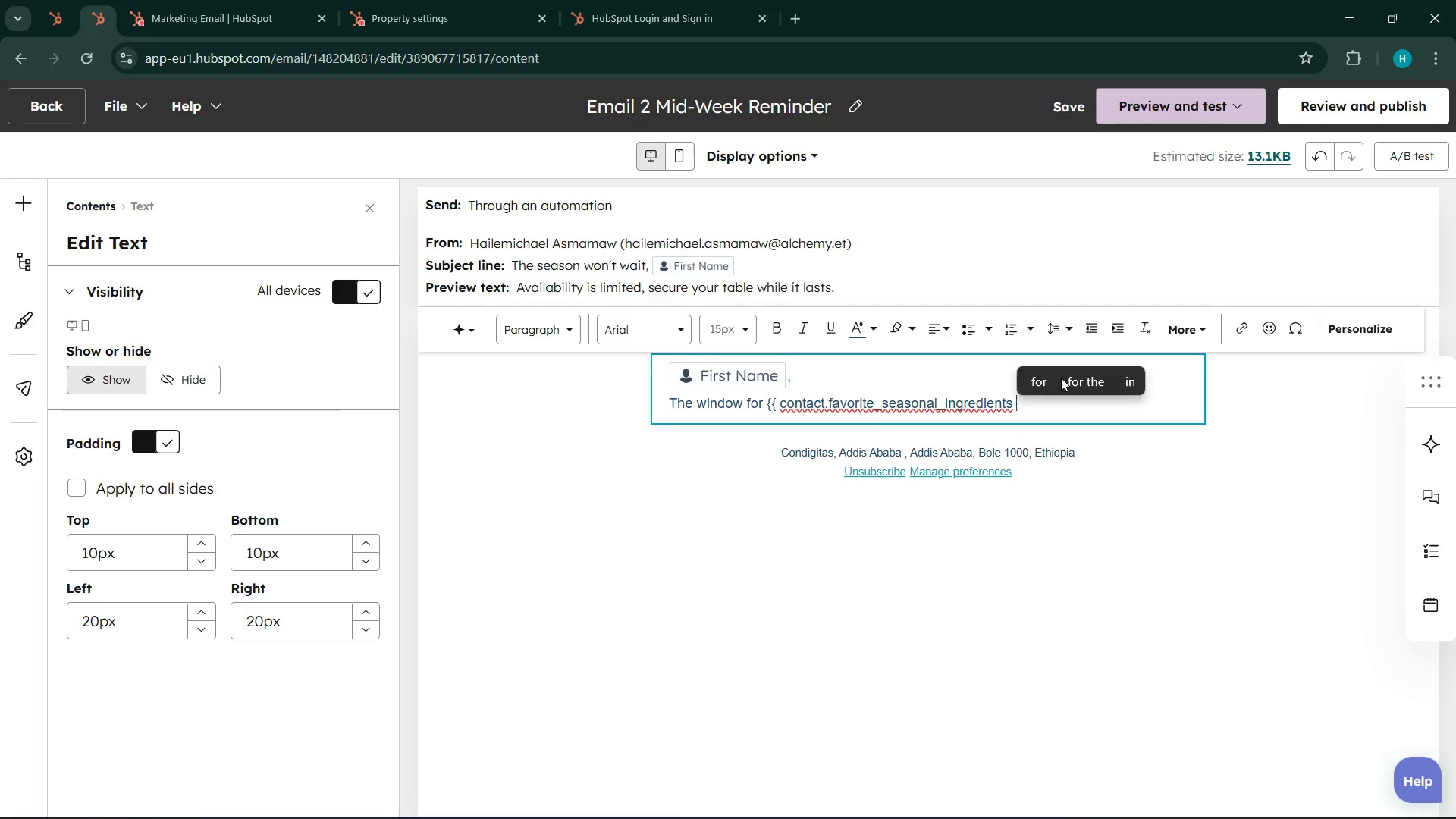 
key(Backspace)
 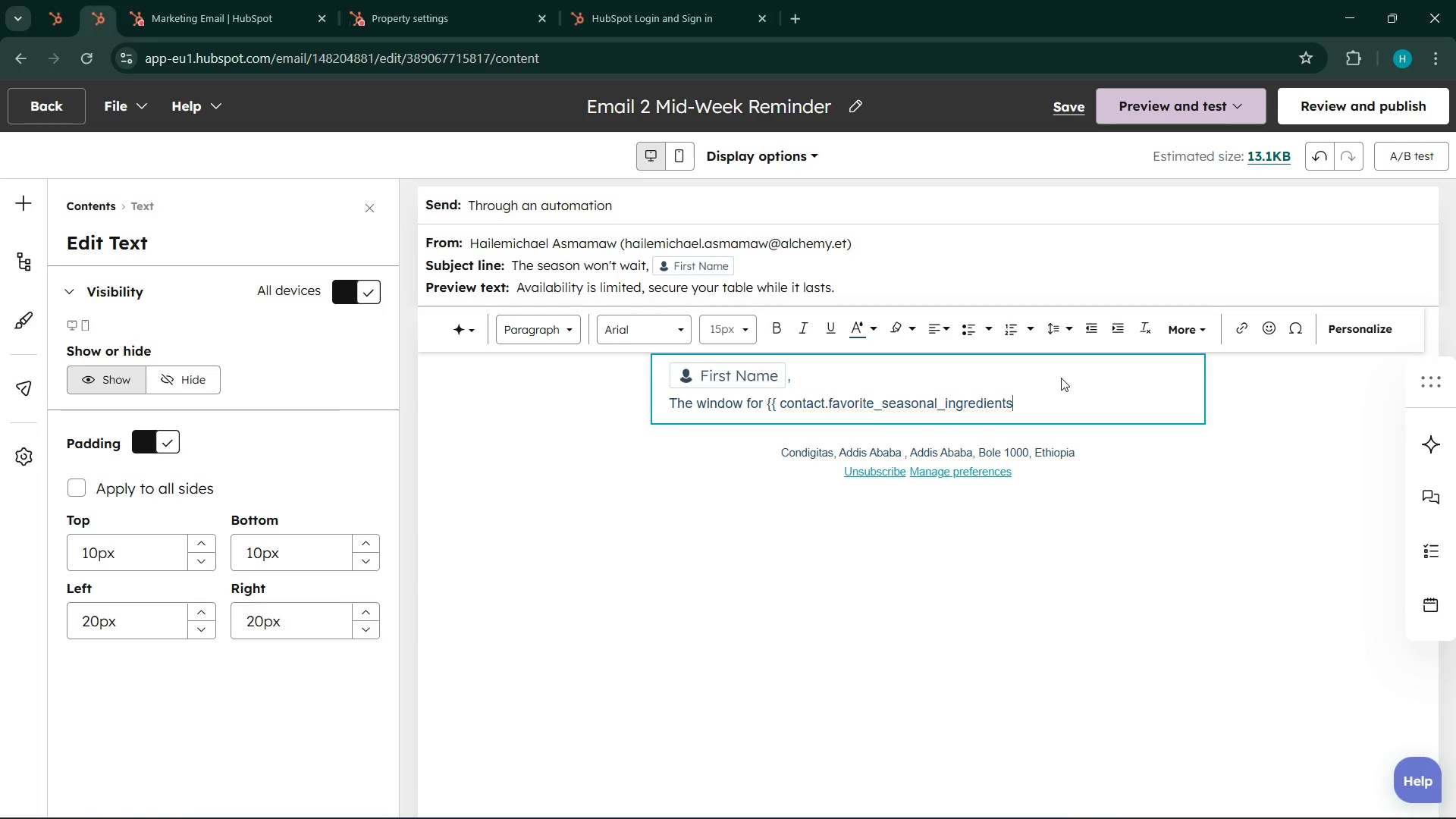 
key(Backspace)
 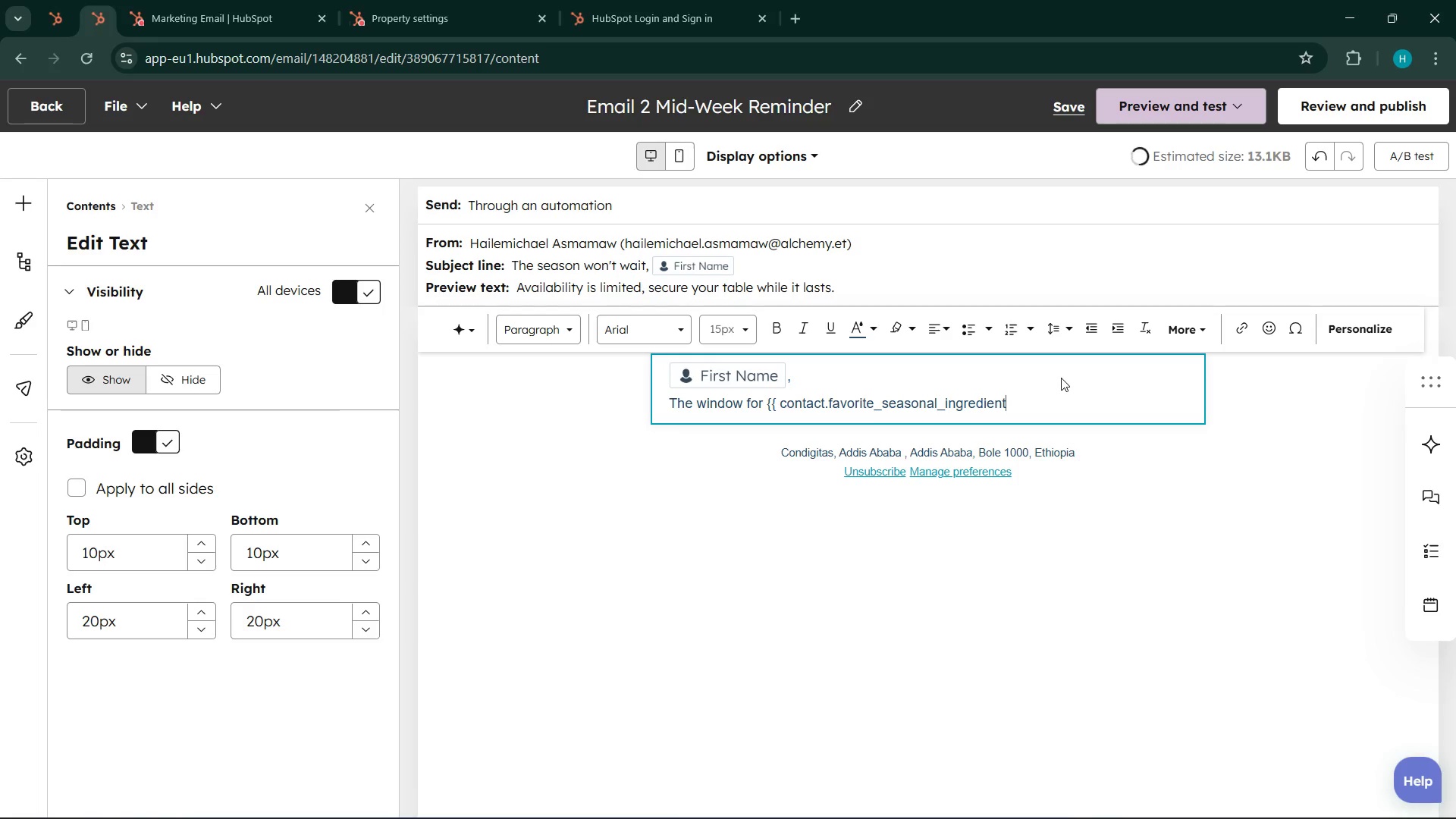 
key(Space)
 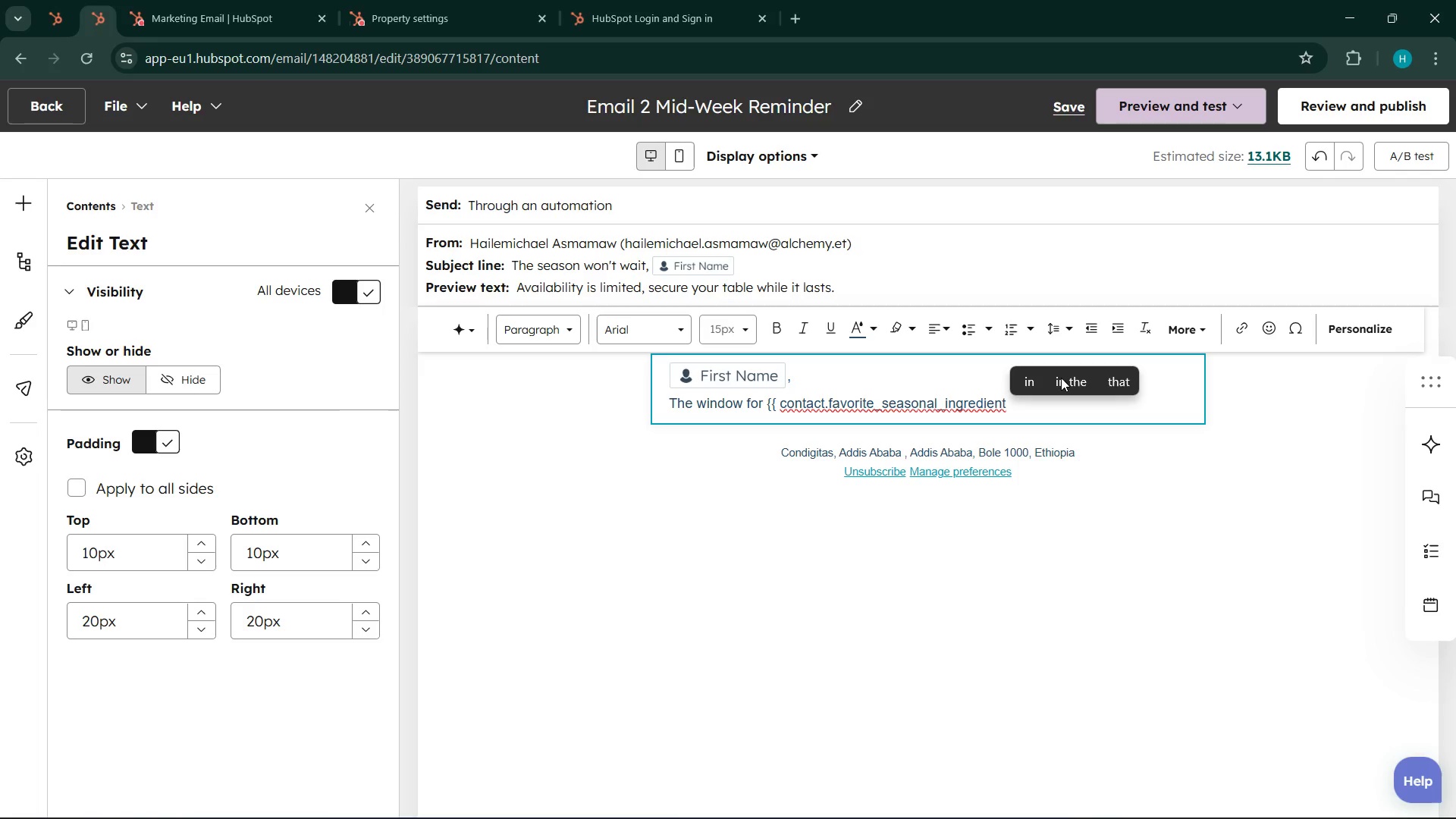 
key(Shift+BracketRight)
 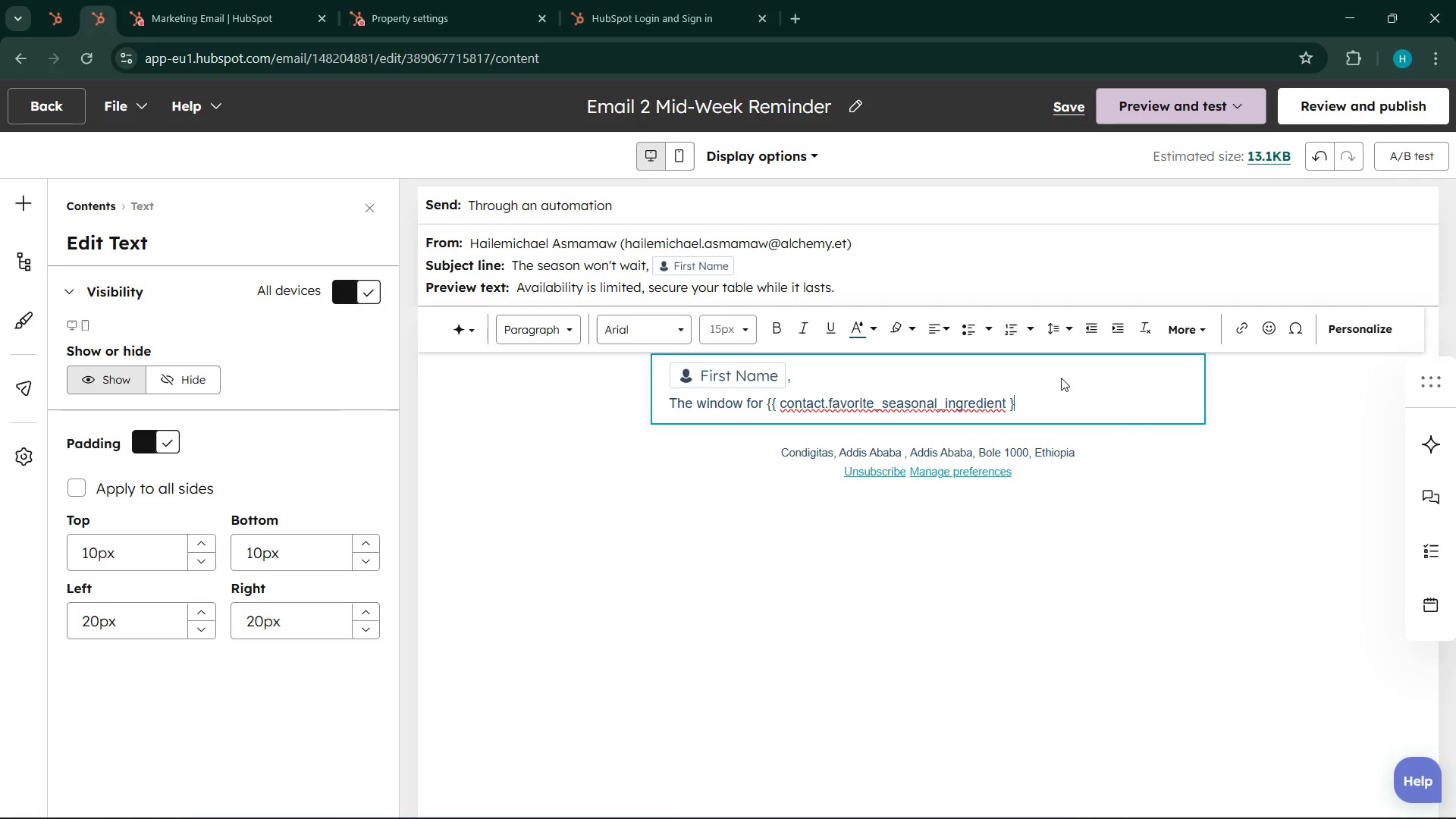 
key(Shift+BracketRight)
 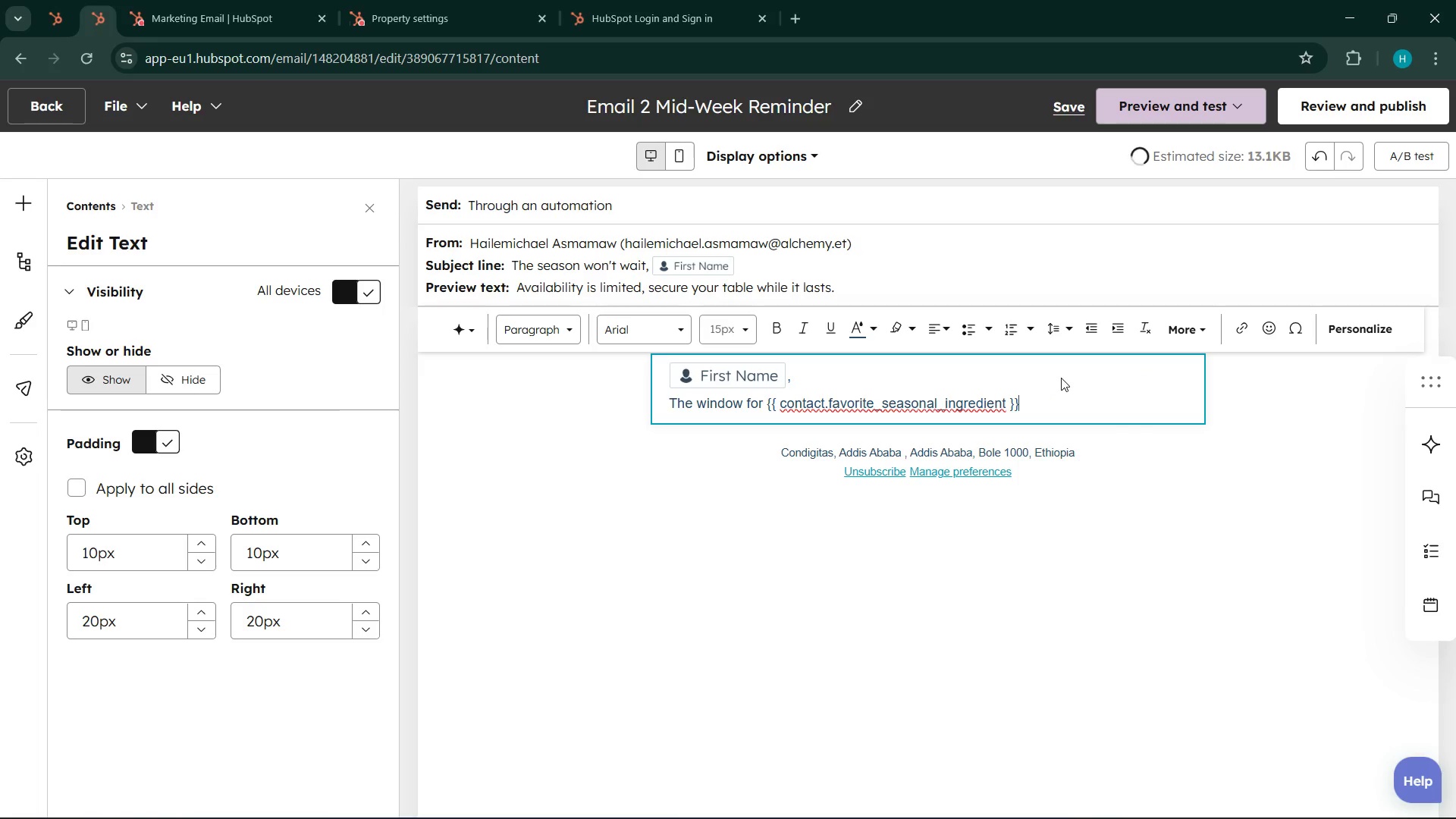 
key(Space)
 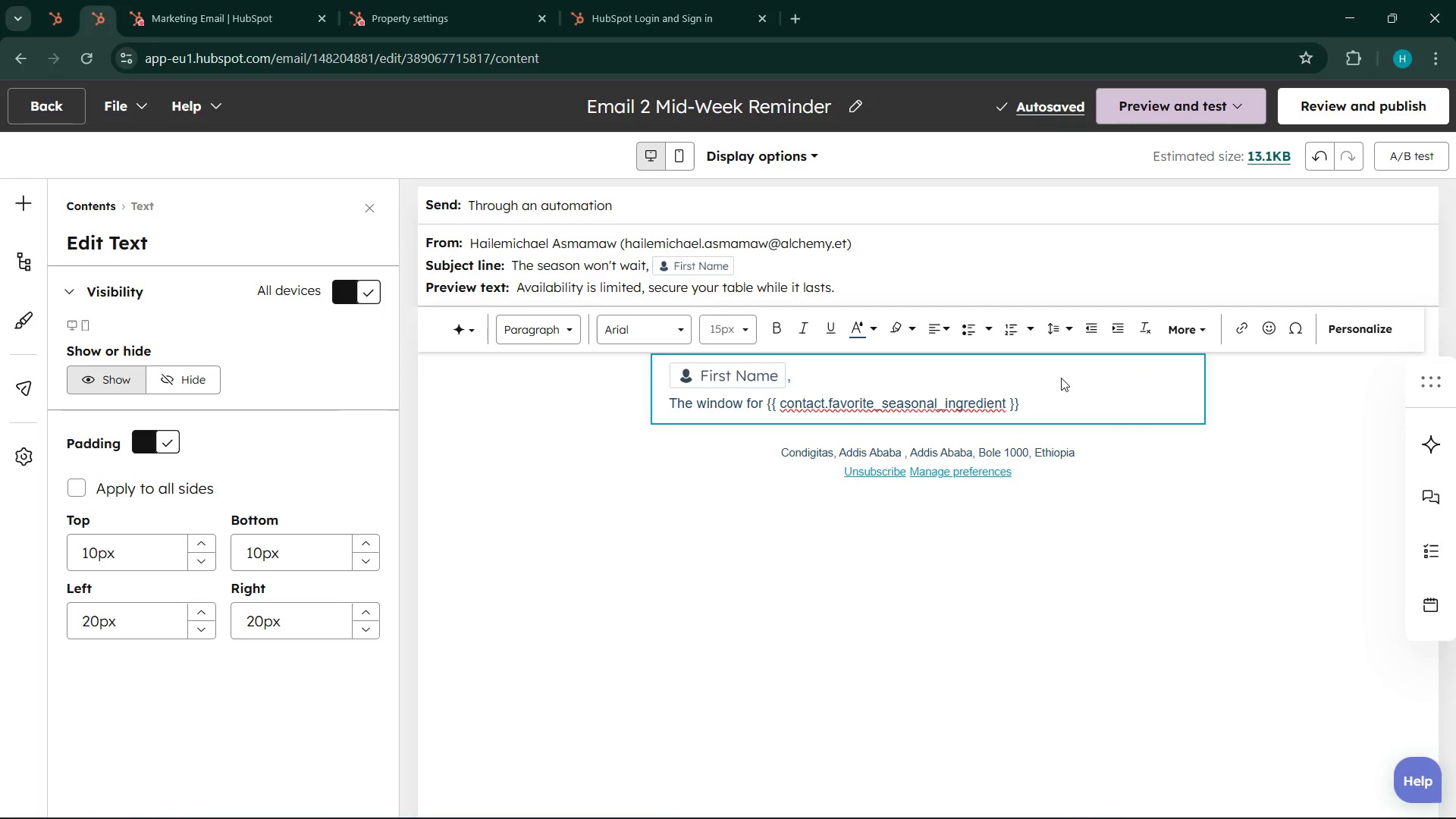 
wait(7.69)
 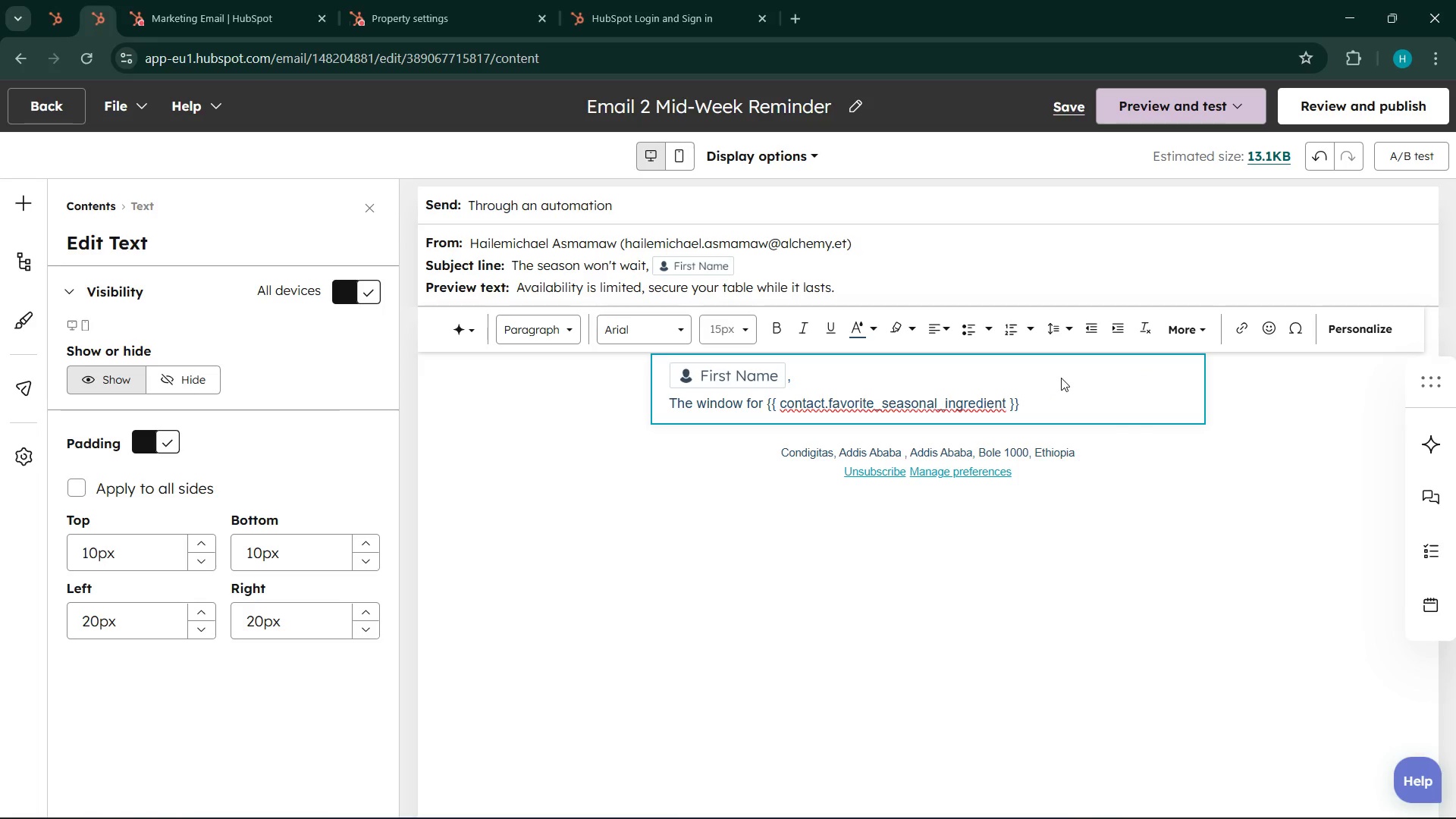 
type(is already begi)
 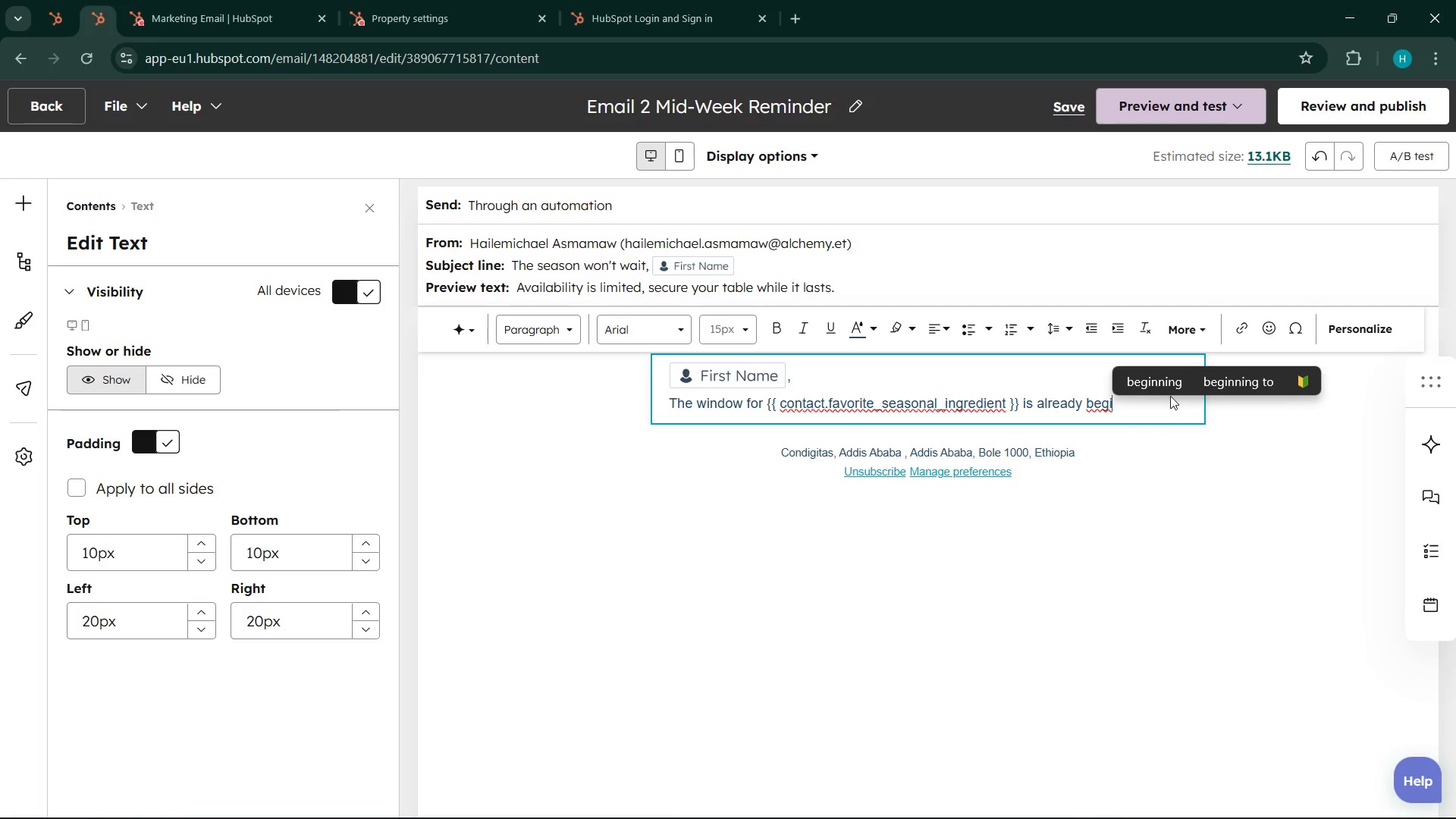 
left_click([1160, 387])
 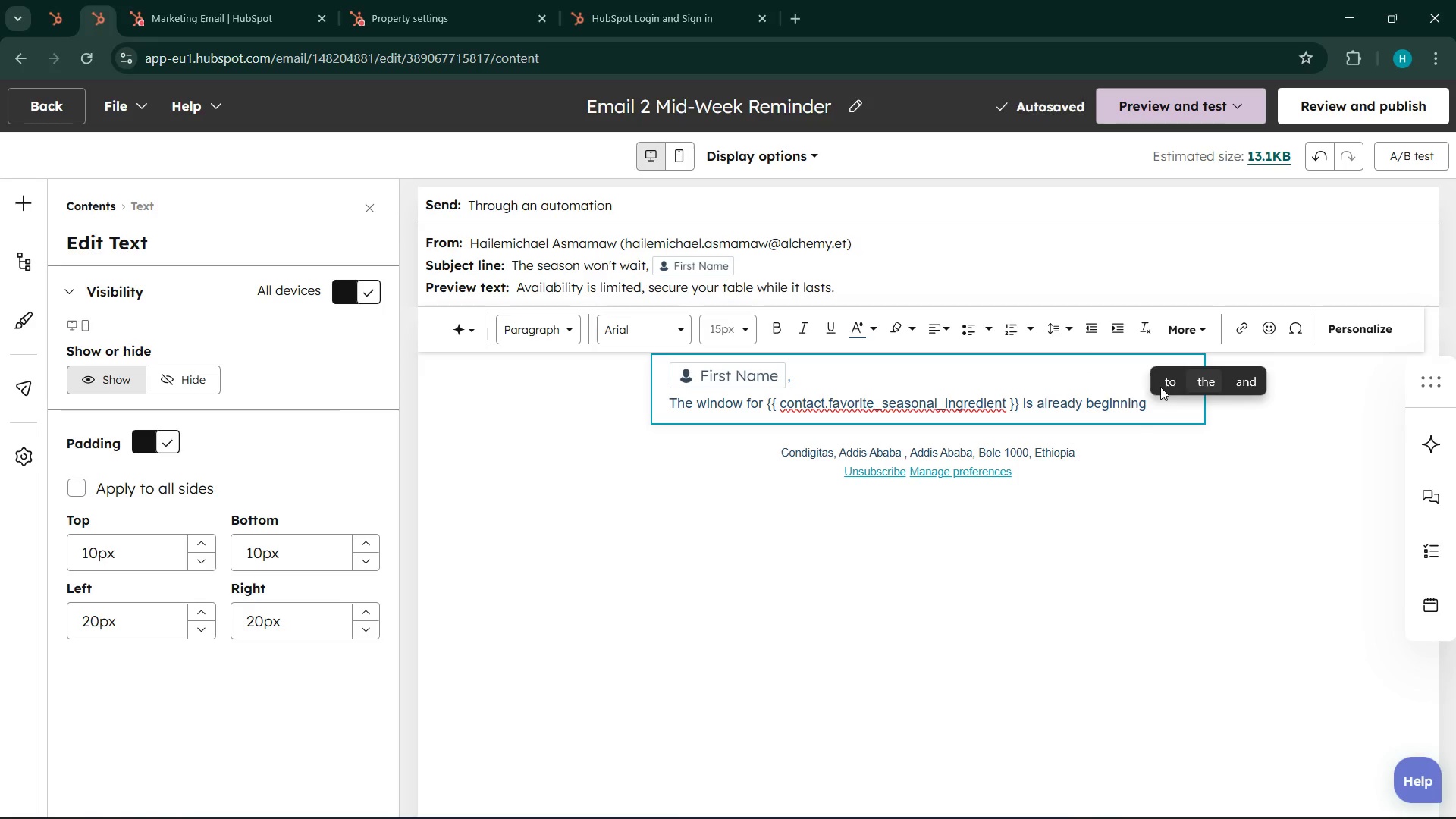 
type(to a)
key(Backspace)
type(narrow  )
key(Backspace)
 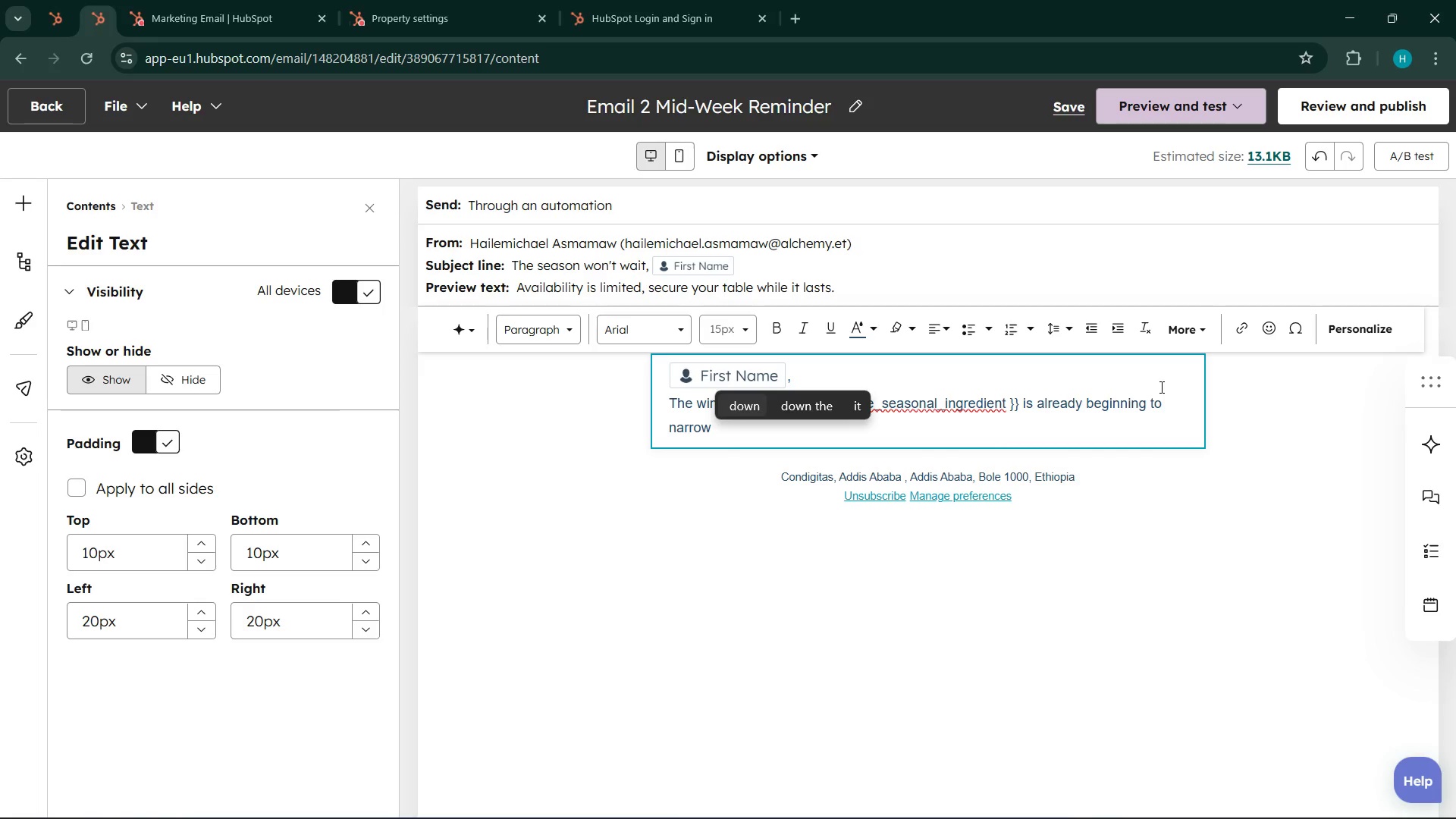 
key(Backspace)
 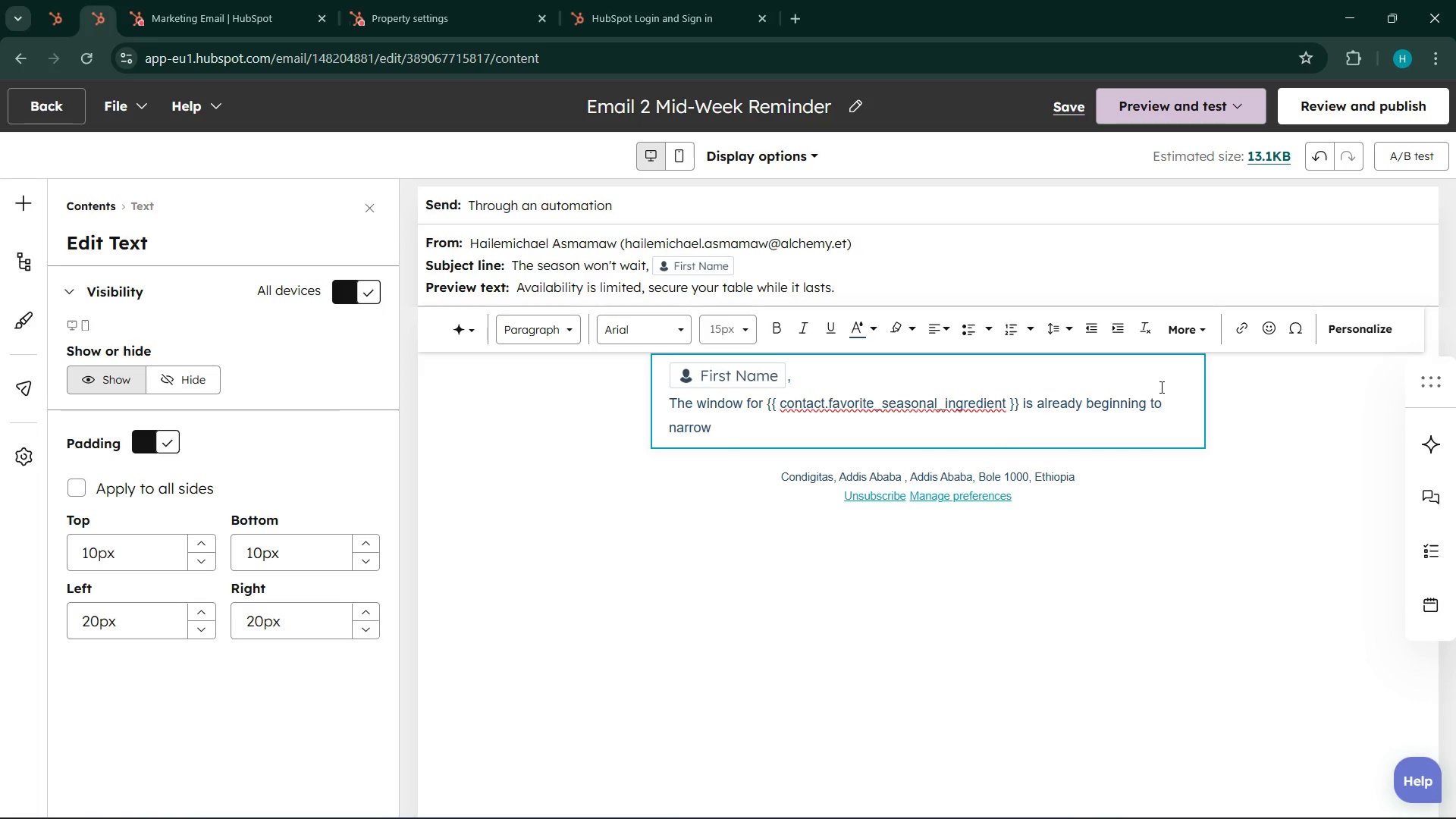 
key(Period)
 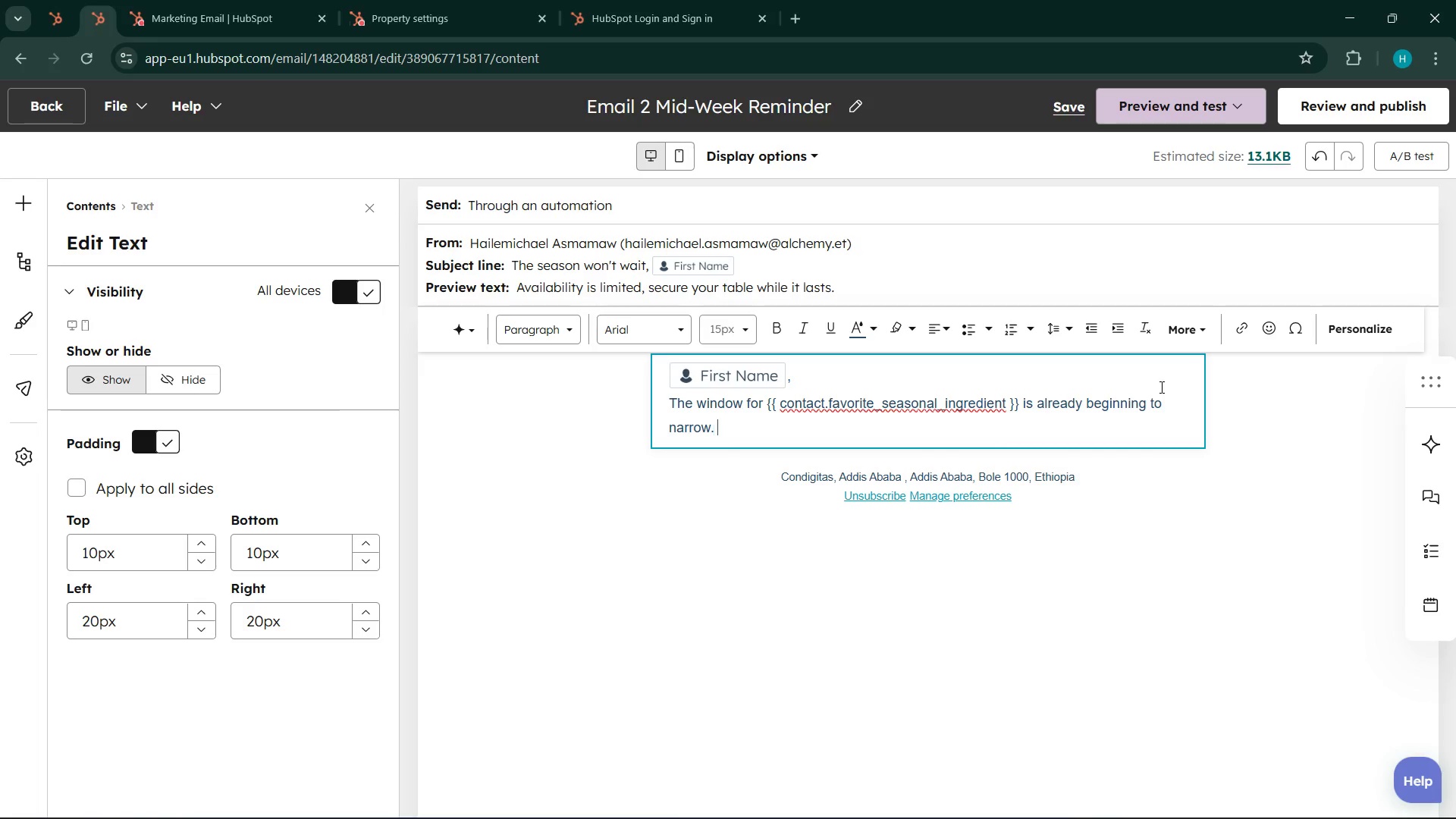 
key(Space)
 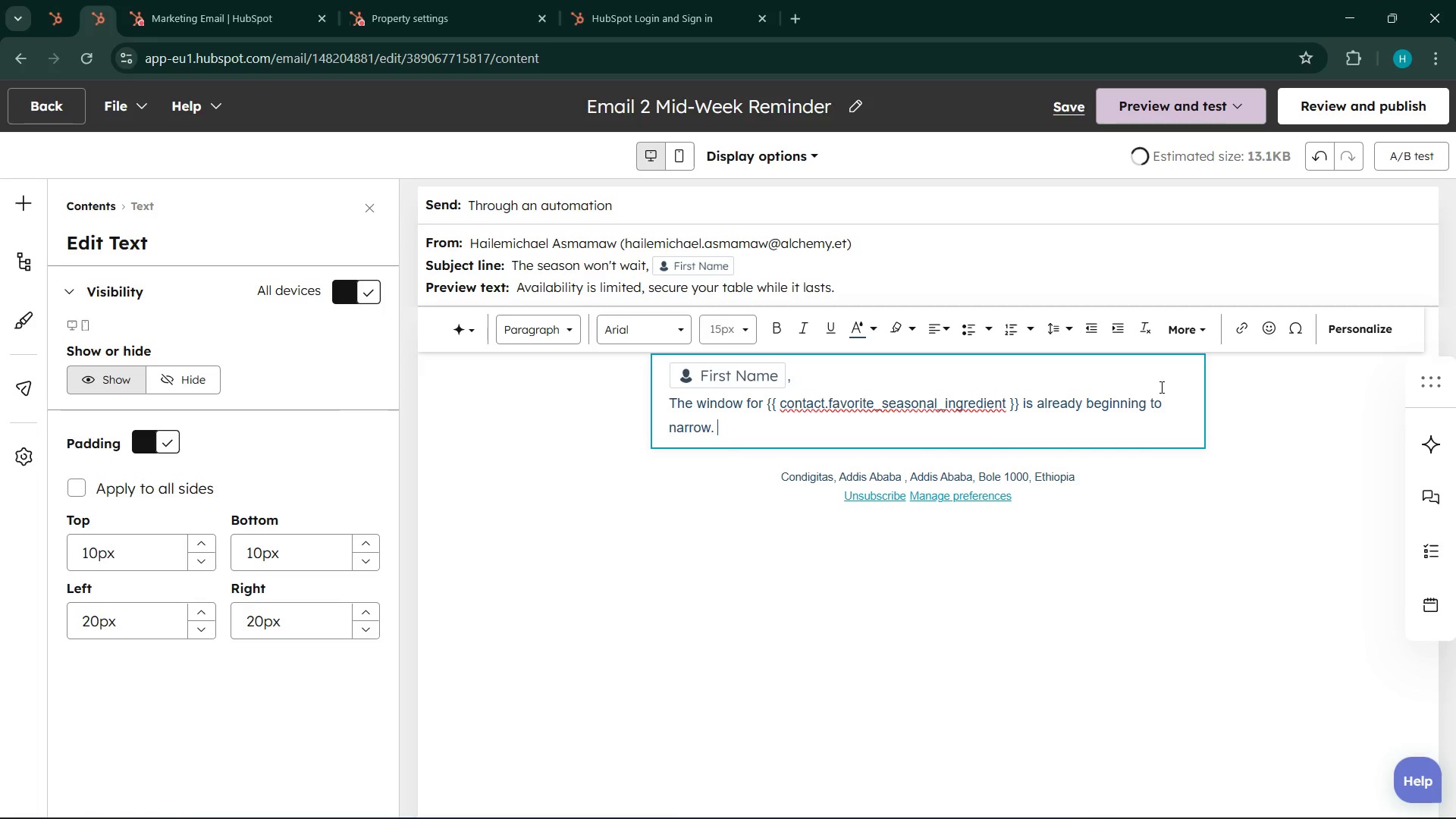 
key(Shift+ShiftLeft)
 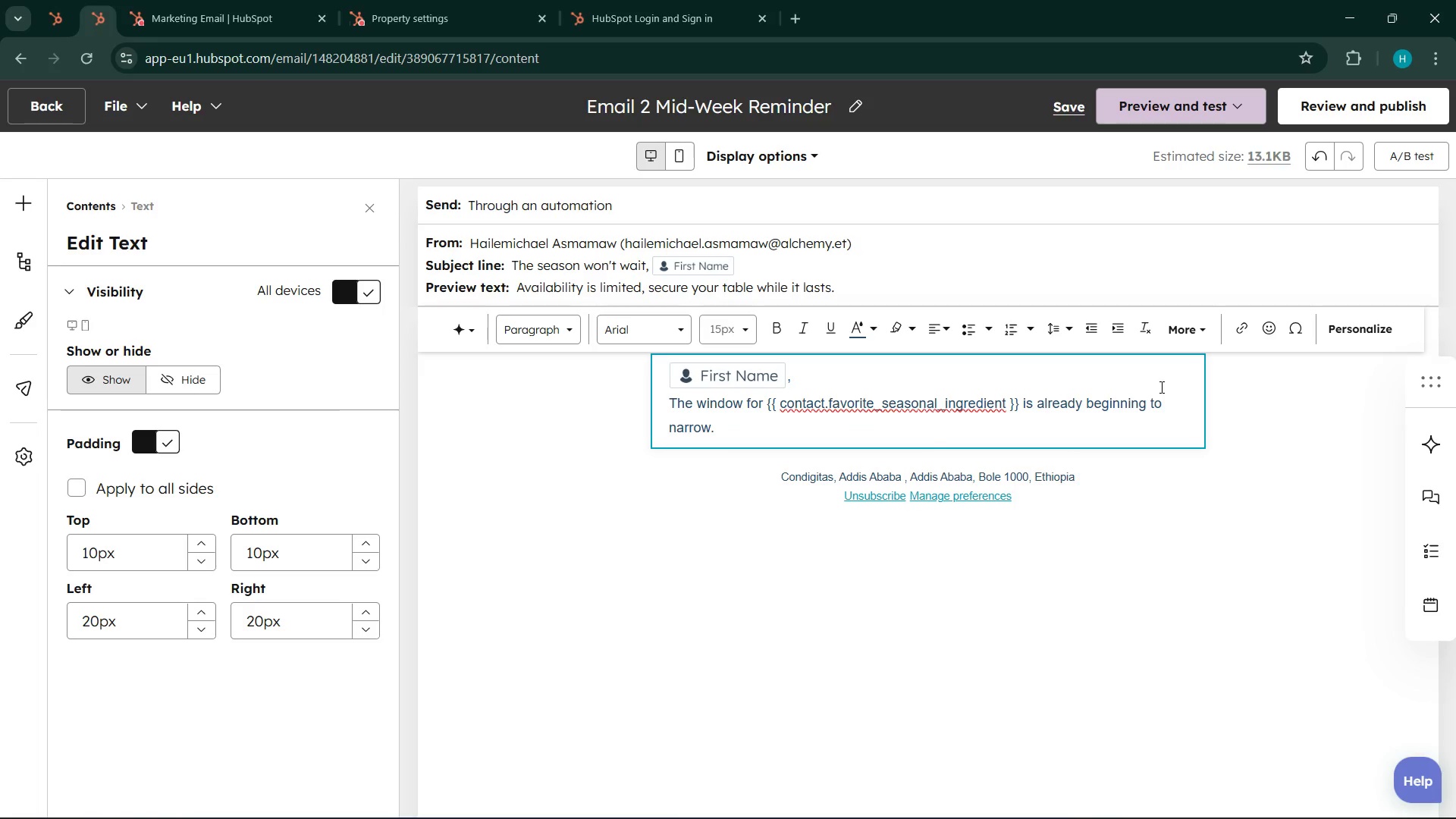 
key(Shift+Enter)
 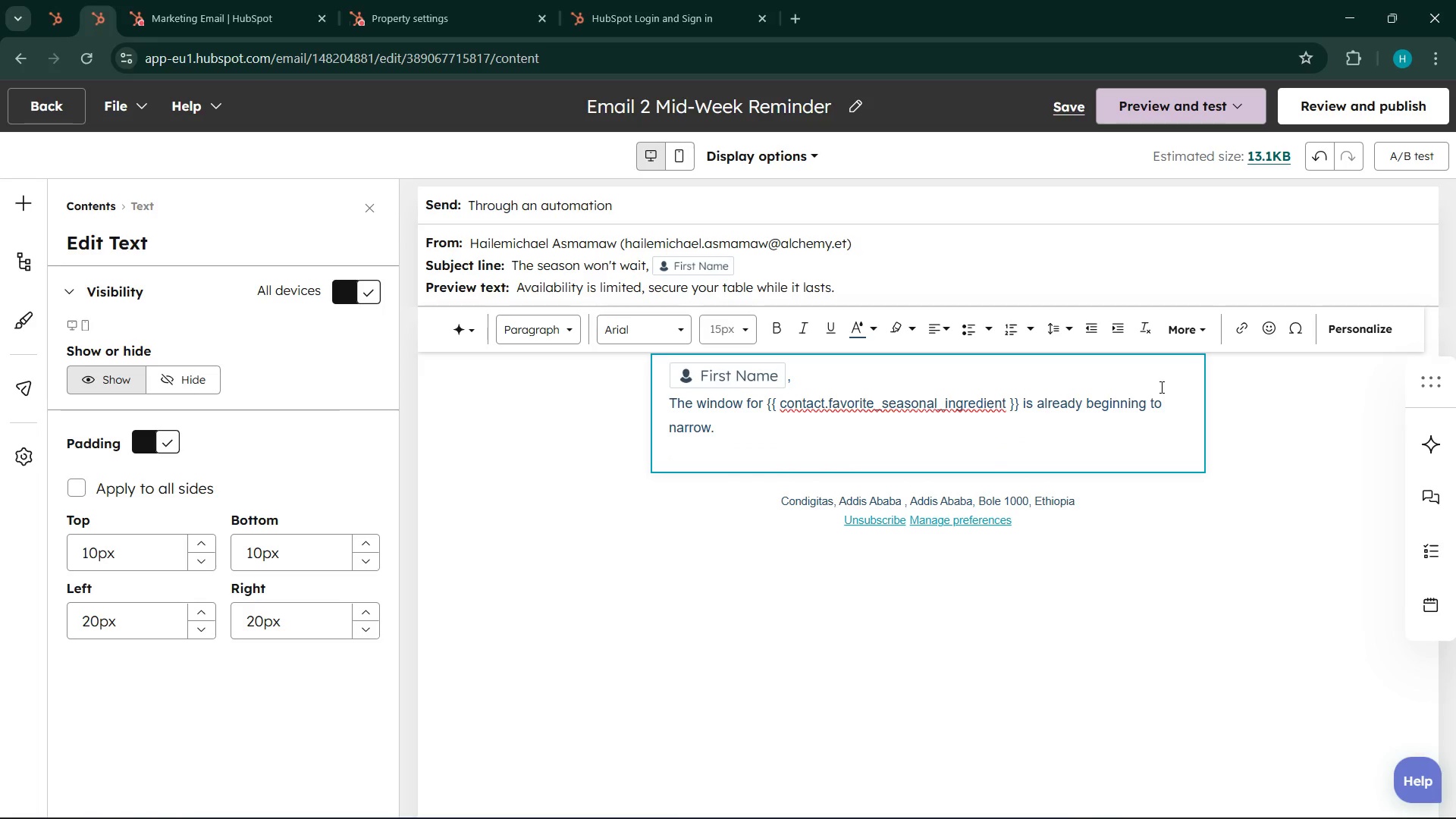 
type(Each day )
key(Backspace)
type(, our litchen )
 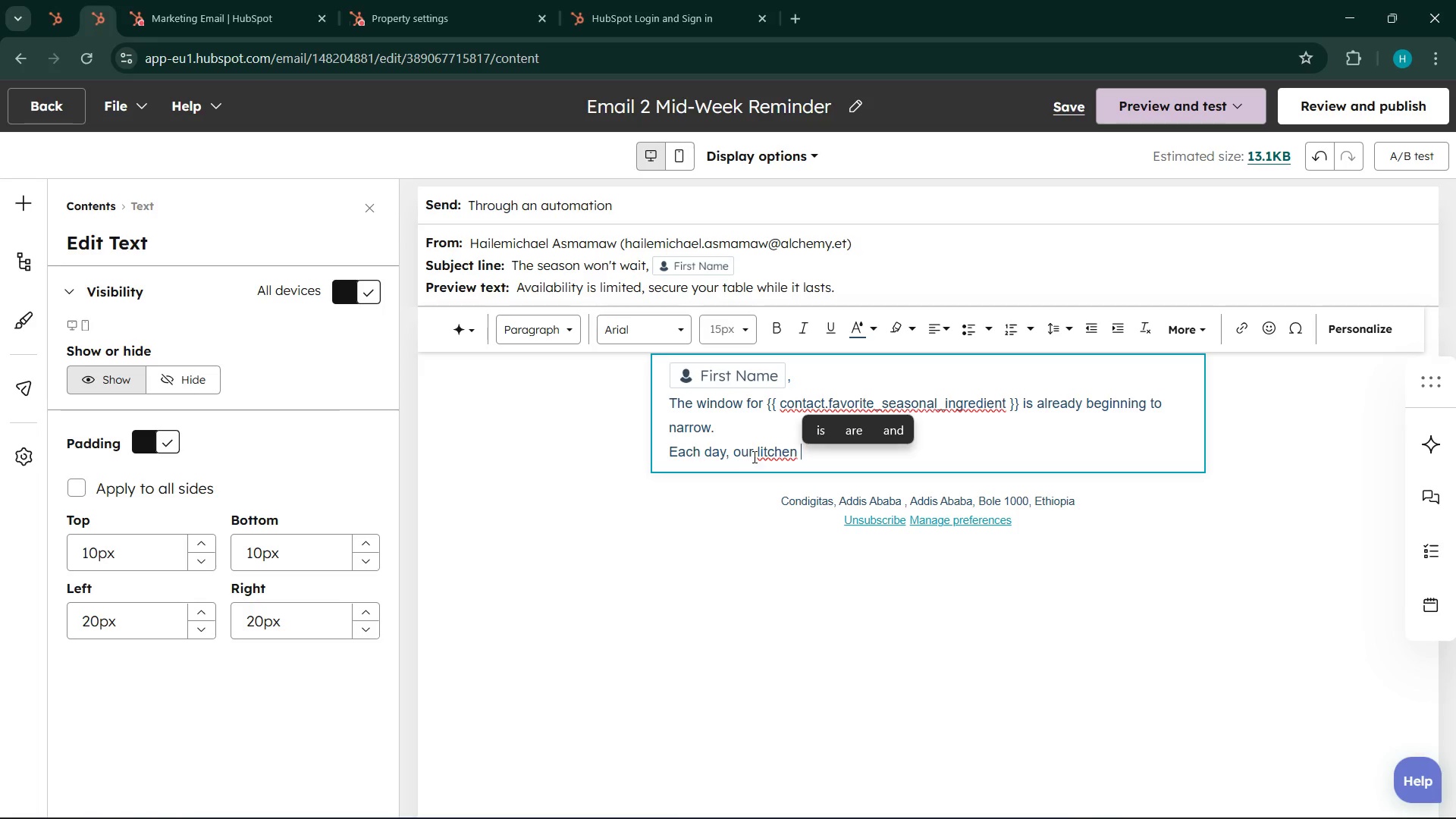 
left_click([760, 452])
 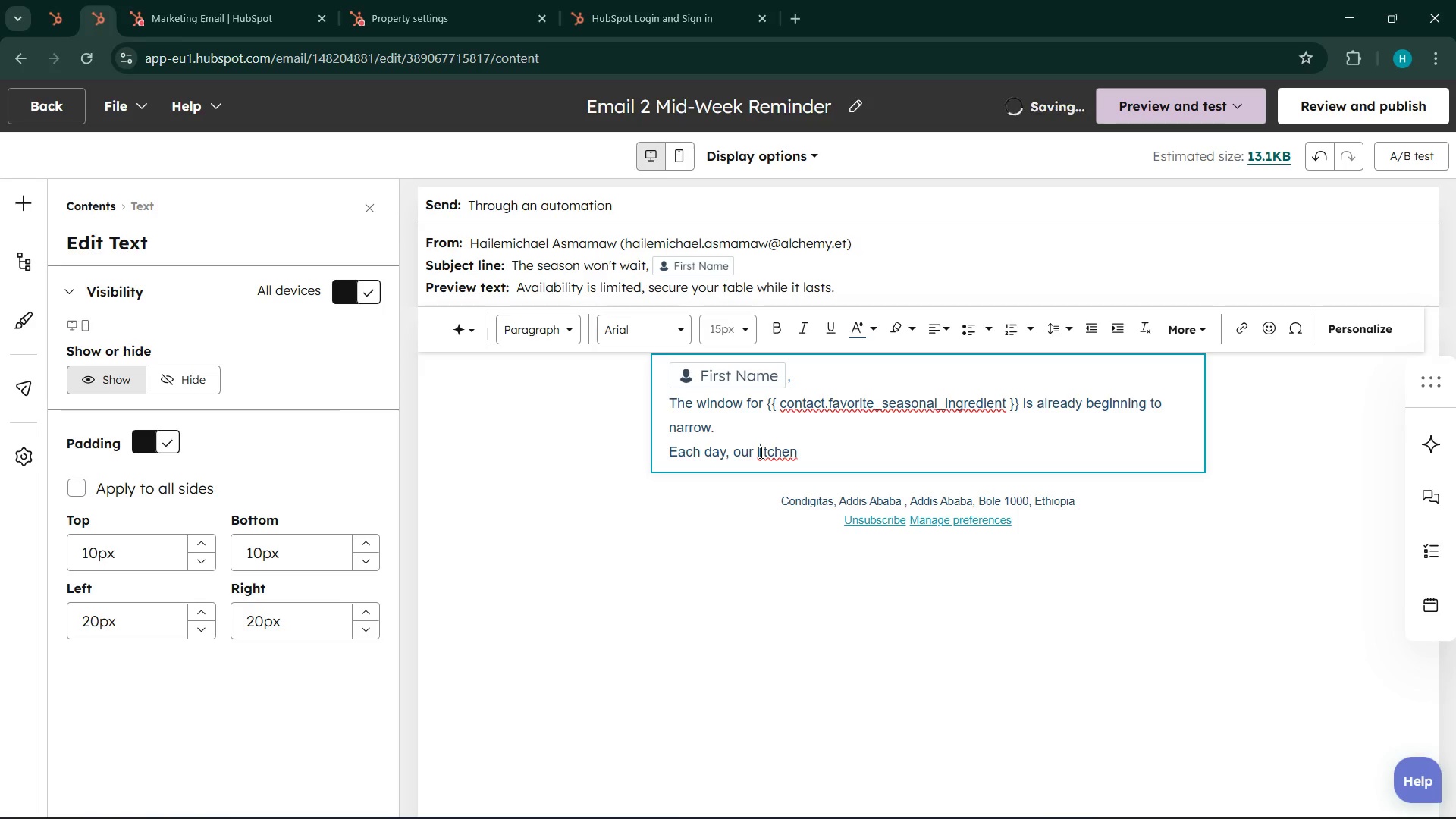 
key(Backspace)
 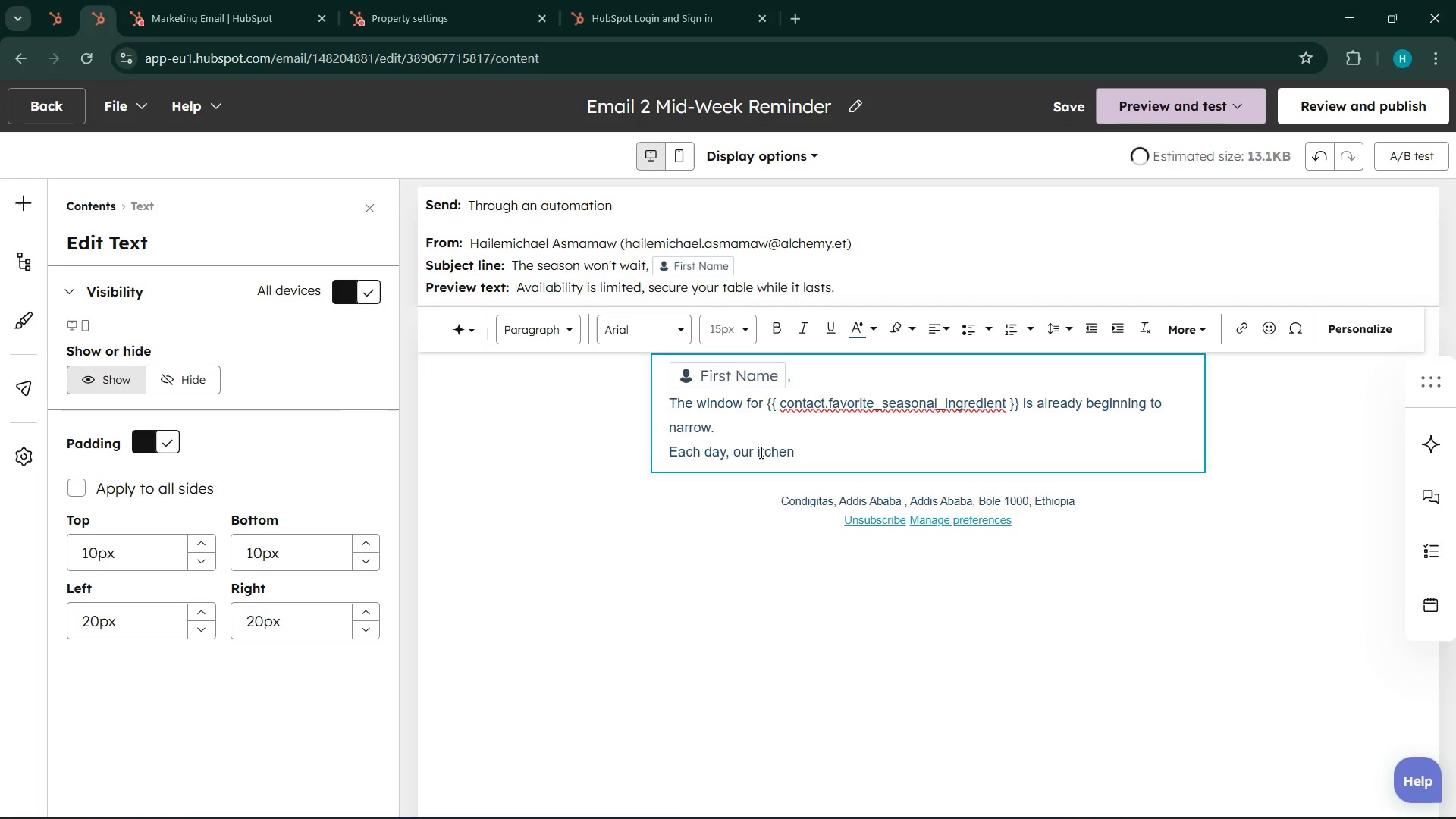 
key(K)
 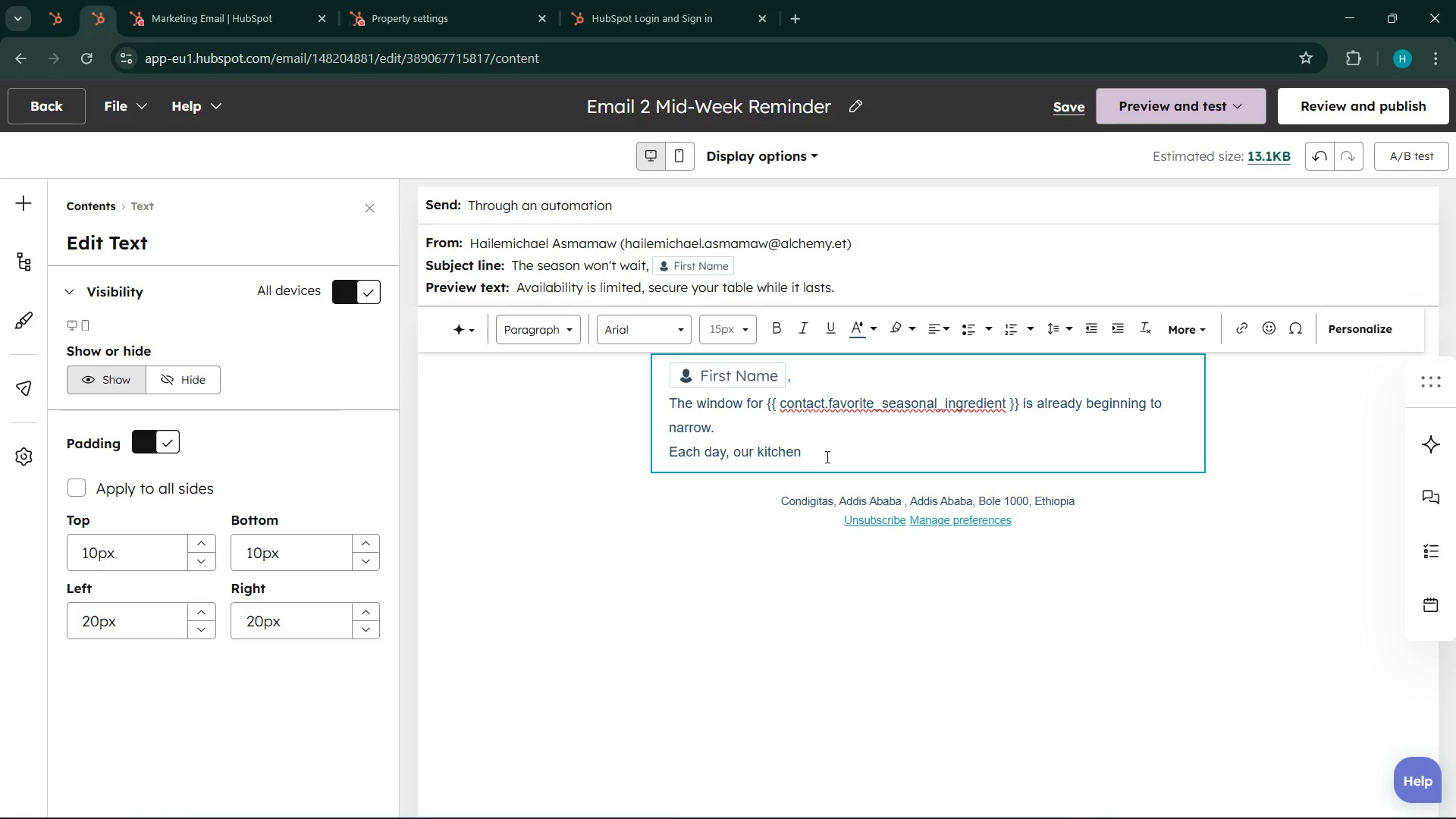 
left_click([827, 457])
 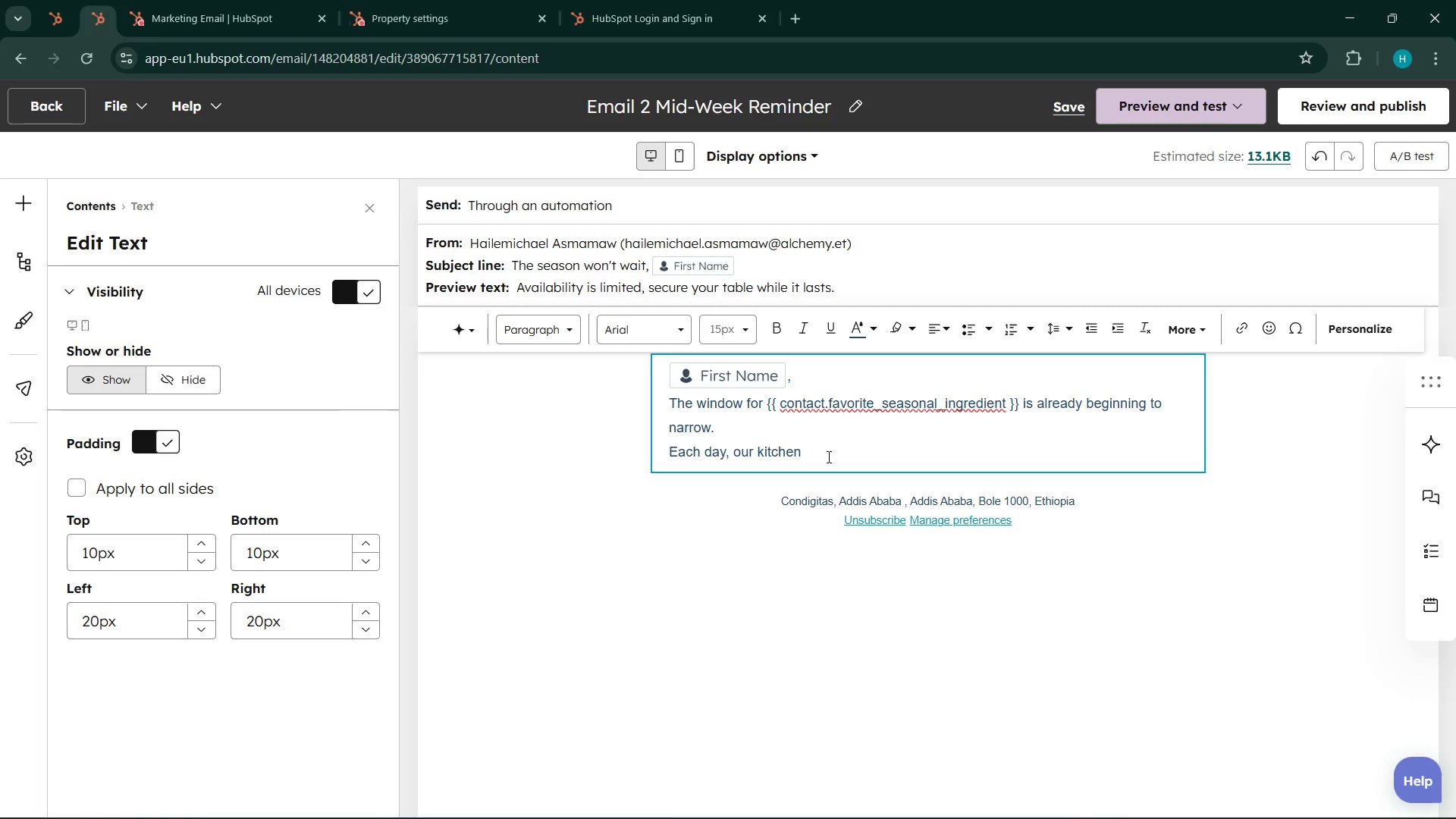 
type(rec)
 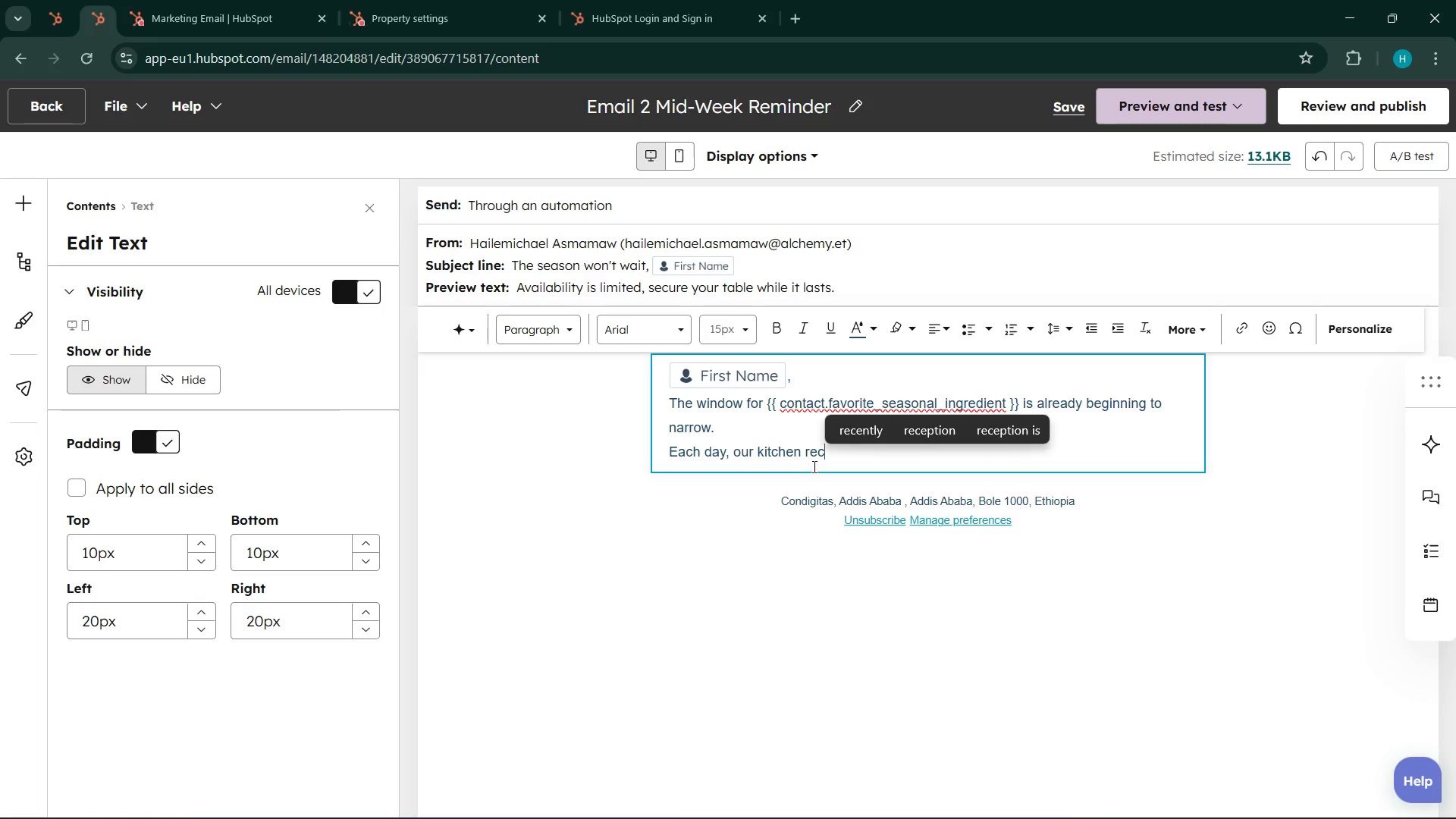 
type(eives a smaller allot)
 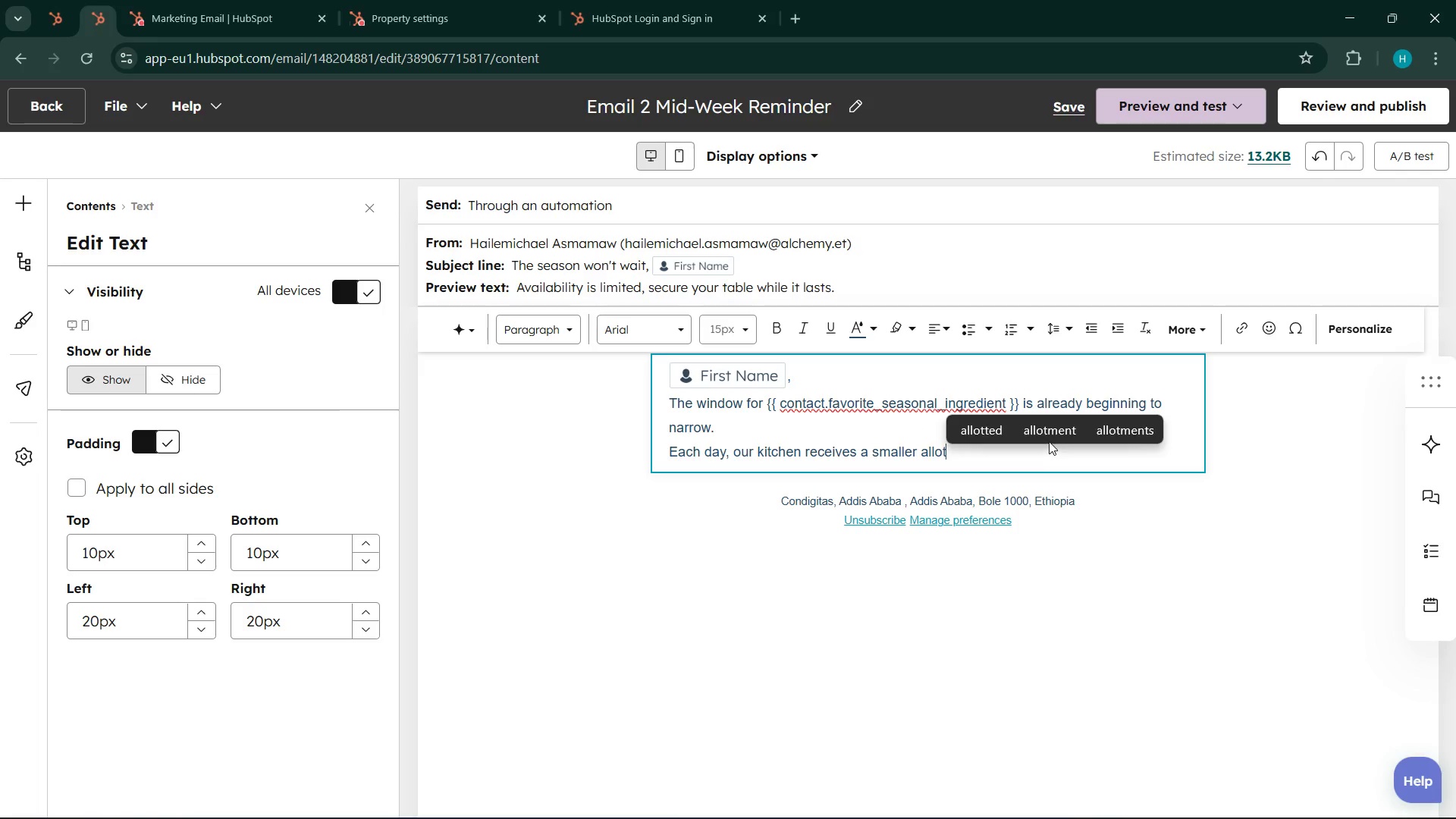 
left_click([1056, 425])
 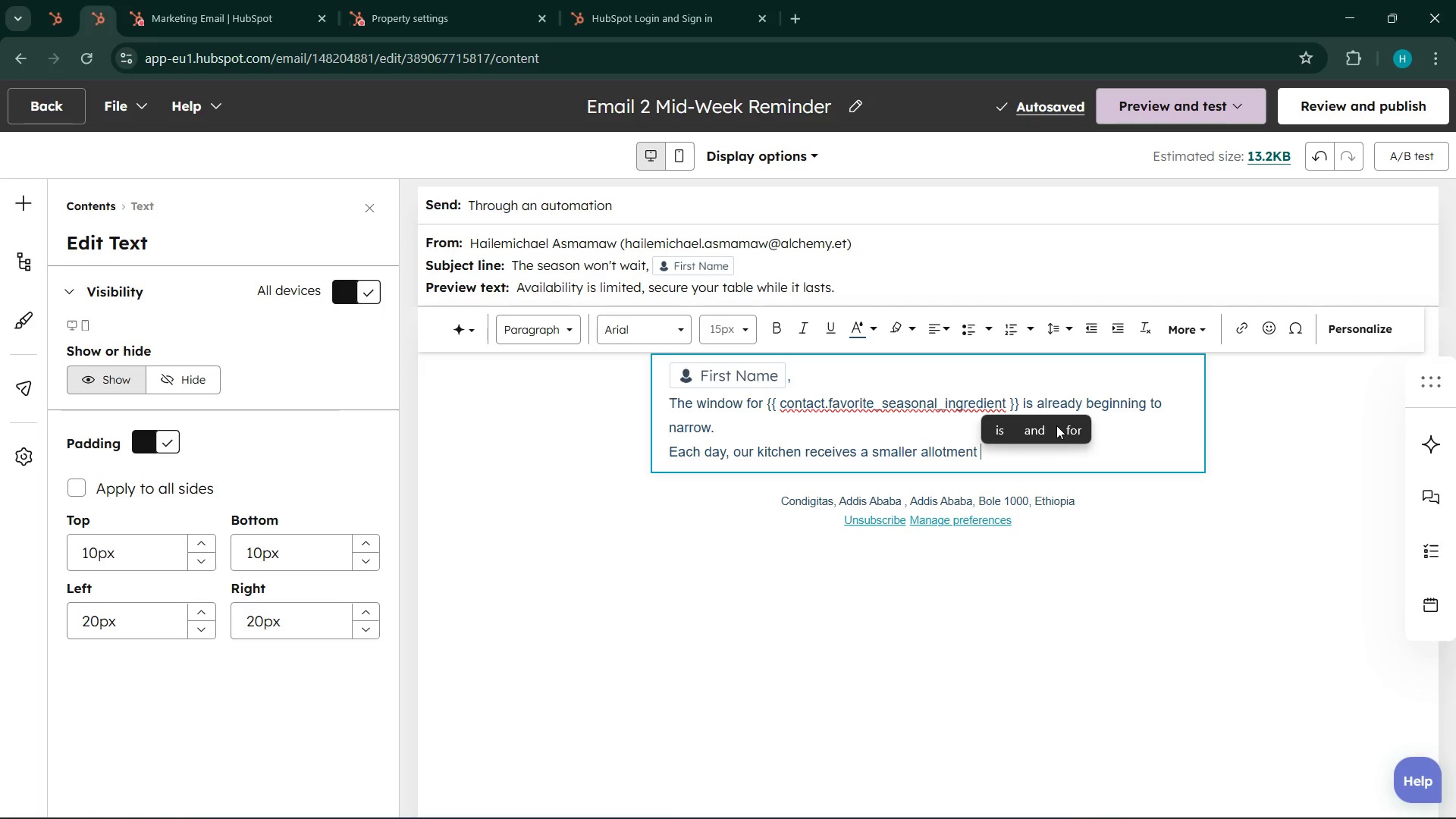 
key(Backspace)
type(, and several evenings are now neal)
key(Backspace)
type(rky)
key(Backspace)
key(Backspace)
type(ly)
 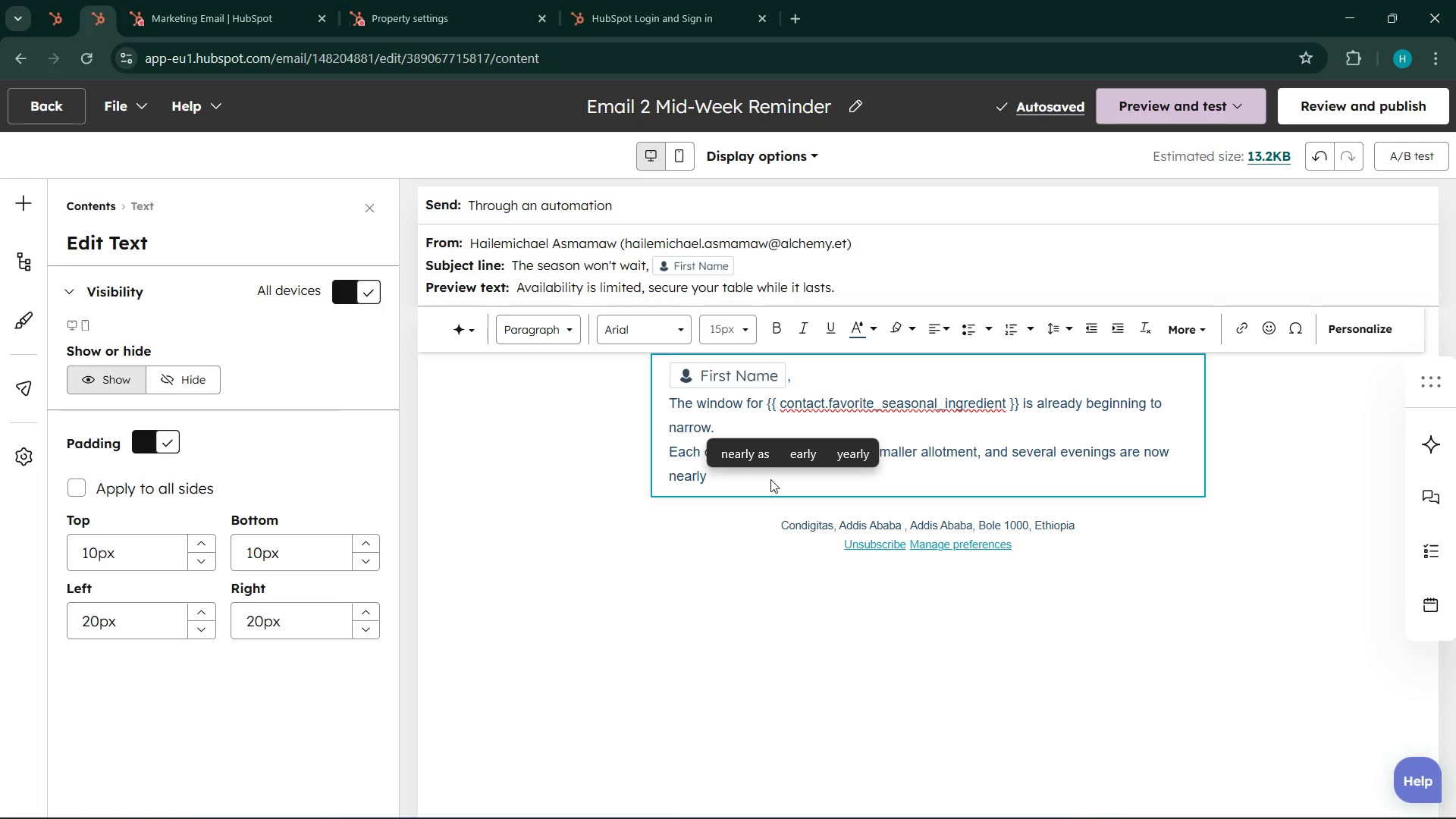 
wait(5.19)
 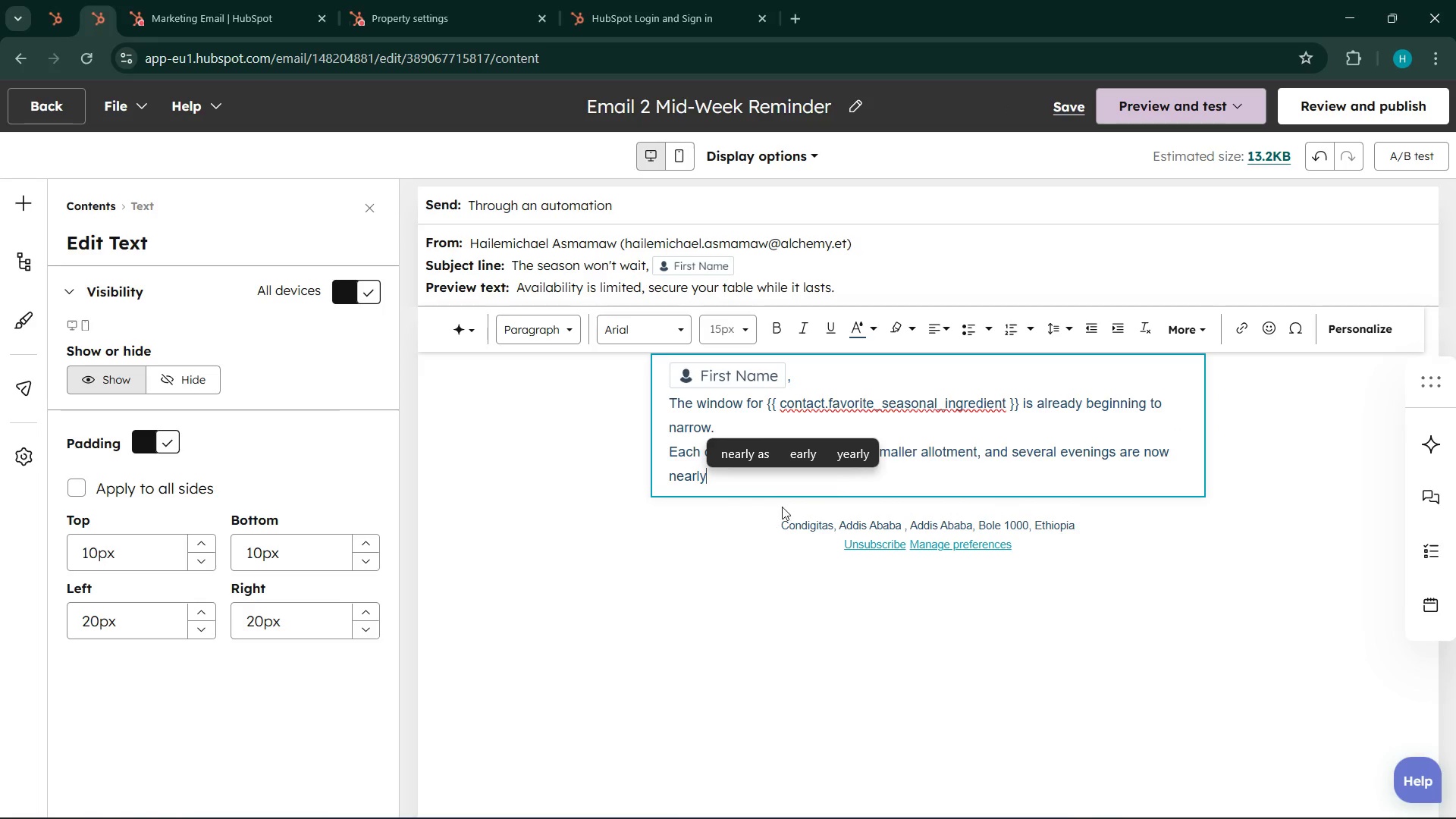 
type( fll)
key(Backspace)
key(Backspace)
type(ully booked )
key(Backspace)
type(.)
 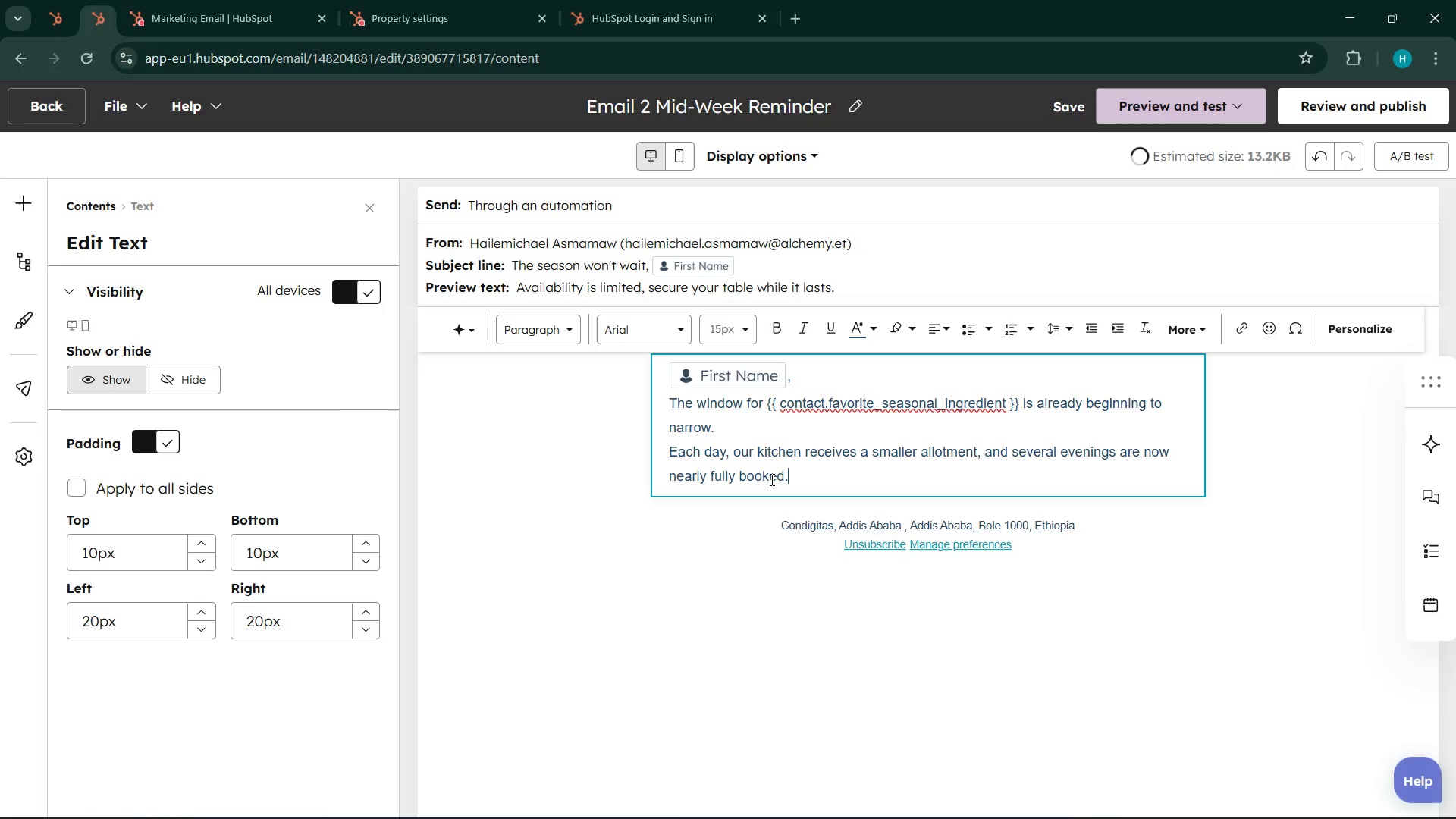 
key(Shift+Enter)
 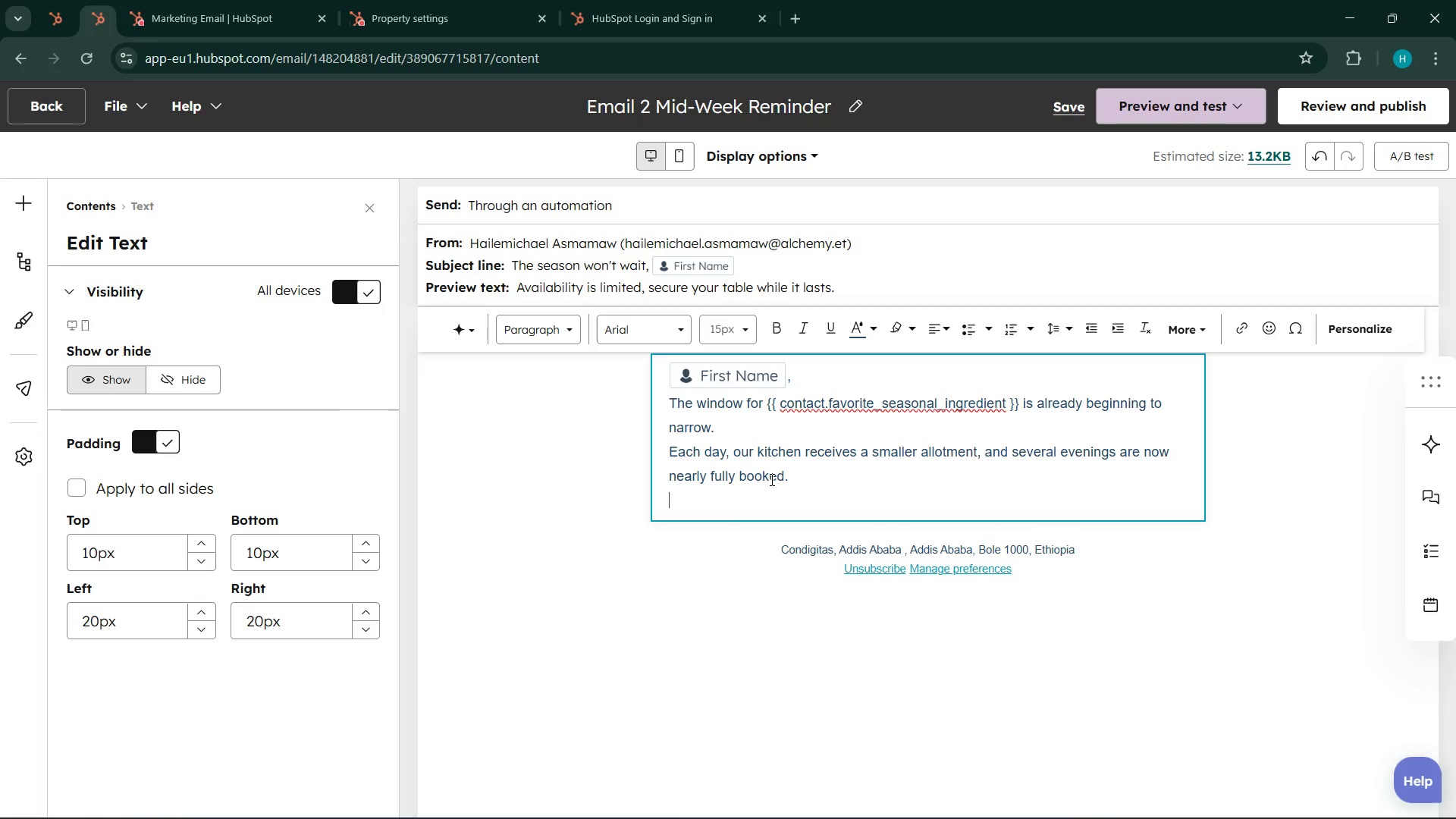 
type(If you have been )
 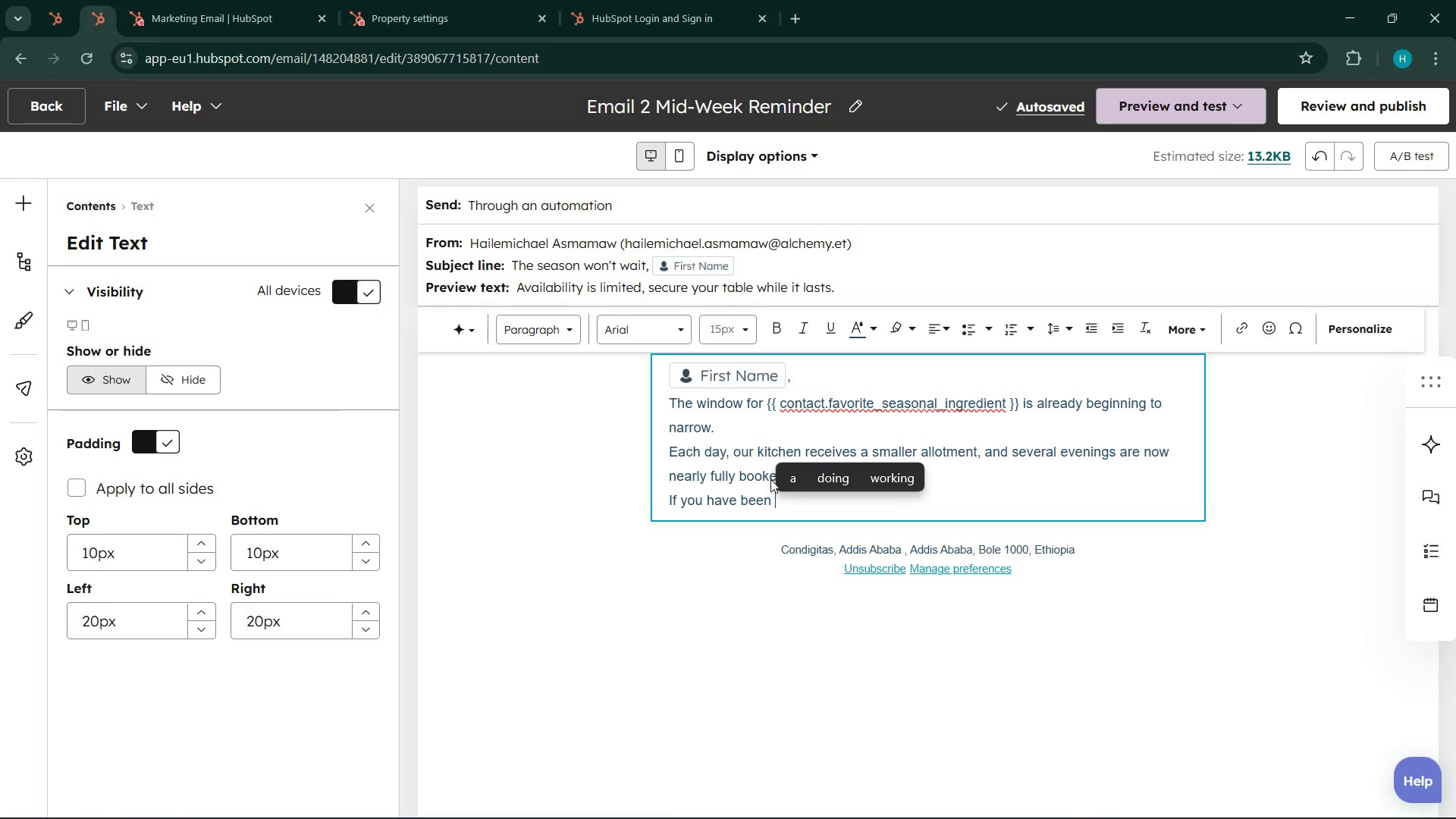 
wait(7.02)
 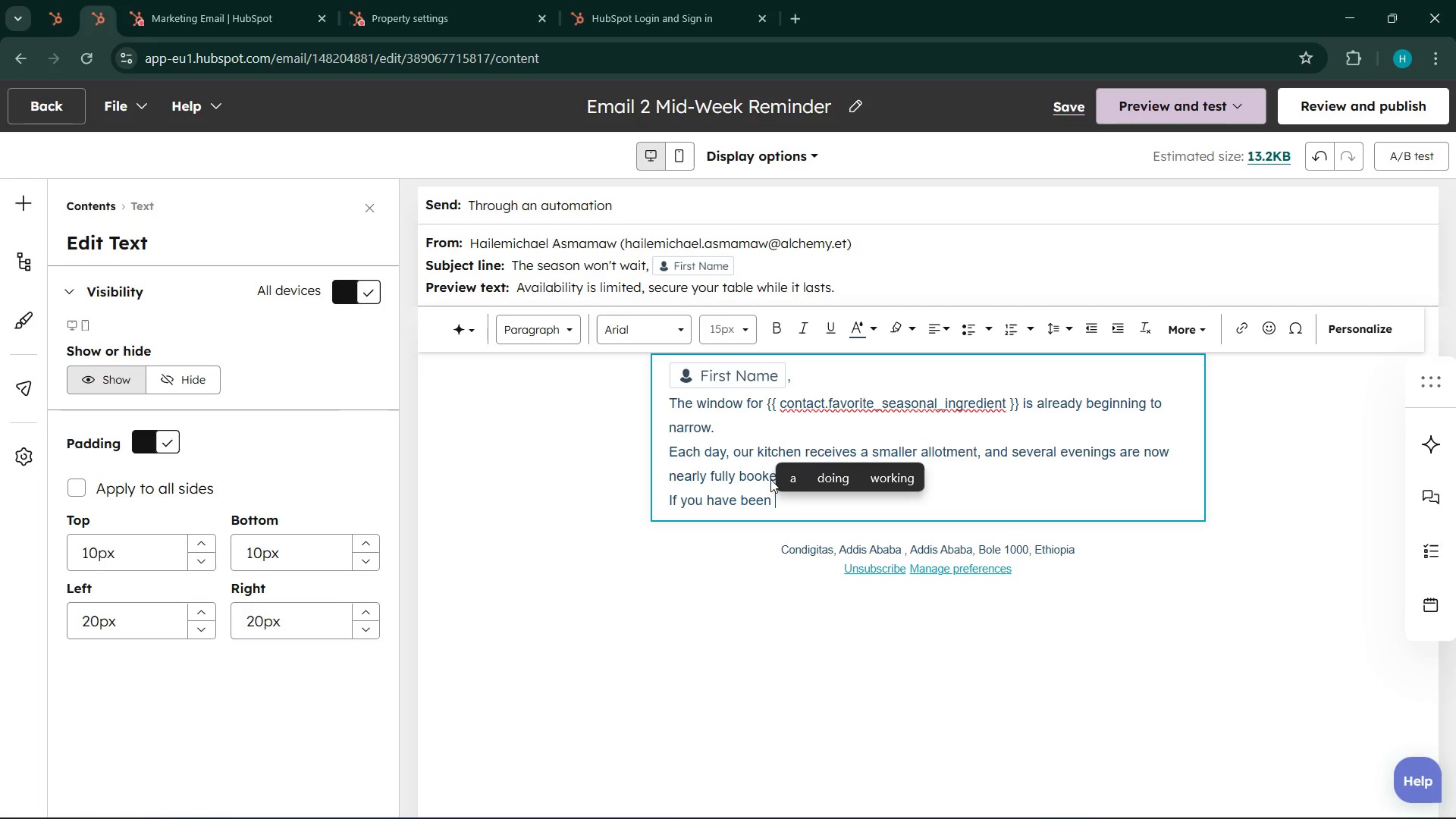 
type(consif)
key(Backspace)
type(dering )
 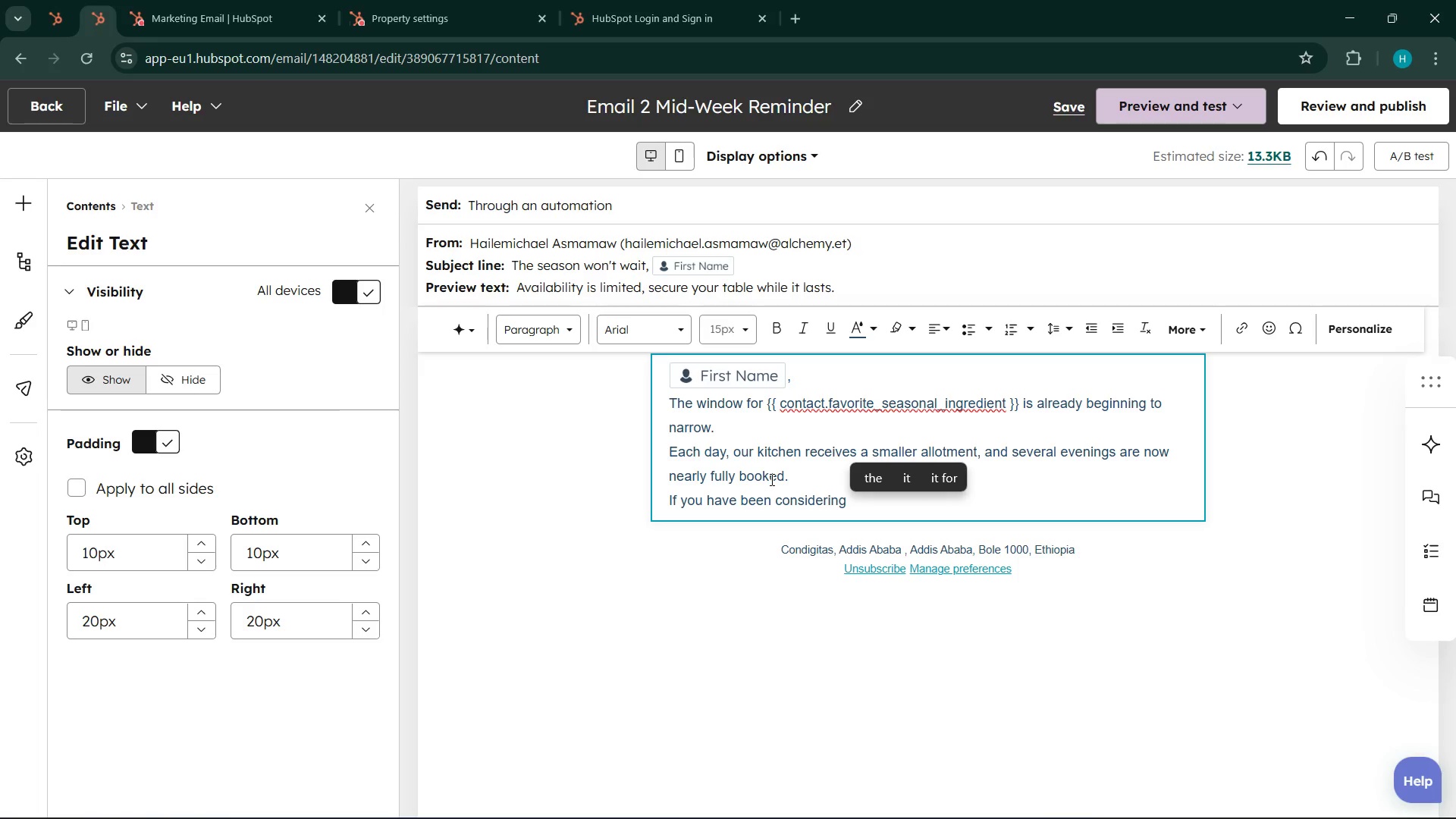 
type(joining us for your usus)
key(Backspace)
type(al )
 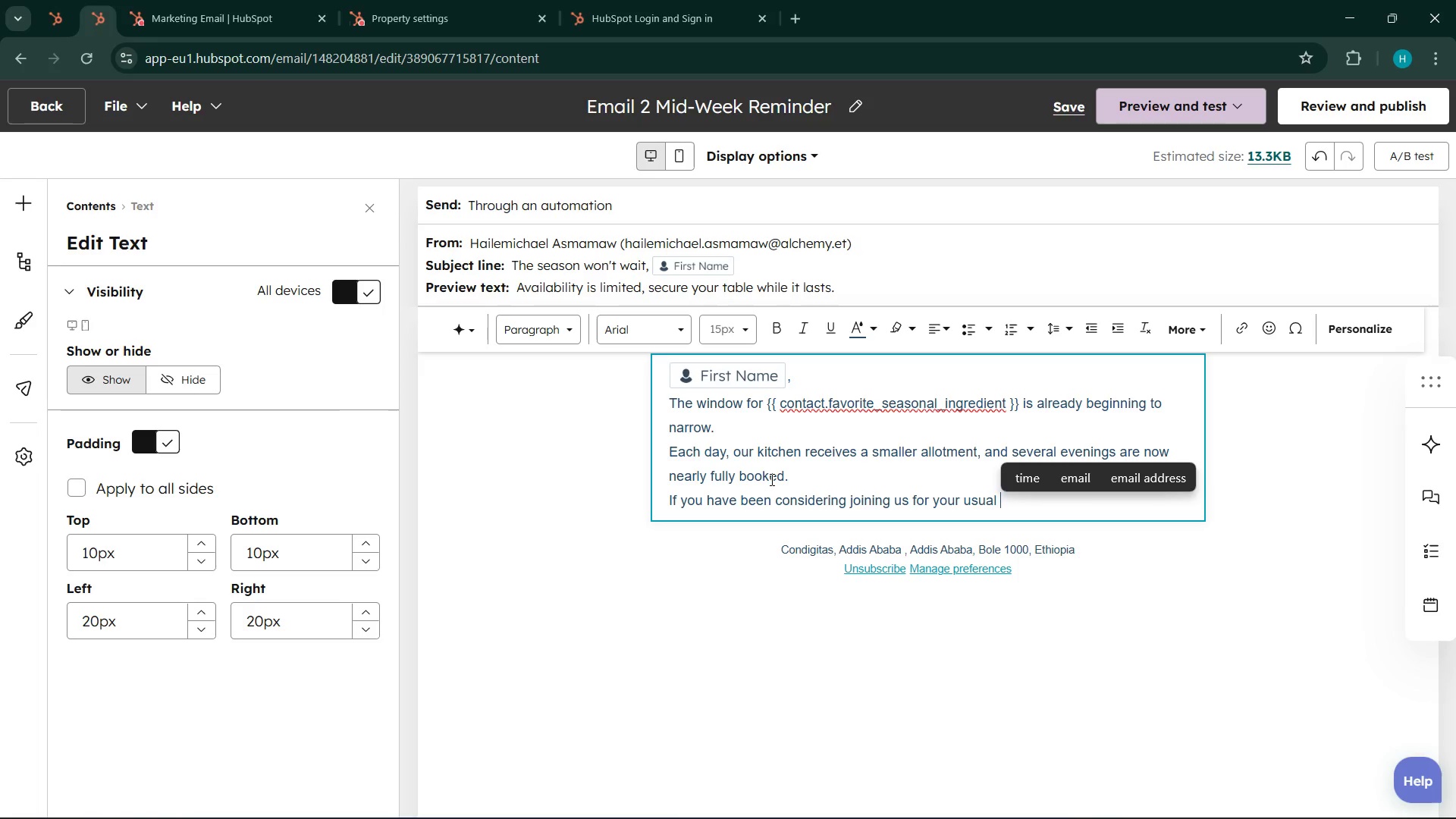 
type({{ contact.P)
key(Backspace)
type(preferr)
 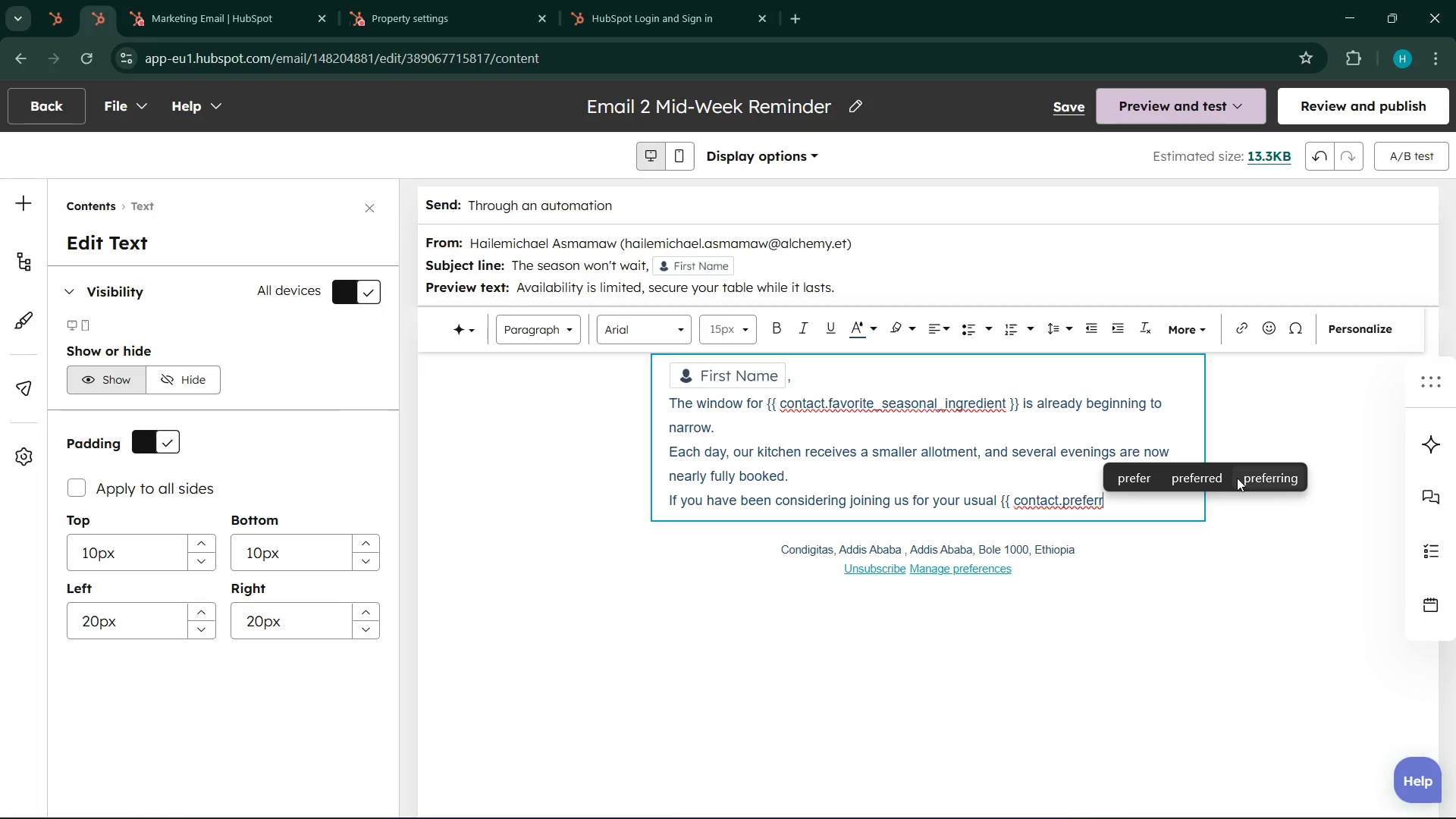 
left_click([1207, 476])
 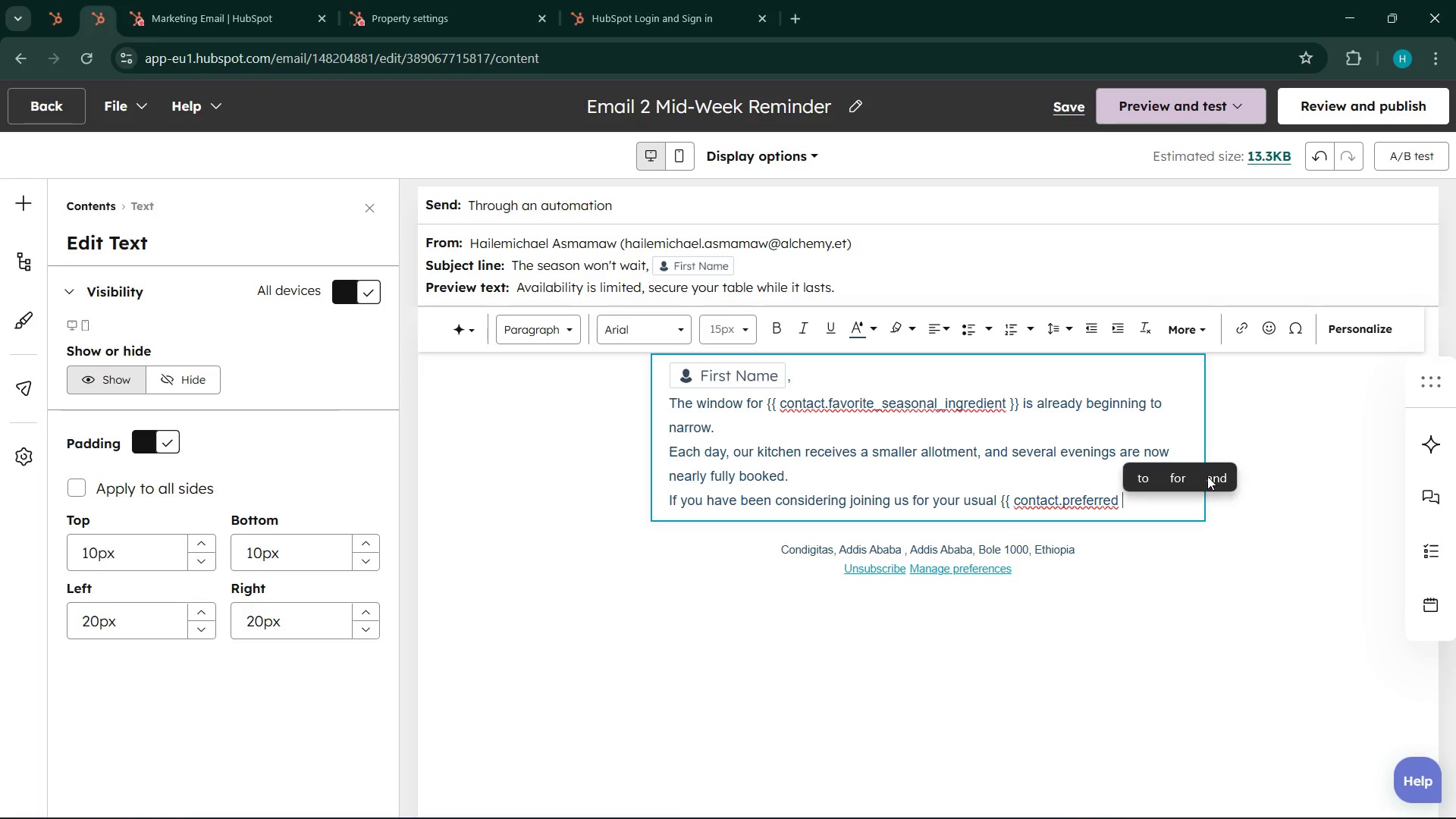 
key(Backspace)
 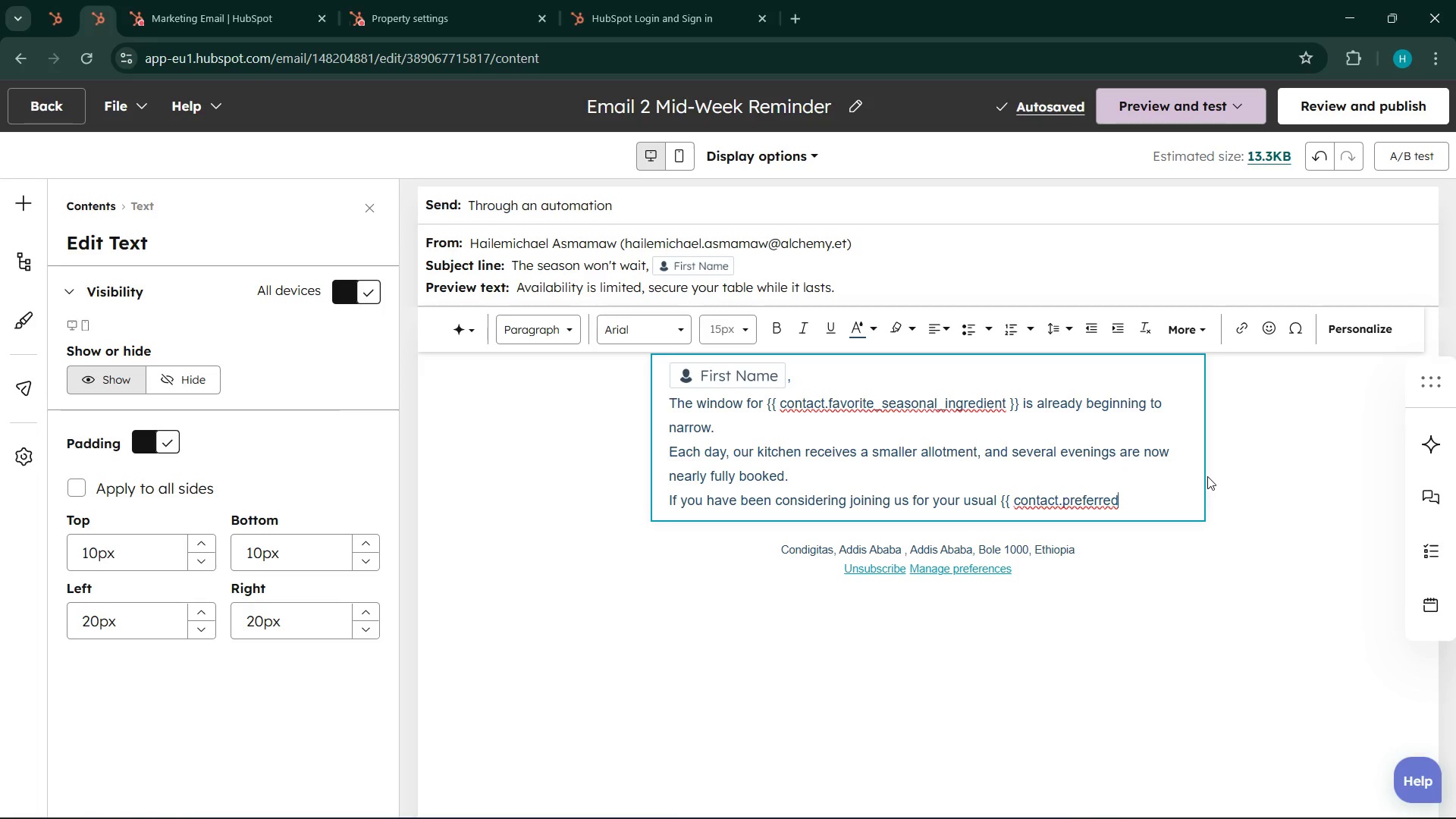 
key(Control+V)
 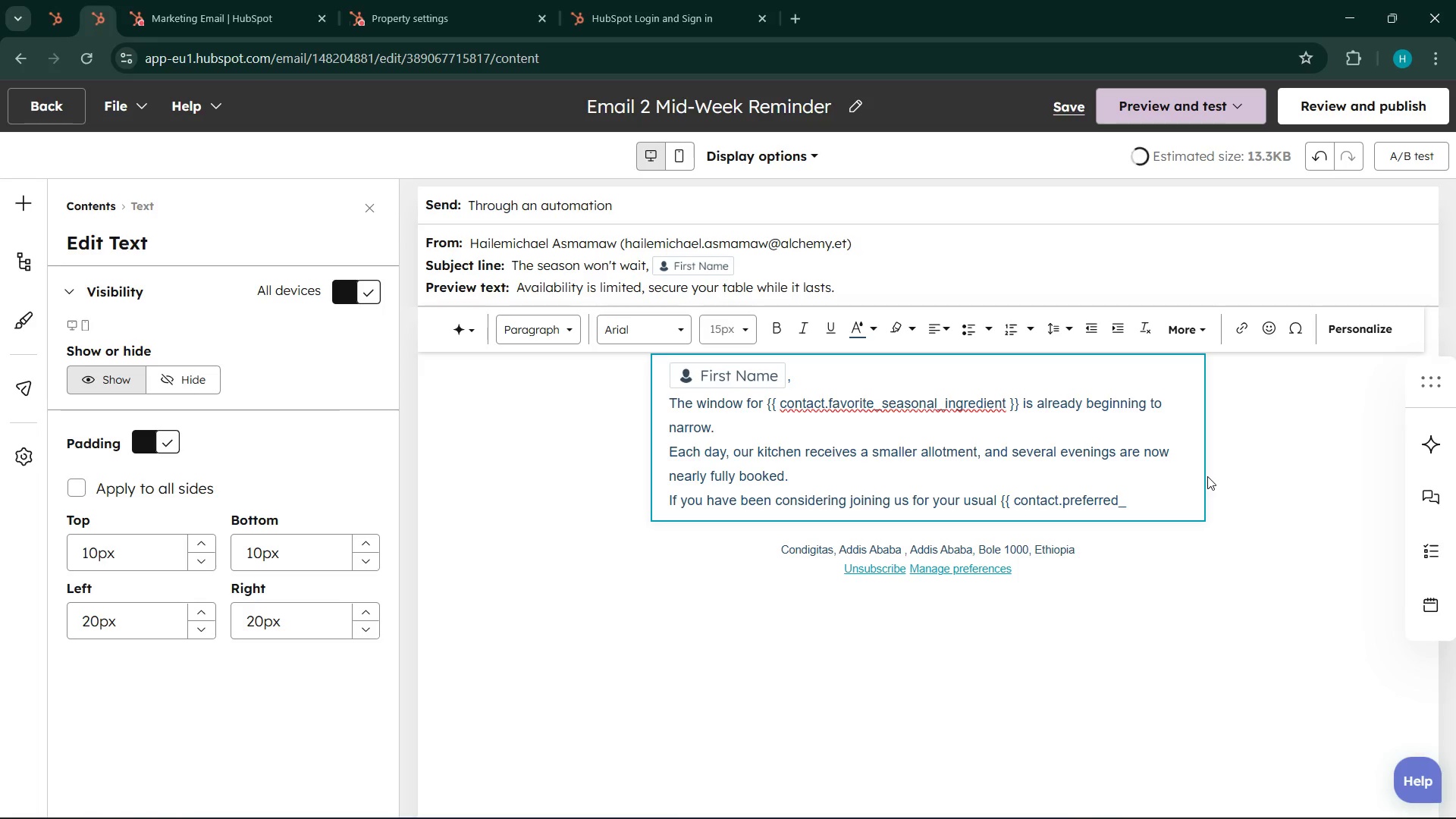 
type(dining)
 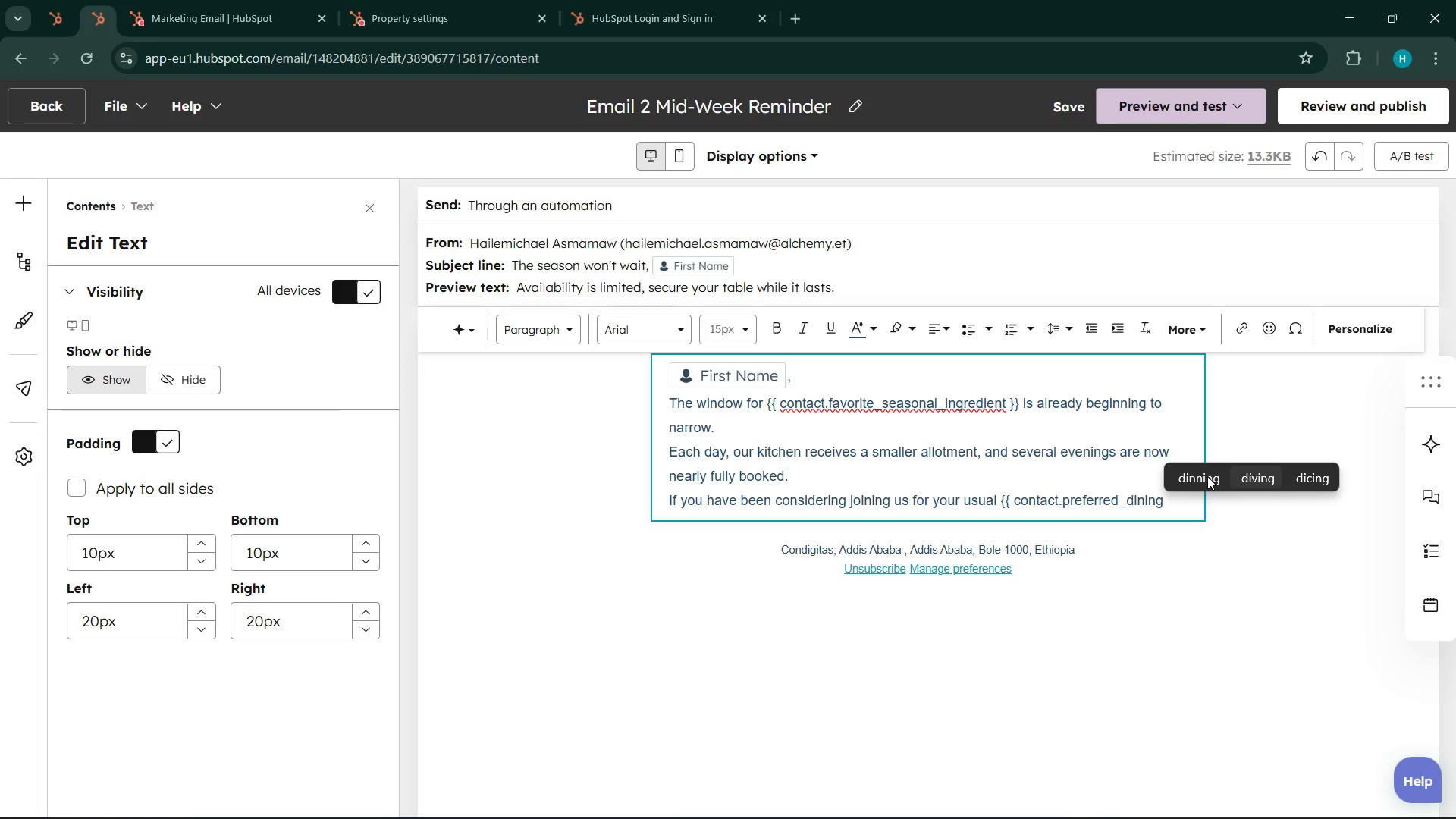 
key(Control+V)
 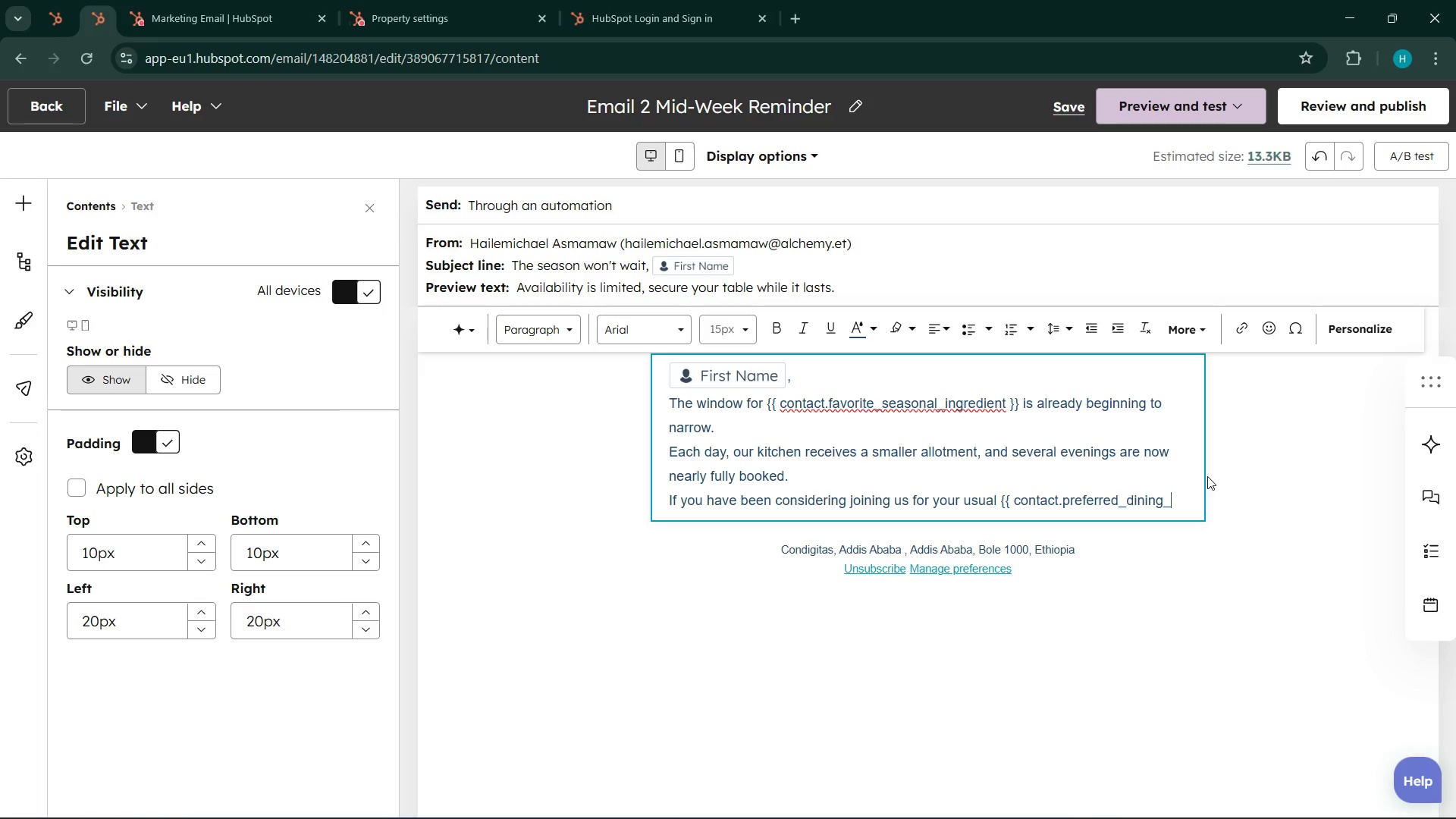 
type(time)
 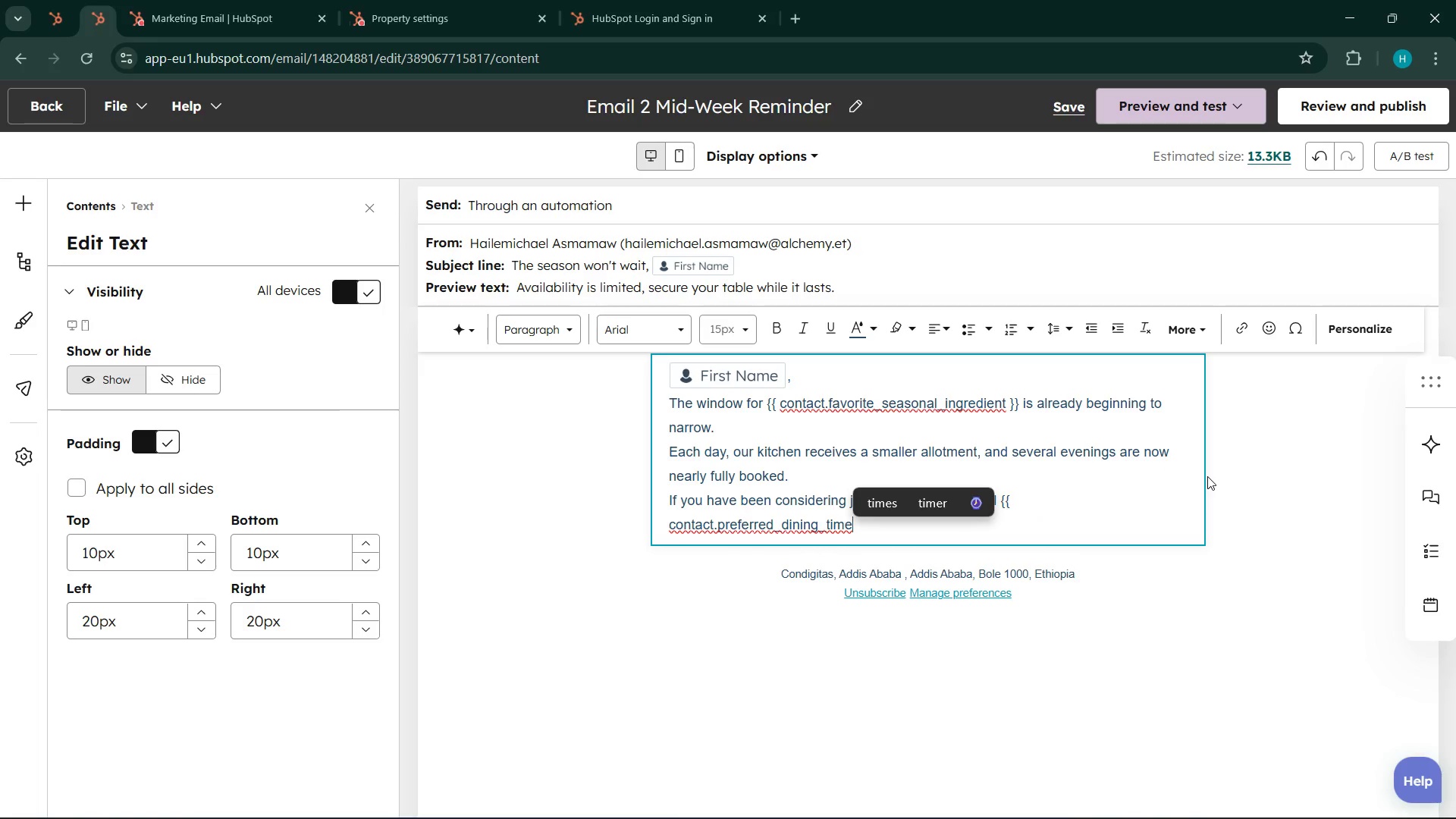 
type( ?)
key(Backspace)
type(}}, now is h)
key(Backspace)
type(the time to act.)
 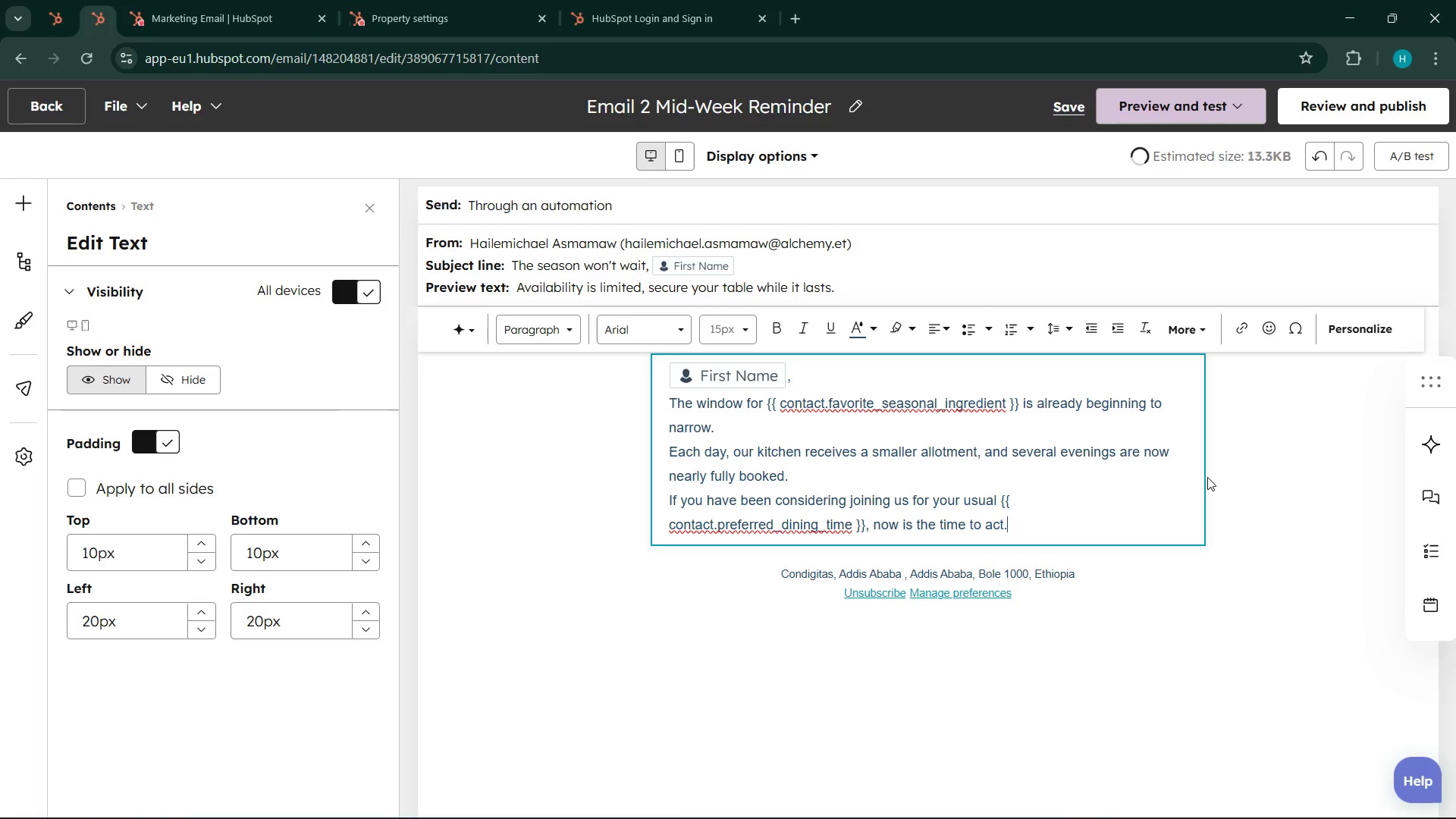 
key(Enter)
 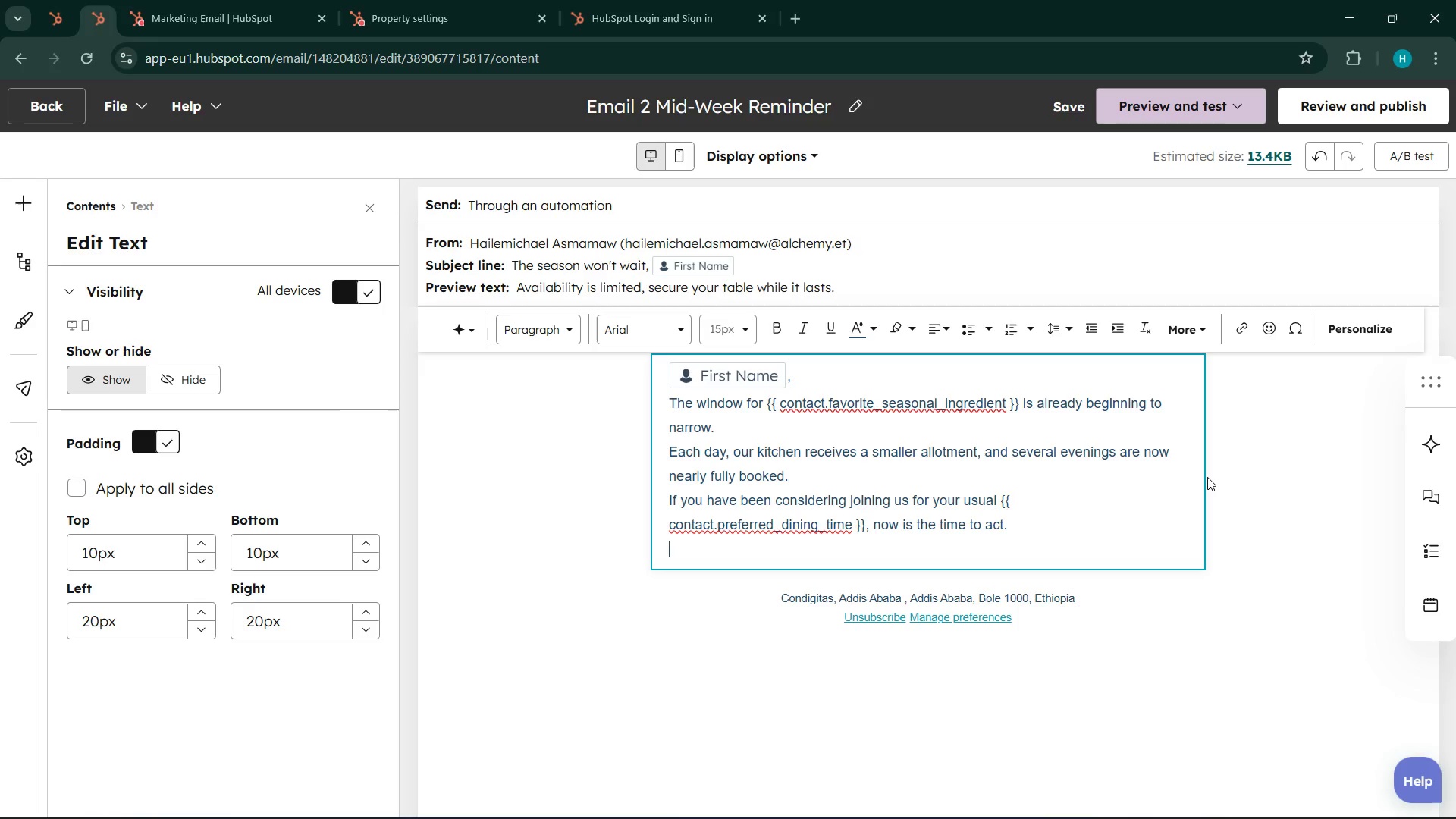 
type(We would be delighted to hi)
key(Backspace)
type(ost )
 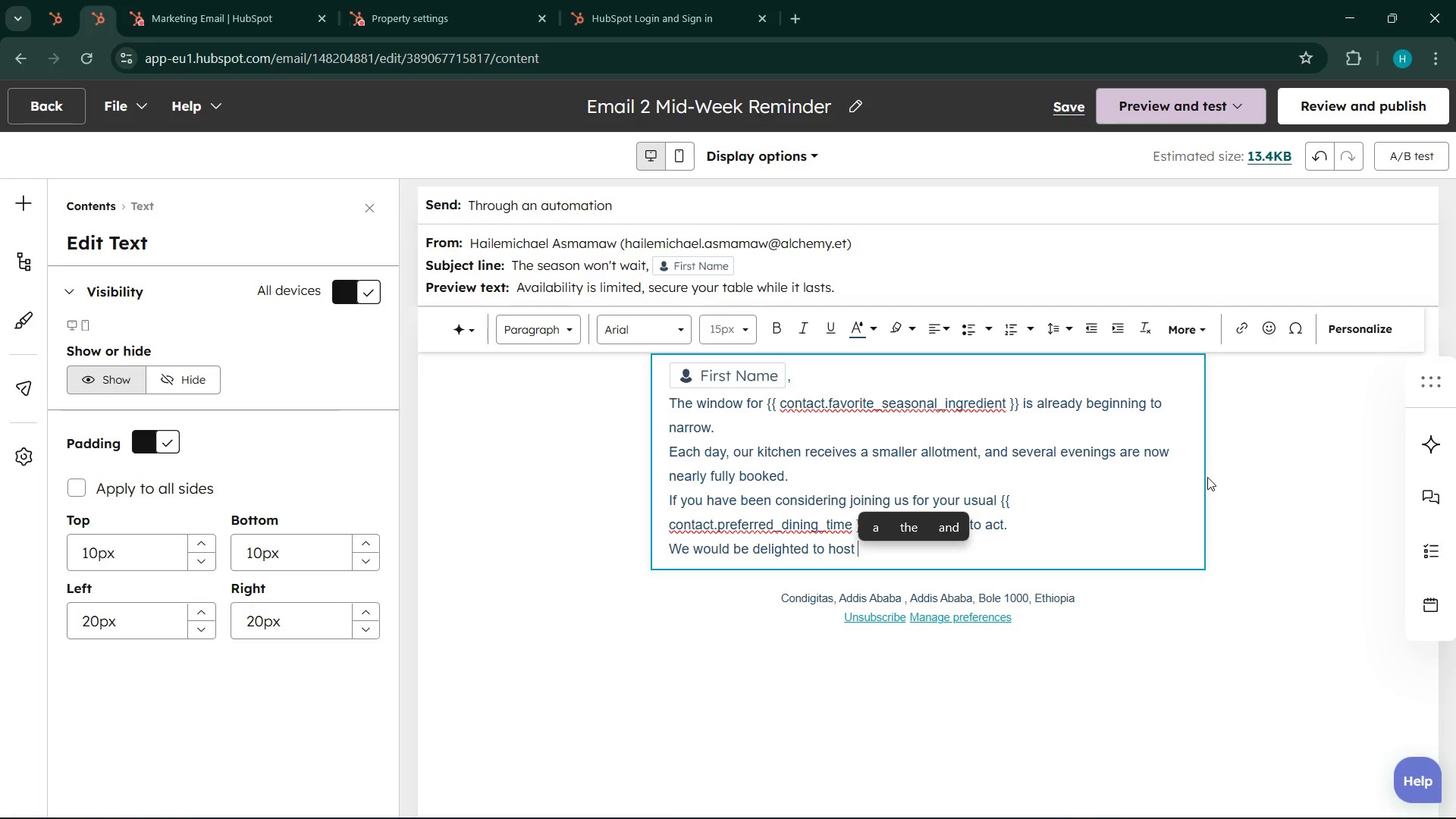 
type(you while this n)
key(Backspace)
type(ingre)
 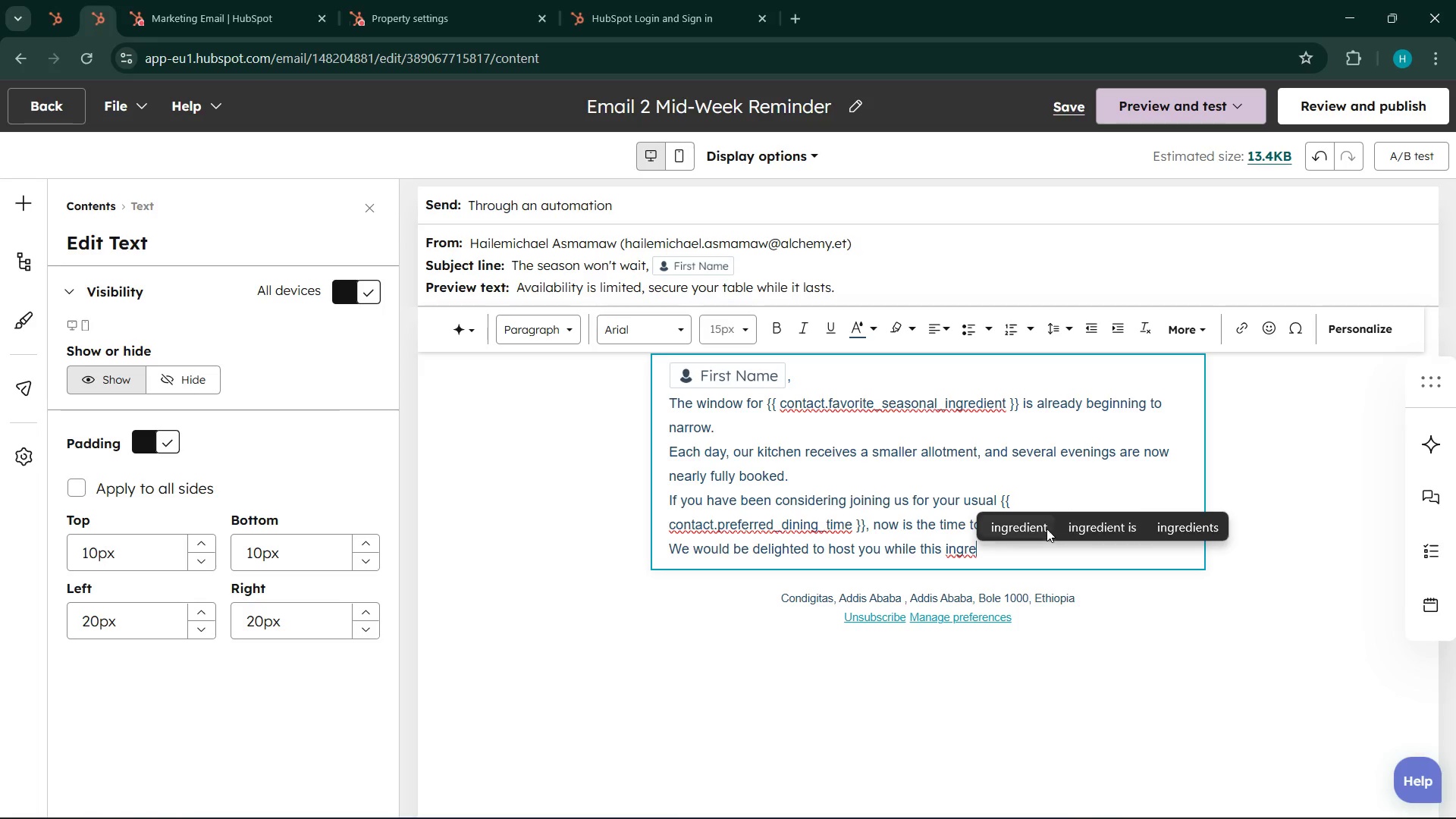 
left_click([1021, 525])
 